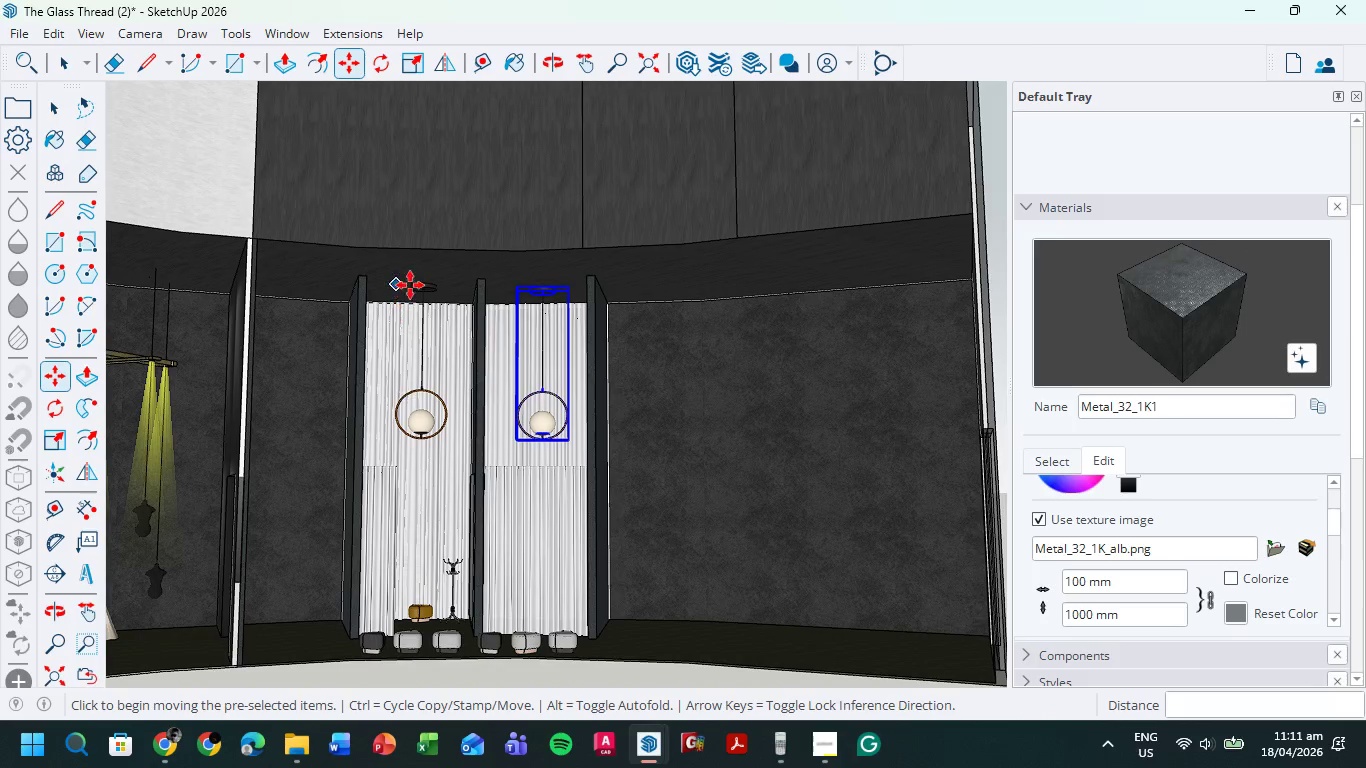 
scroll: coordinate [452, 290], scroll_direction: up, amount: 9.0
 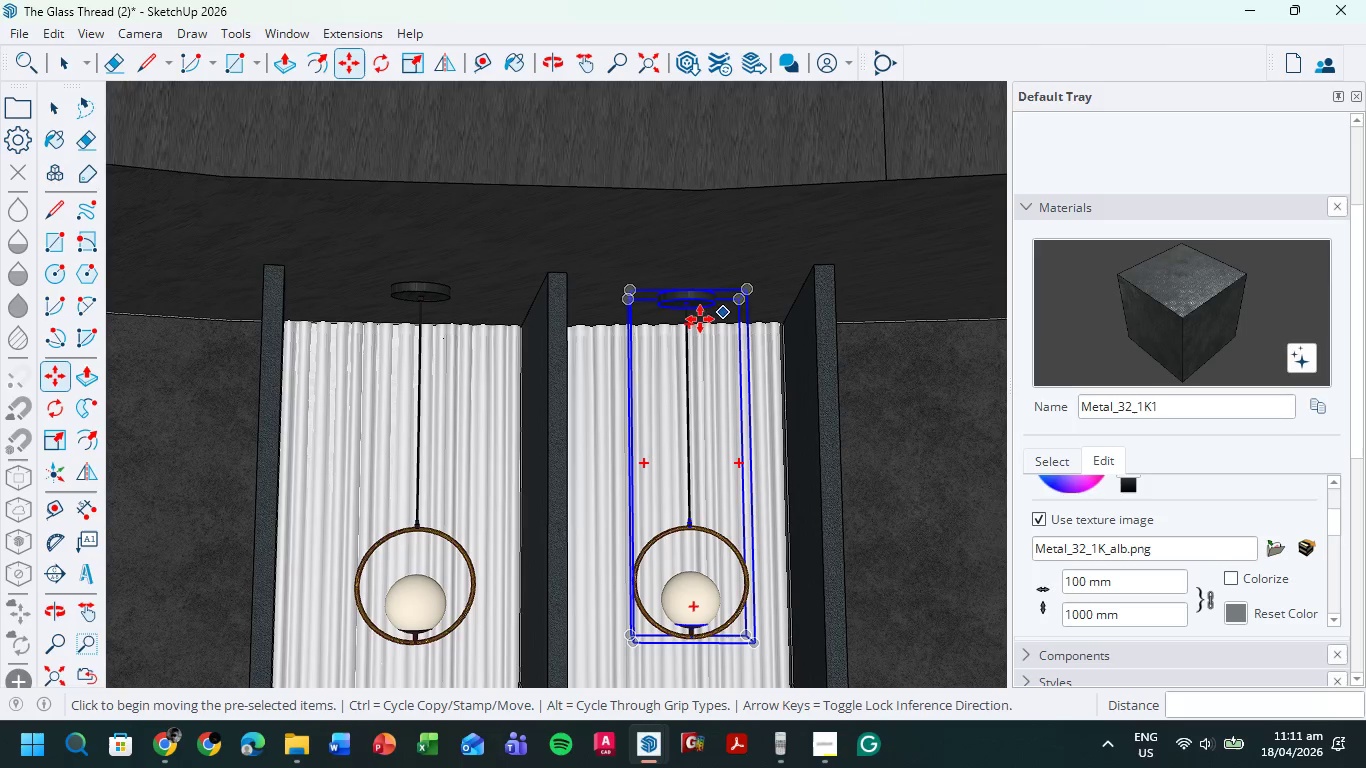 
key(M)
 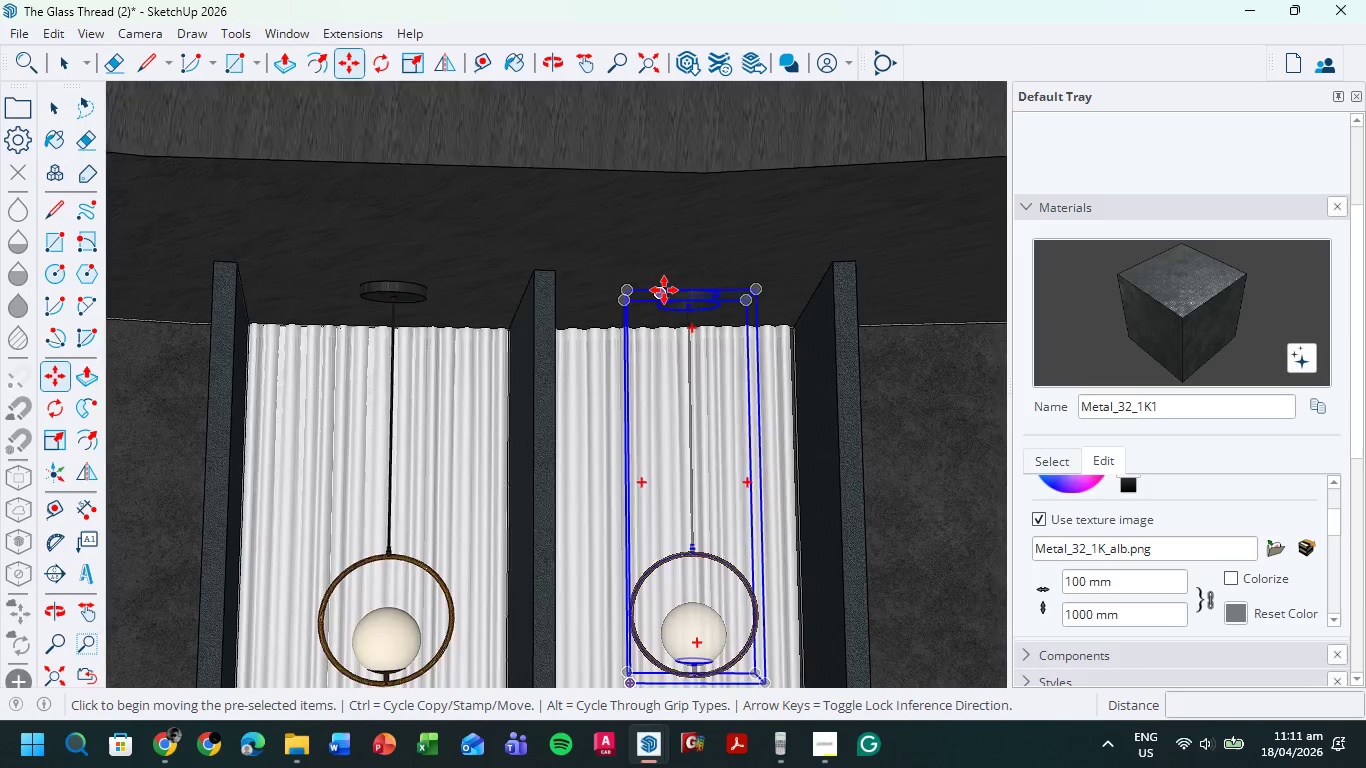 
scroll: coordinate [664, 289], scroll_direction: up, amount: 11.0
 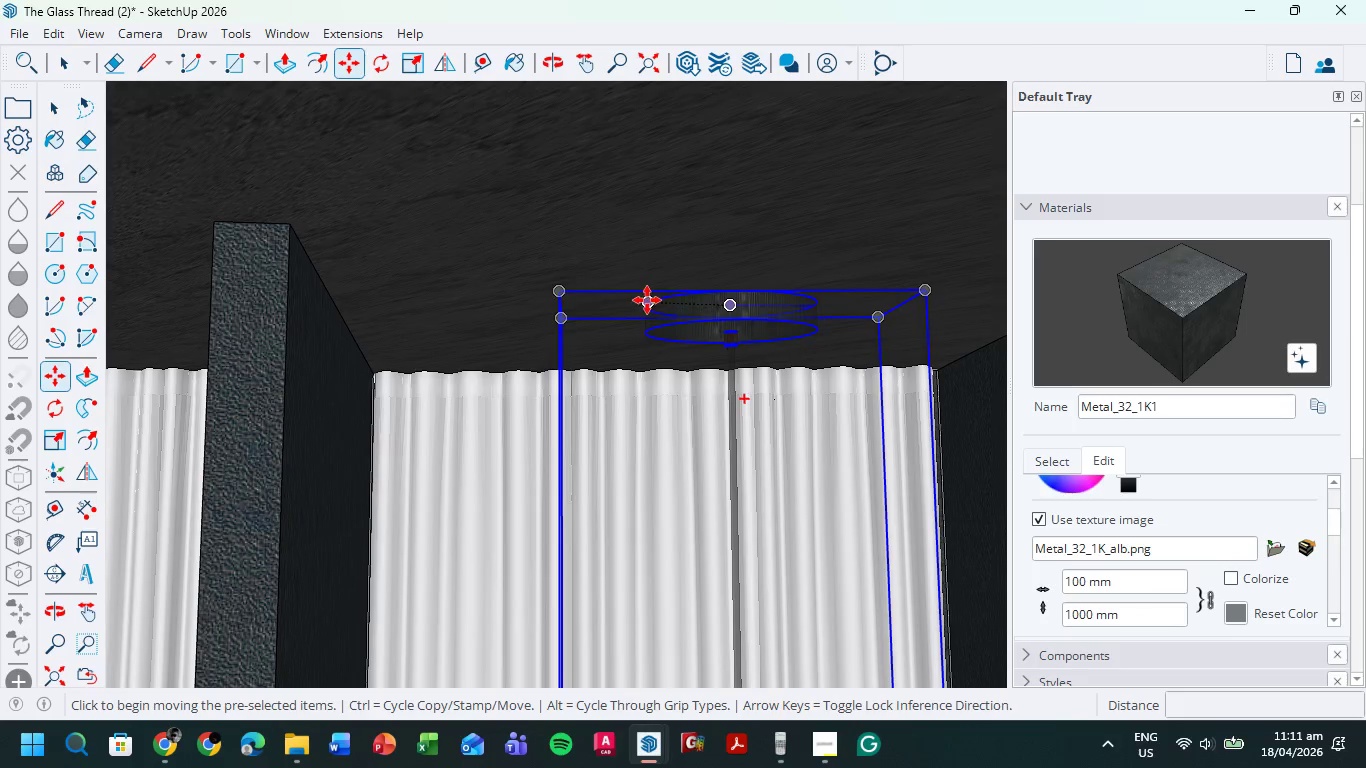 
left_click([647, 300])
 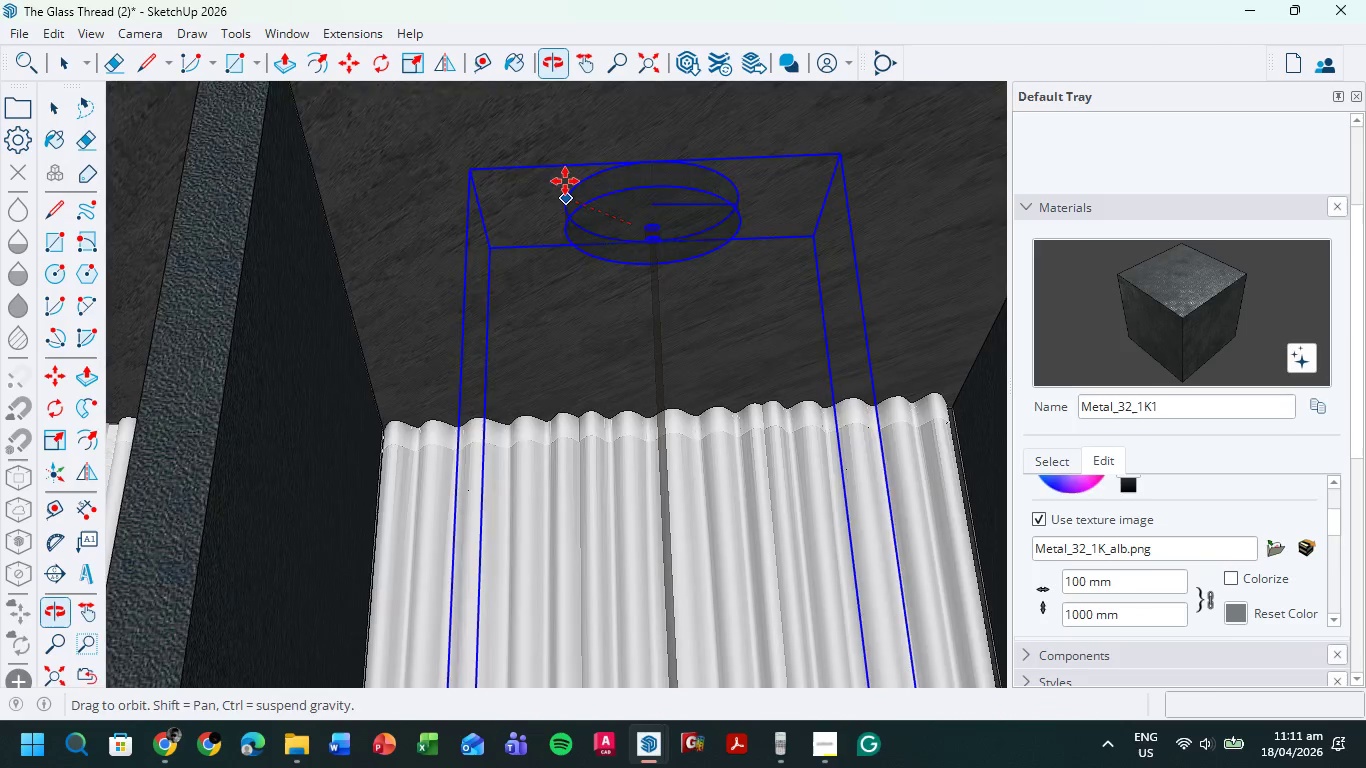 
wait(10.06)
 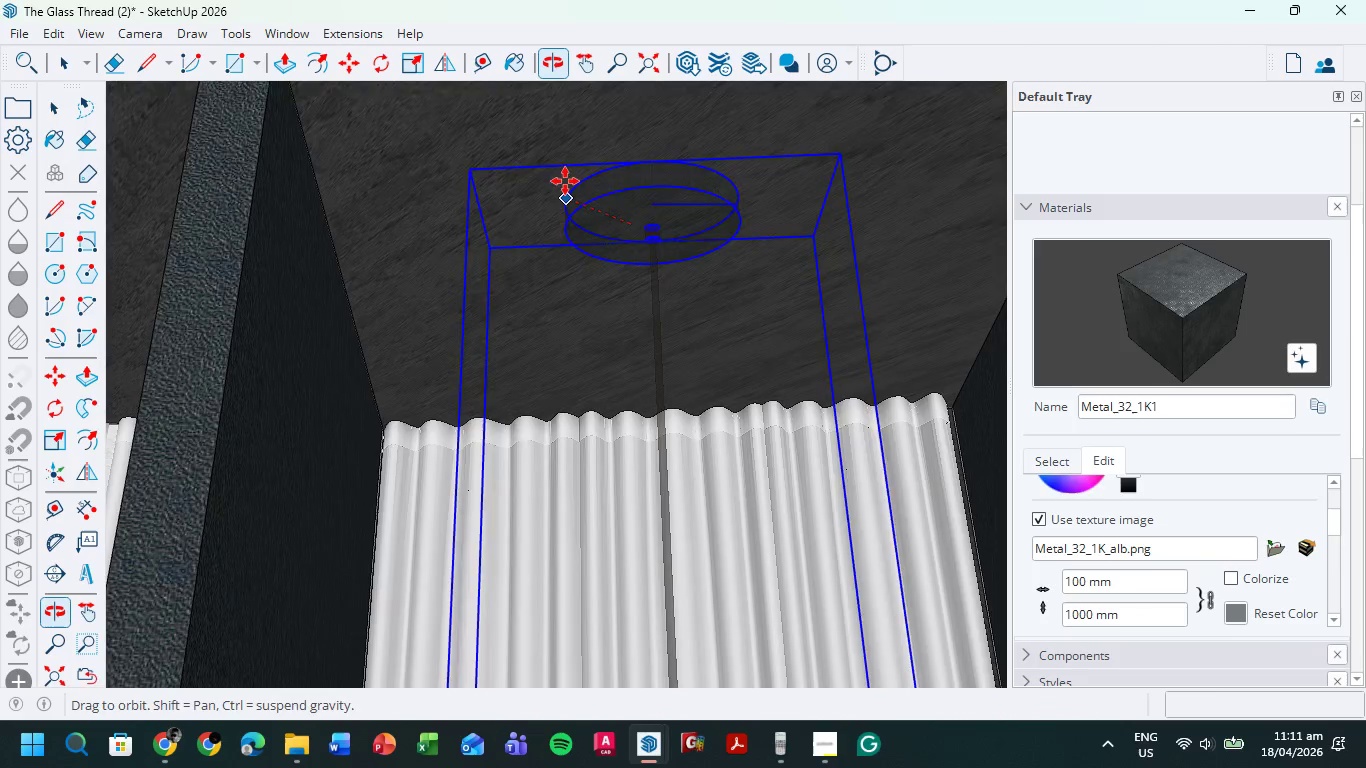 
left_click([591, 223])
 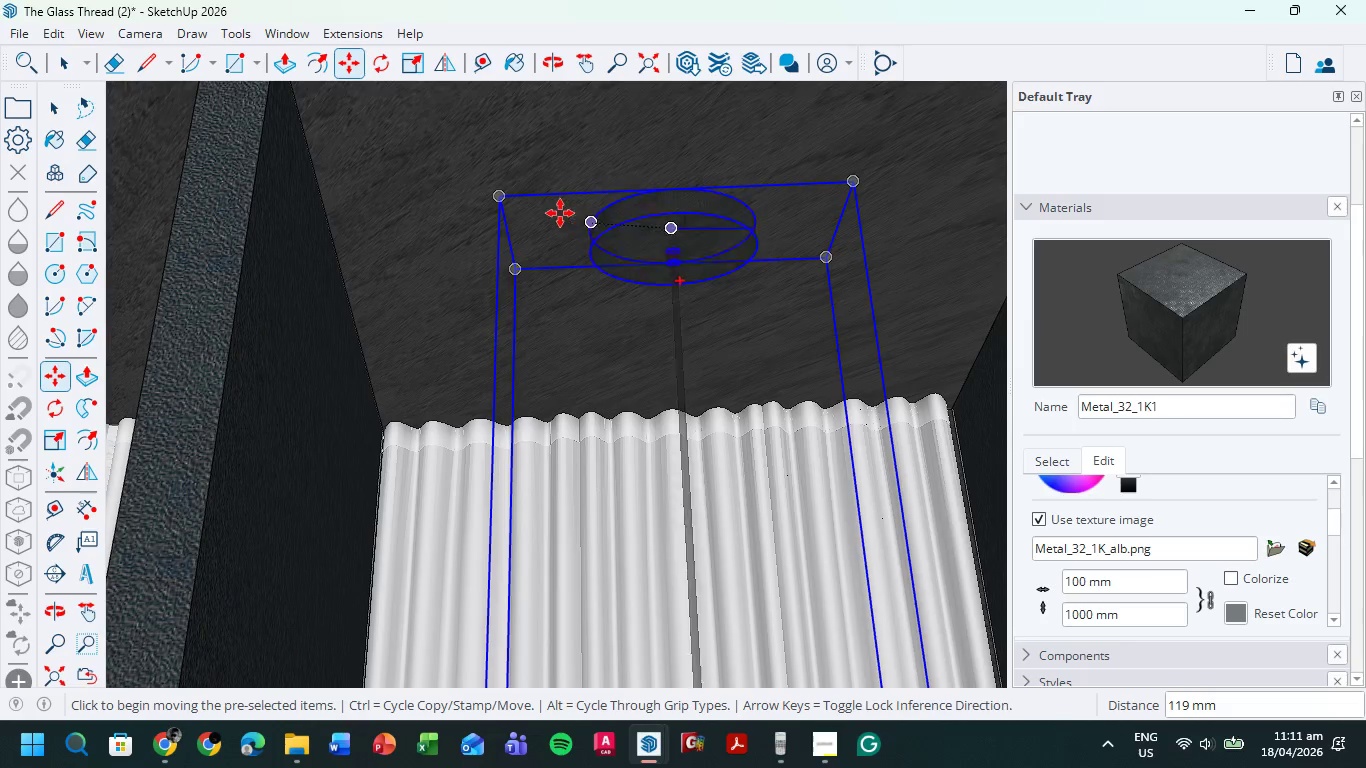 
scroll: coordinate [585, 621], scroll_direction: down, amount: 28.0
 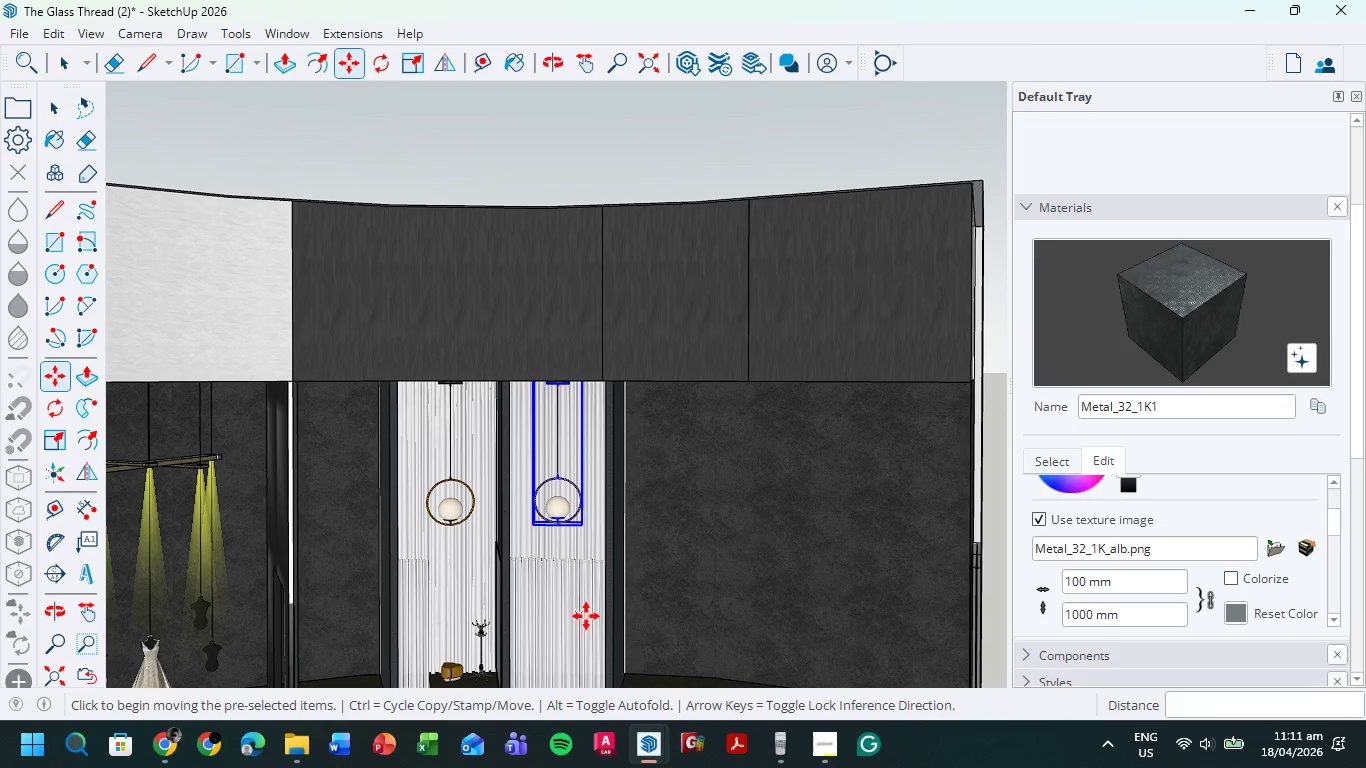 
hold_key(key=ShiftLeft, duration=0.48)
 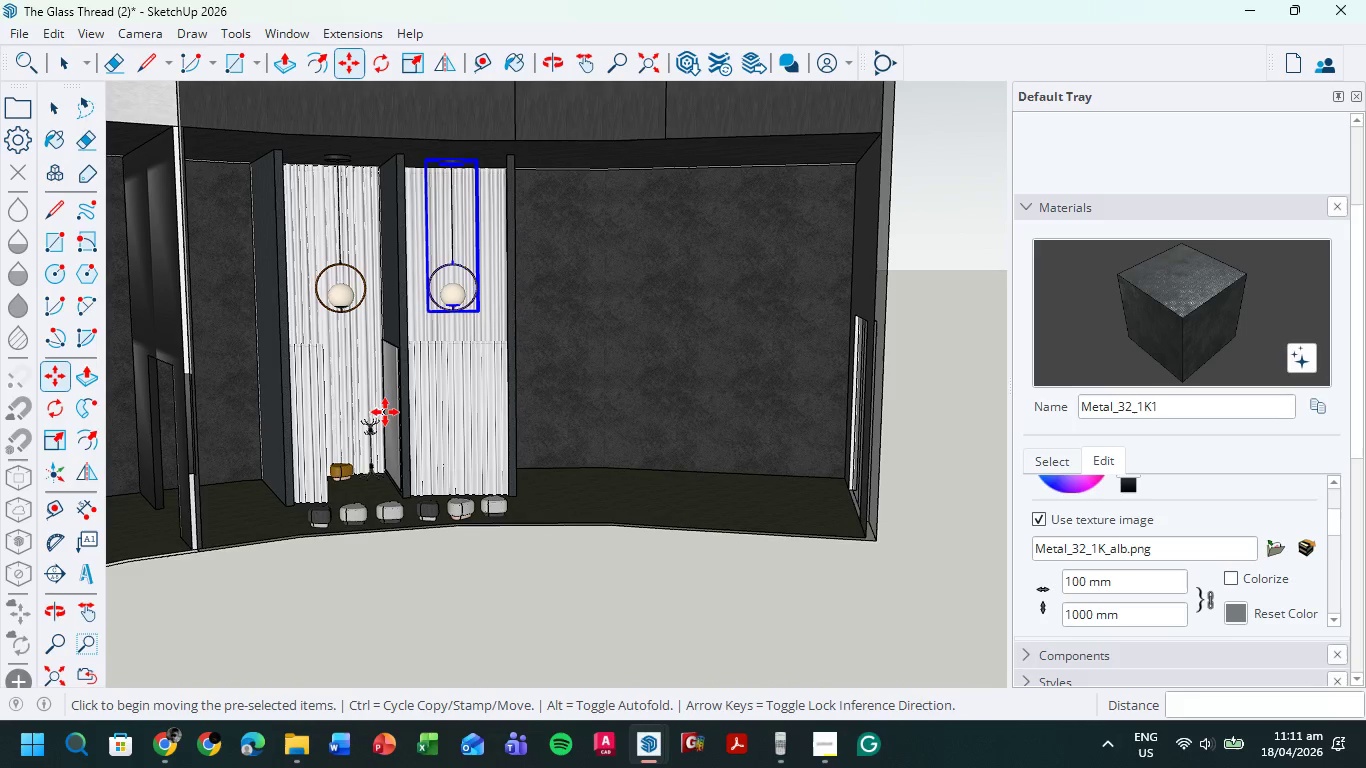 
scroll: coordinate [394, 401], scroll_direction: up, amount: 9.0
 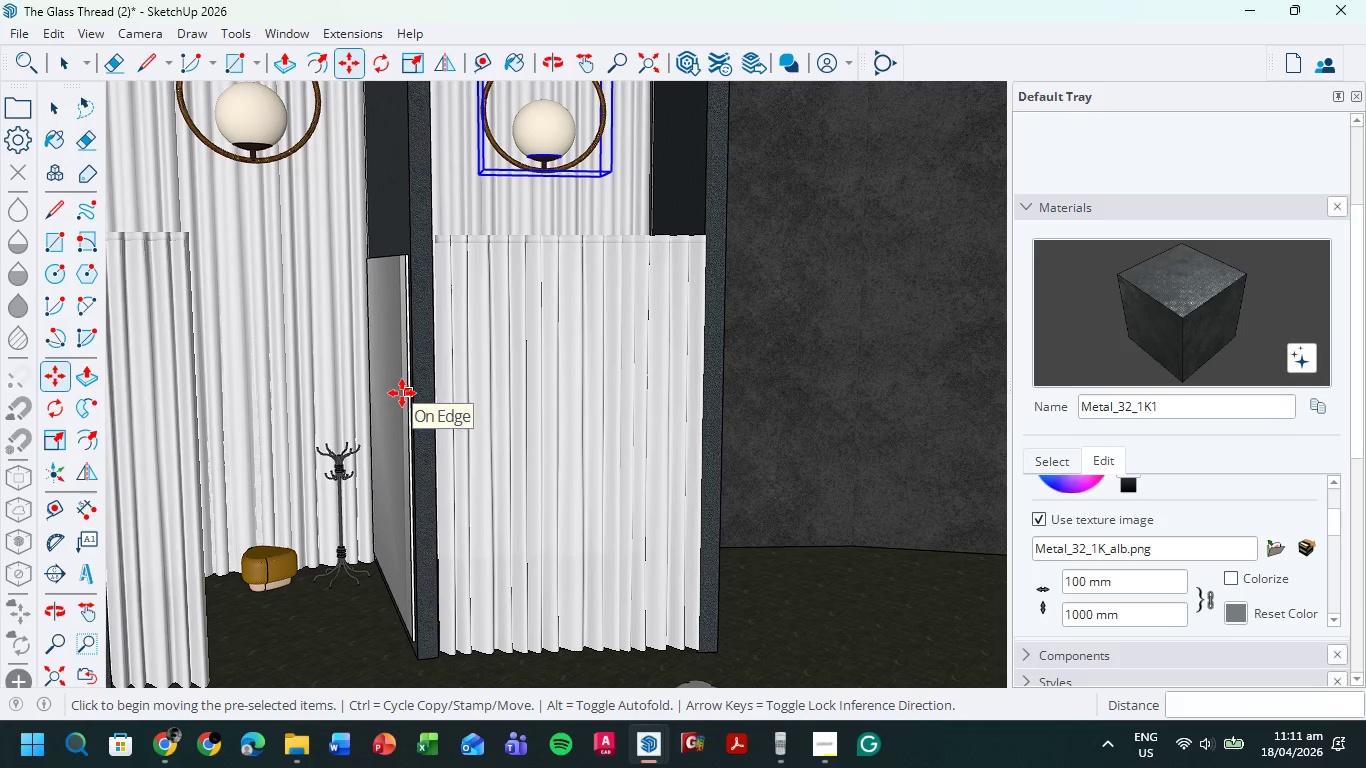 
scroll: coordinate [415, 378], scroll_direction: down, amount: 16.0
 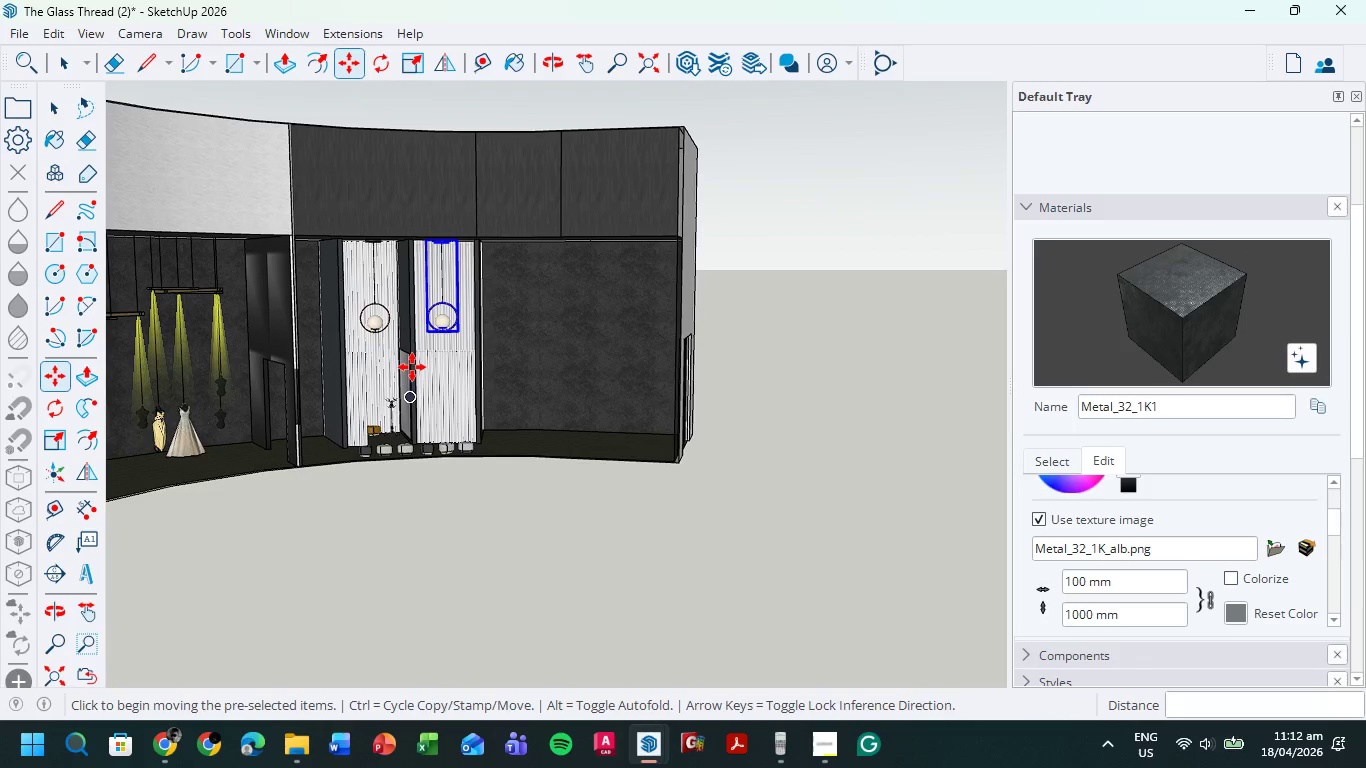 
wait(45.61)
 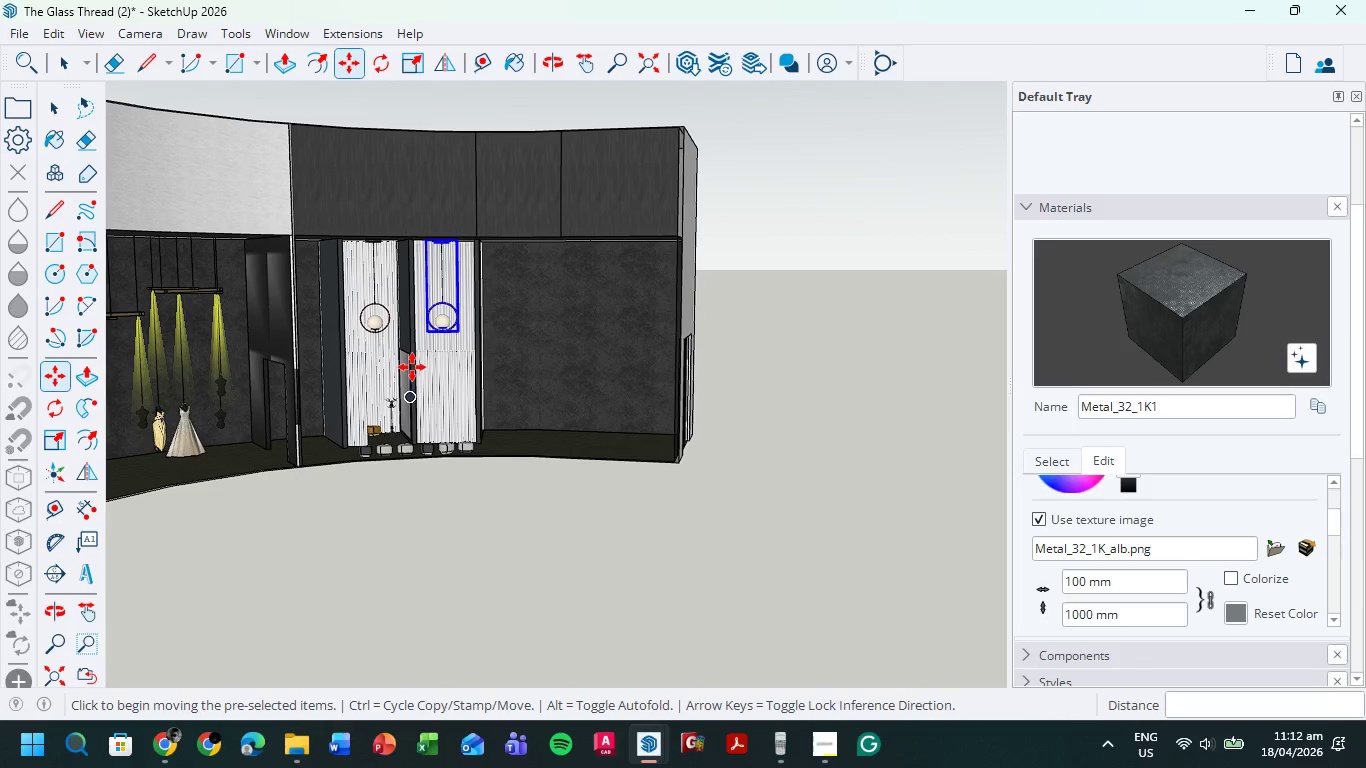 
left_click([60, 60])
 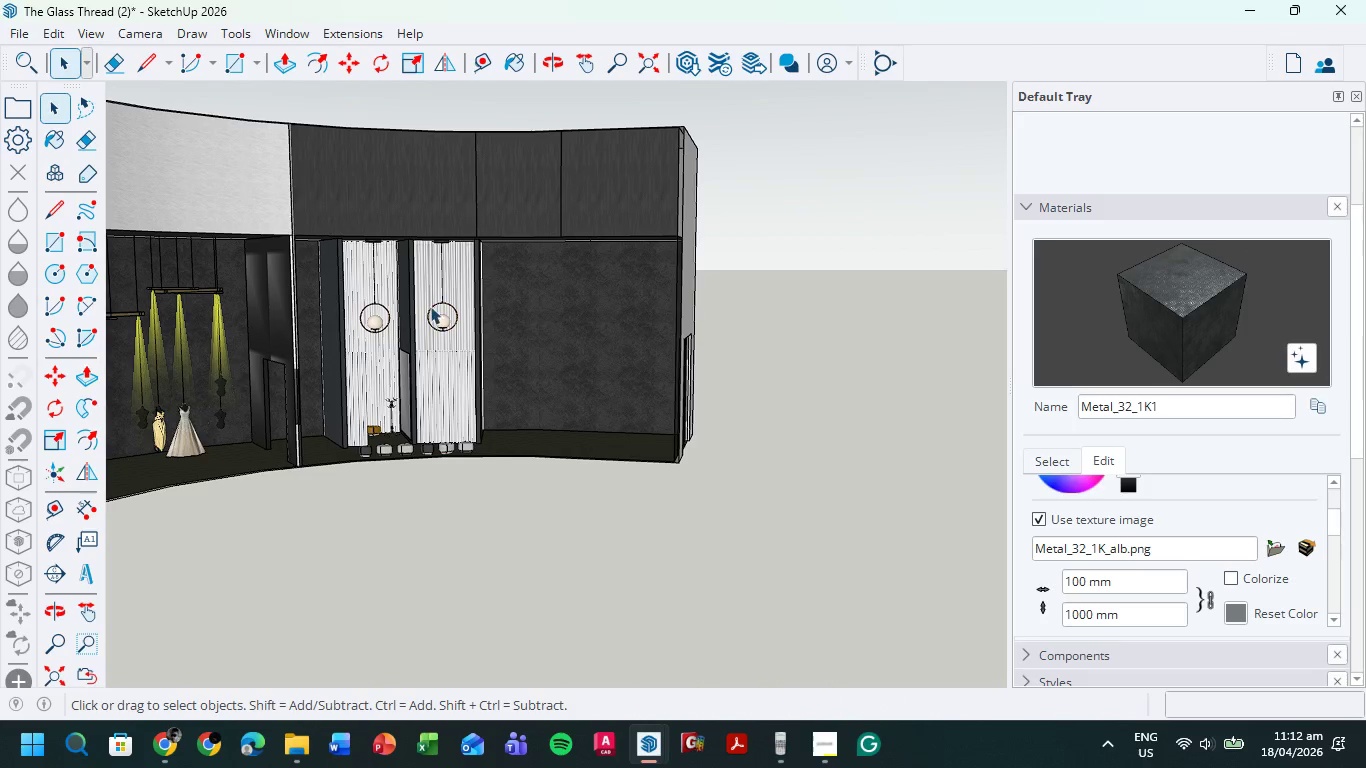 
scroll: coordinate [460, 356], scroll_direction: up, amount: 14.0
 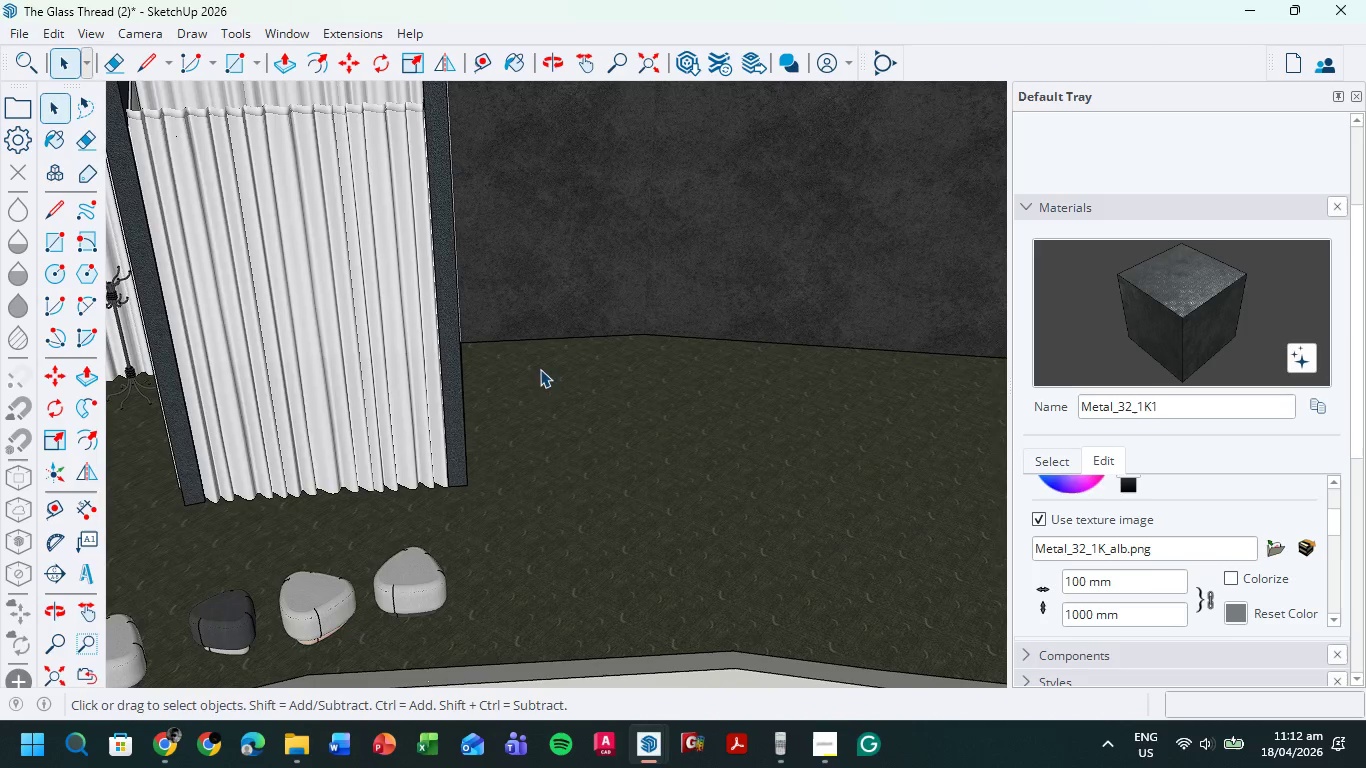 
scroll: coordinate [560, 352], scroll_direction: down, amount: 8.0
 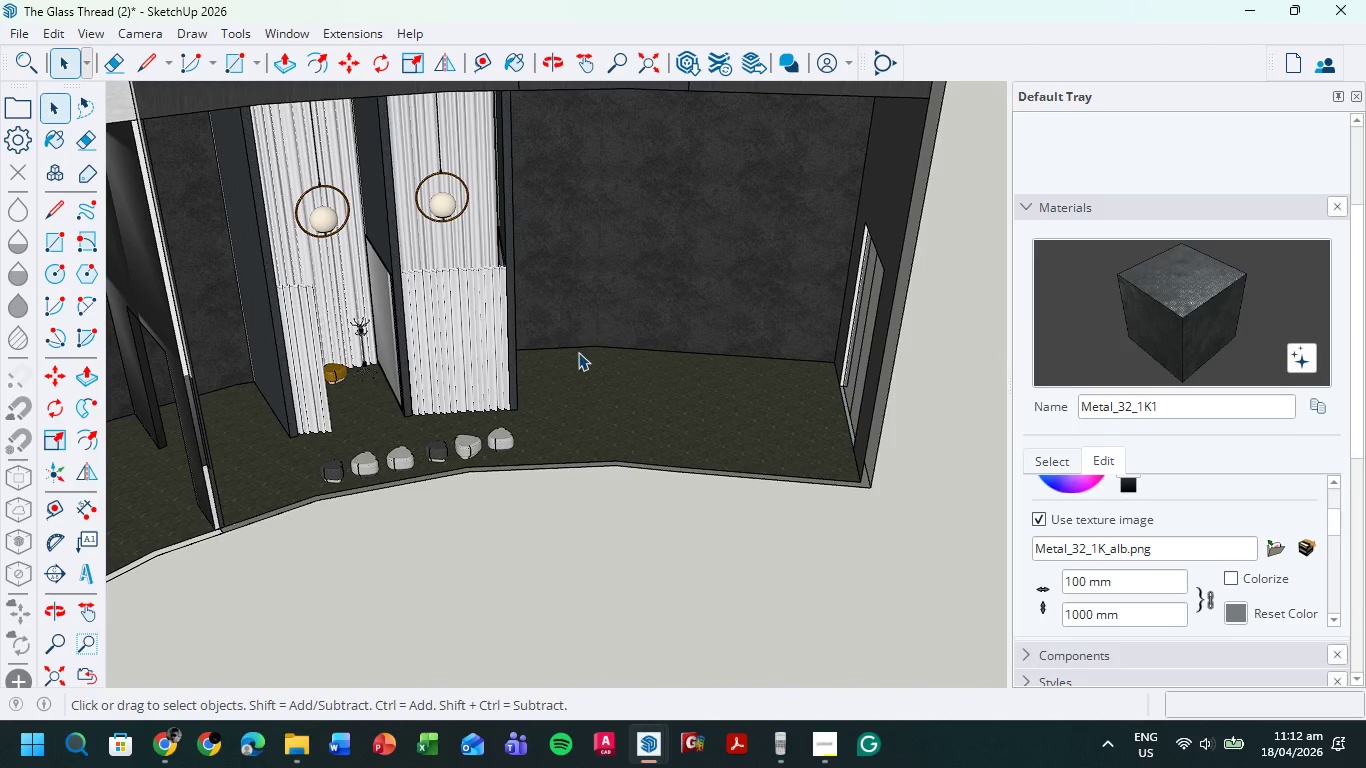 
scroll: coordinate [610, 363], scroll_direction: up, amount: 12.0
 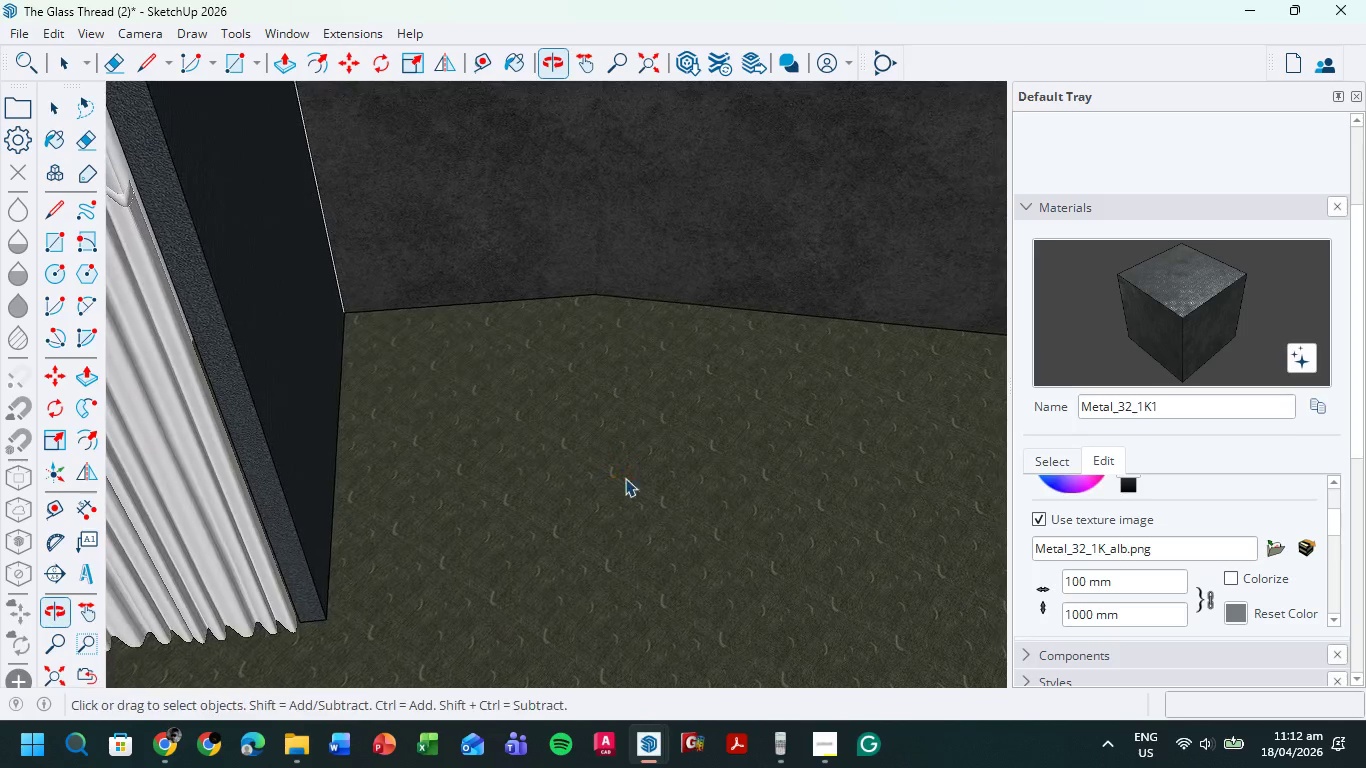 
scroll: coordinate [677, 387], scroll_direction: down, amount: 10.0
 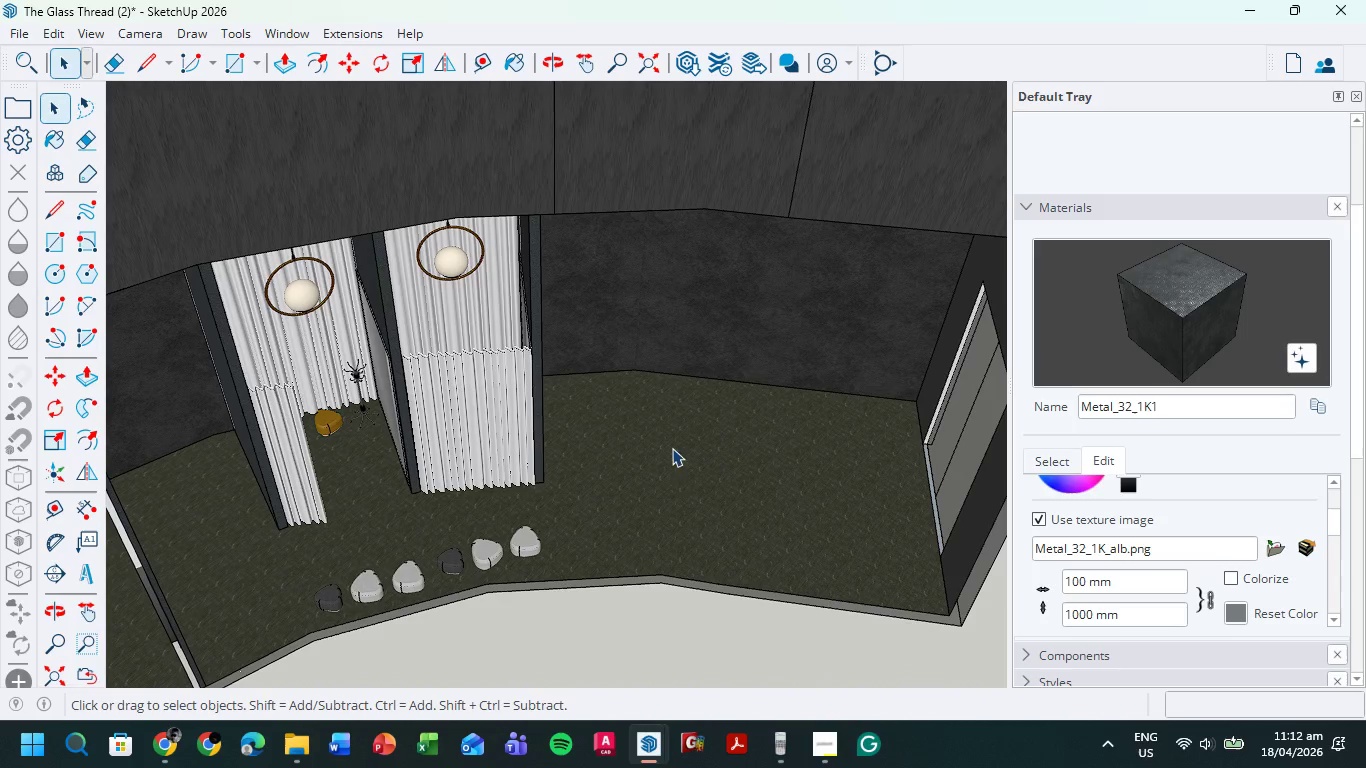 
scroll: coordinate [682, 473], scroll_direction: up, amount: 4.0
 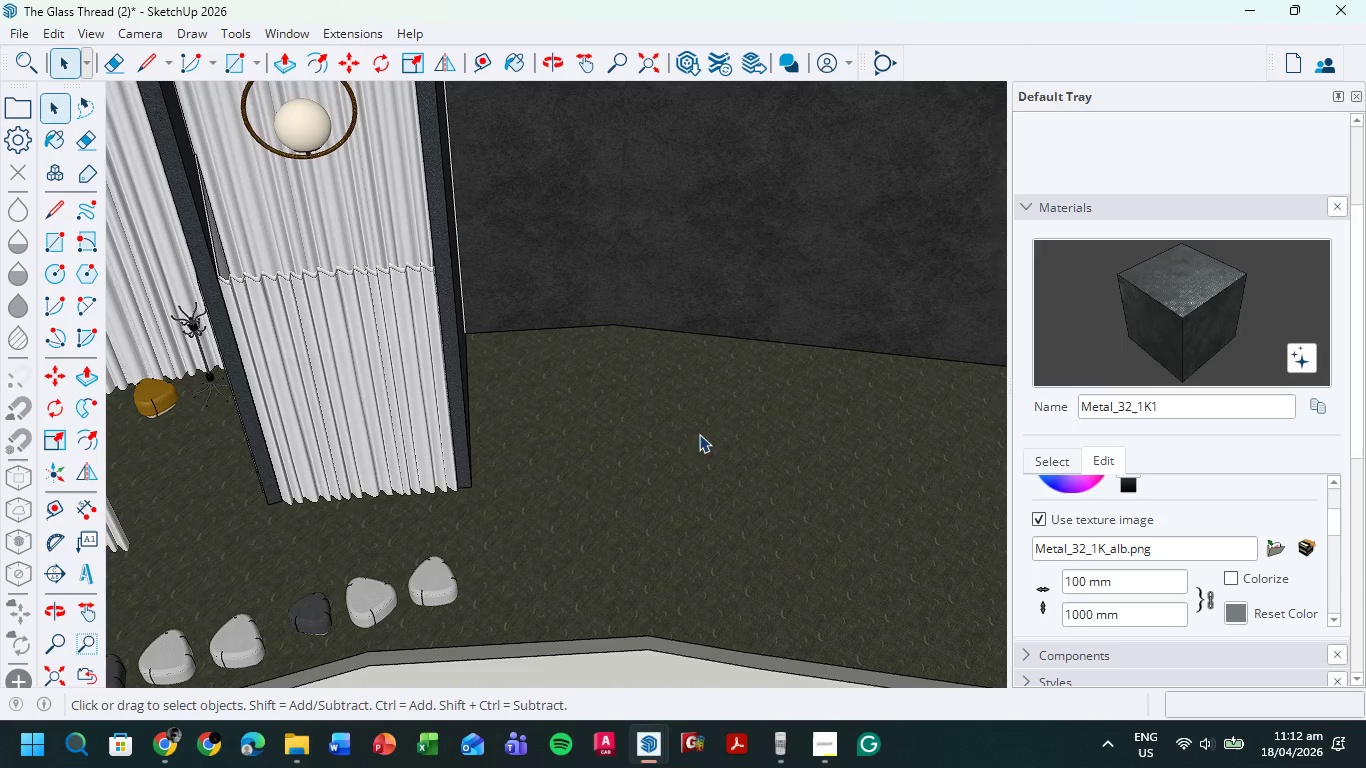 
scroll: coordinate [695, 417], scroll_direction: down, amount: 4.0
 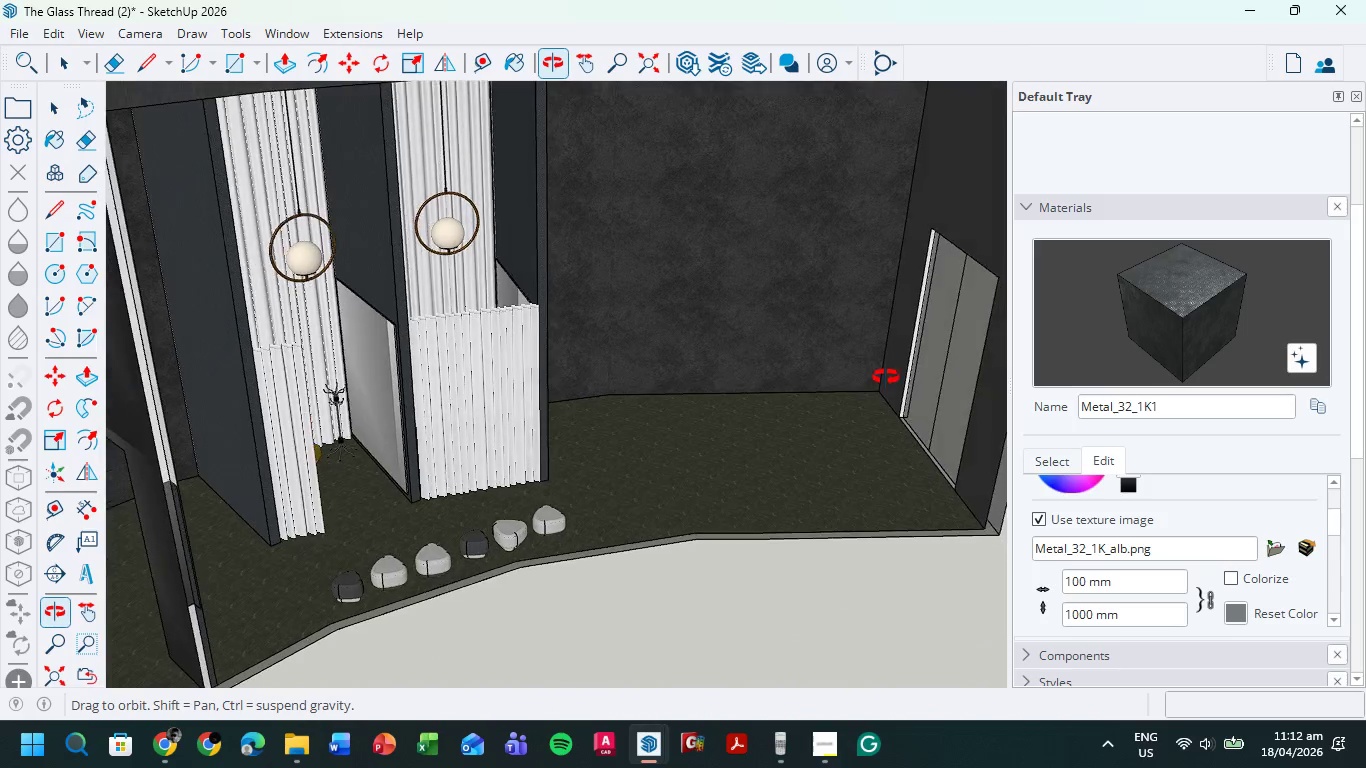 
scroll: coordinate [638, 442], scroll_direction: up, amount: 7.0
 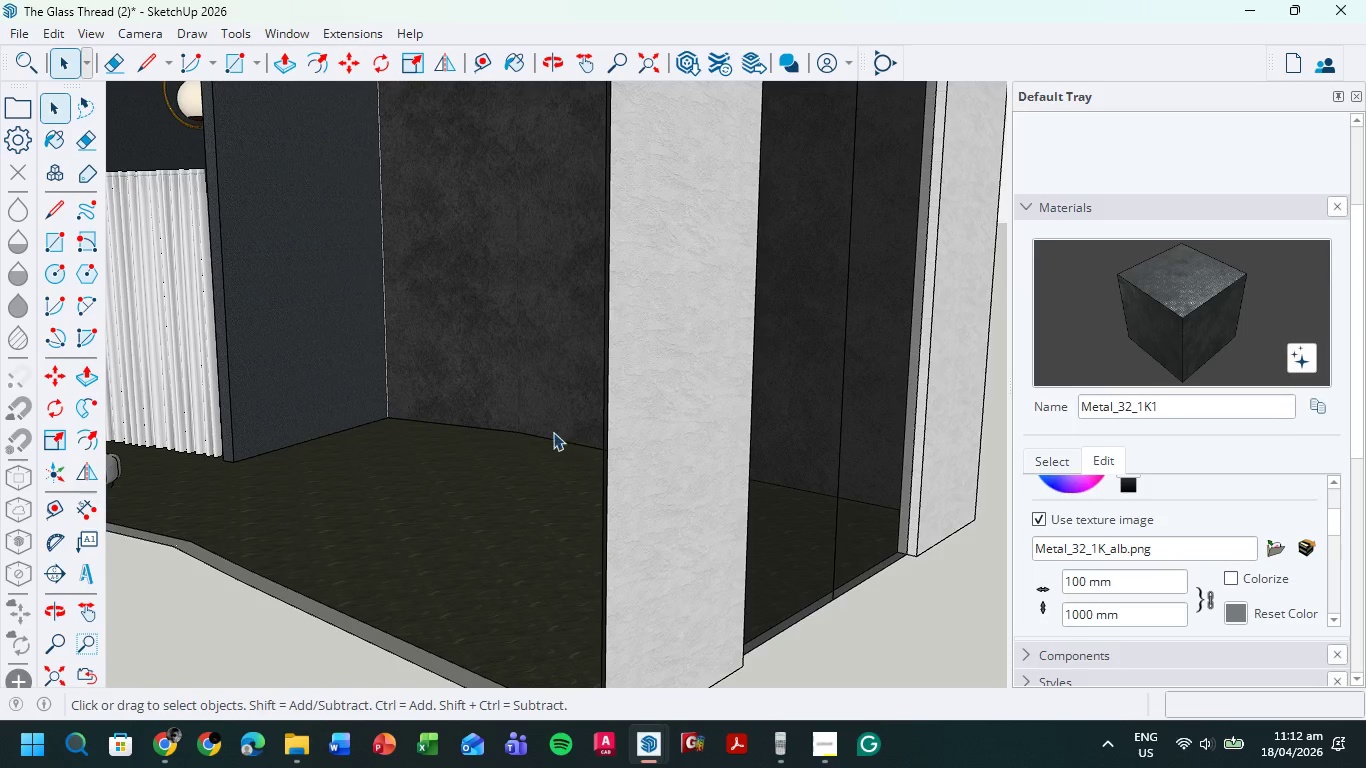 
scroll: coordinate [494, 455], scroll_direction: down, amount: 25.0
 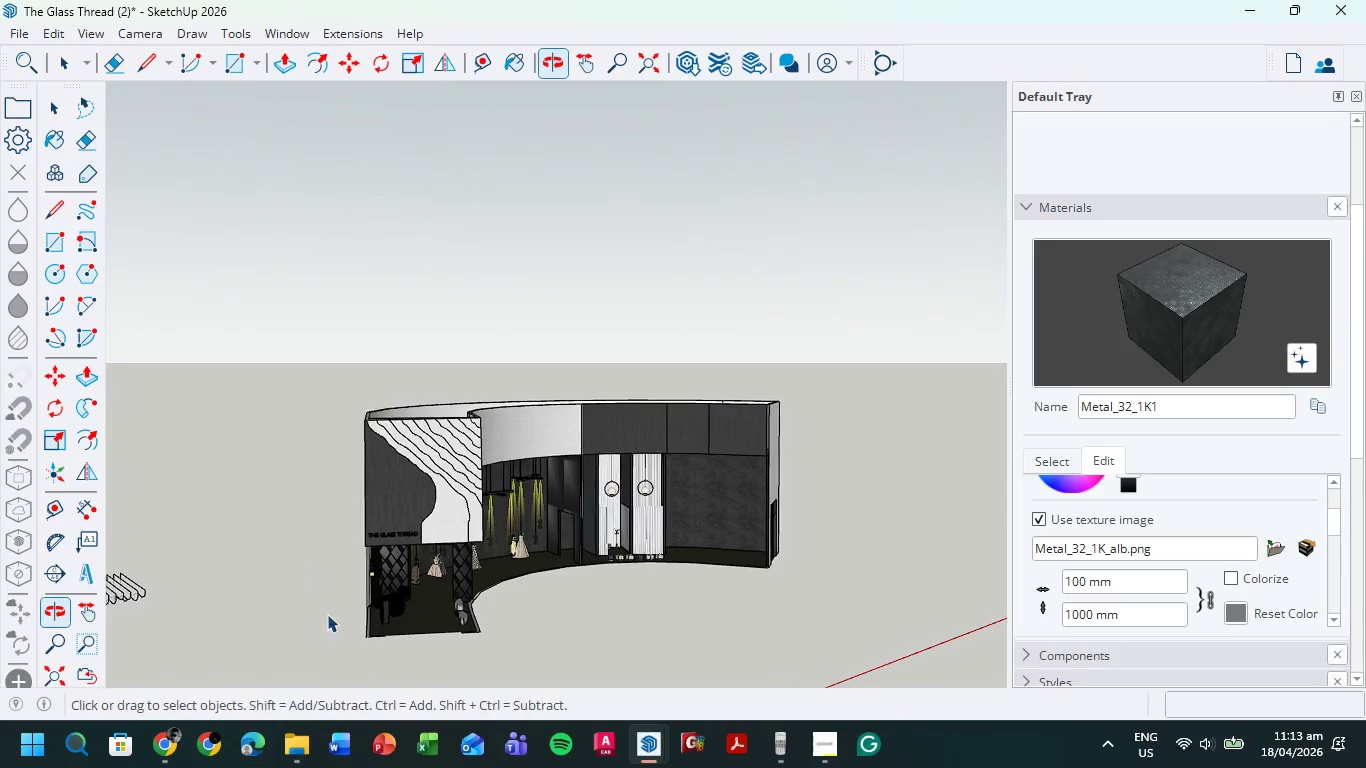 
scroll: coordinate [372, 592], scroll_direction: up, amount: 18.0
 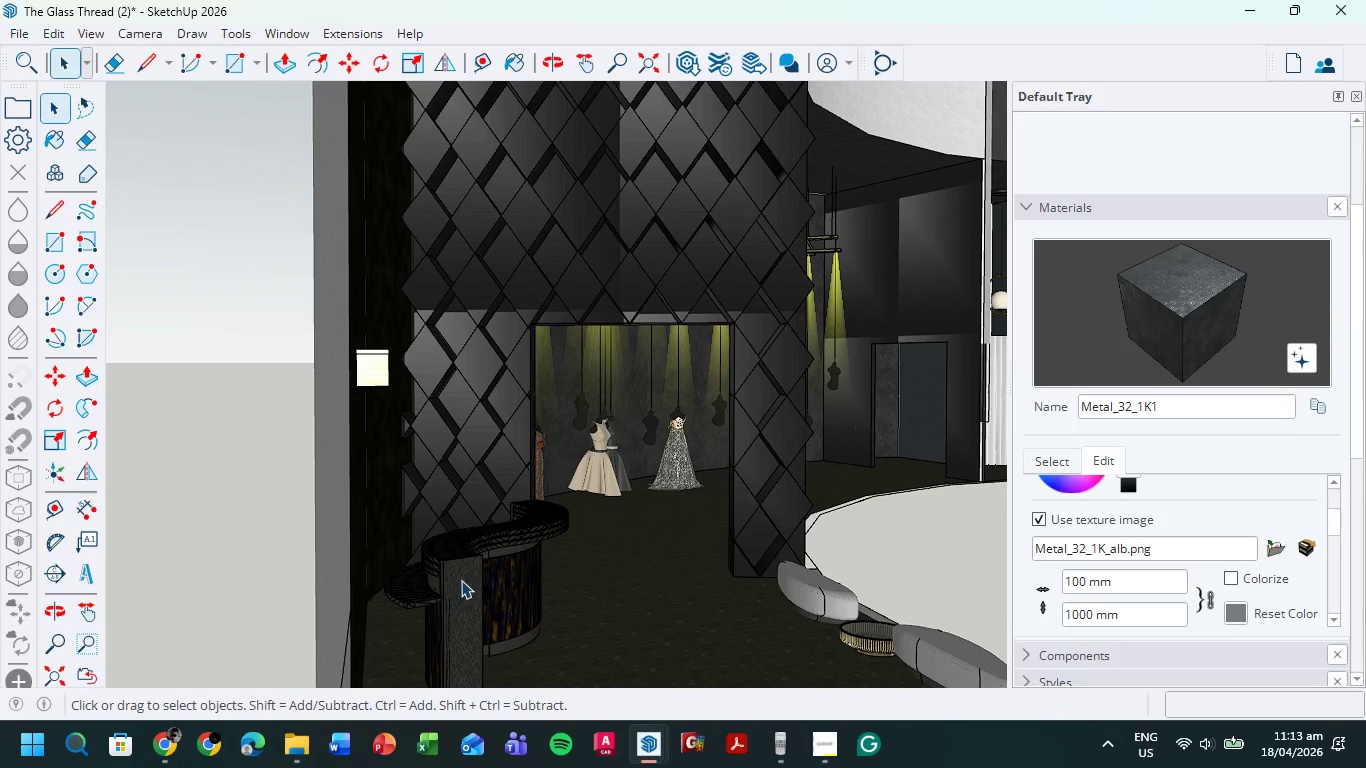 
left_click([461, 580])
 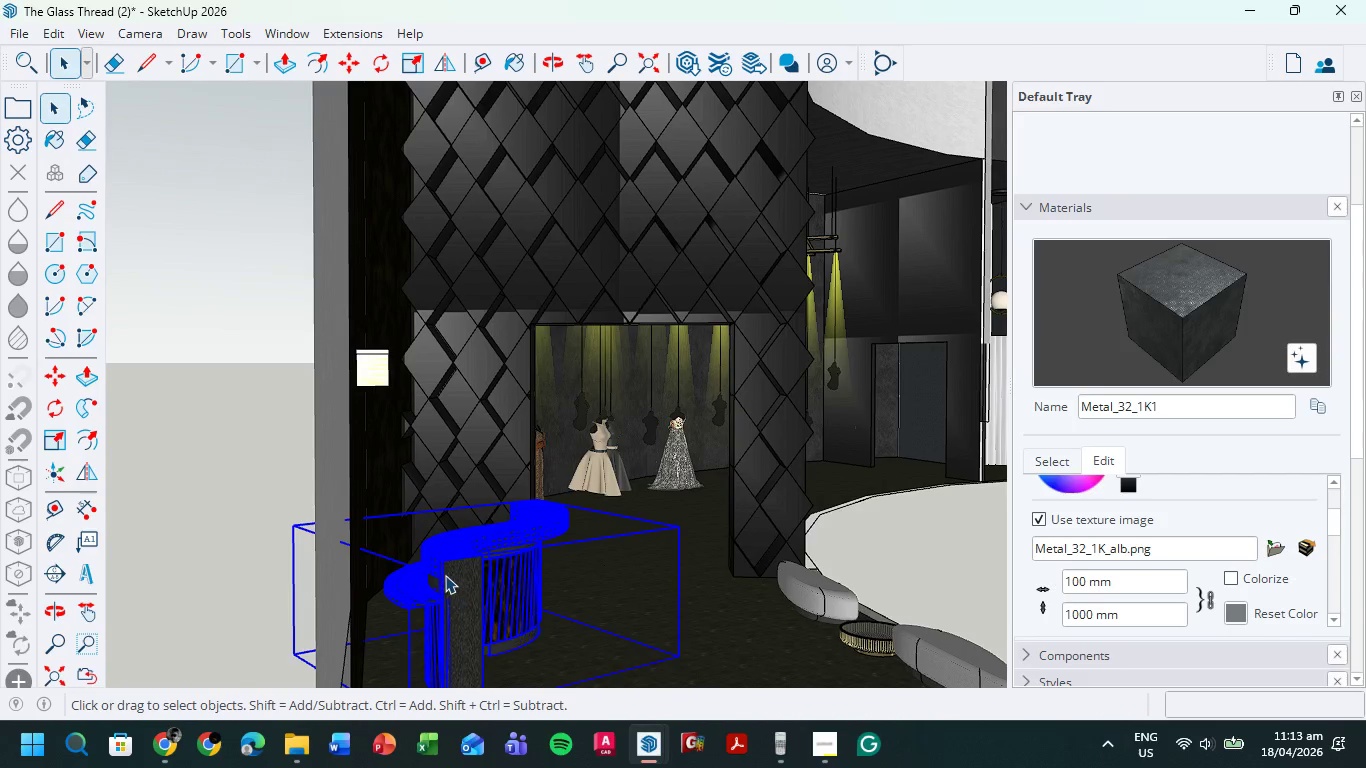 
scroll: coordinate [470, 572], scroll_direction: down, amount: 8.0
 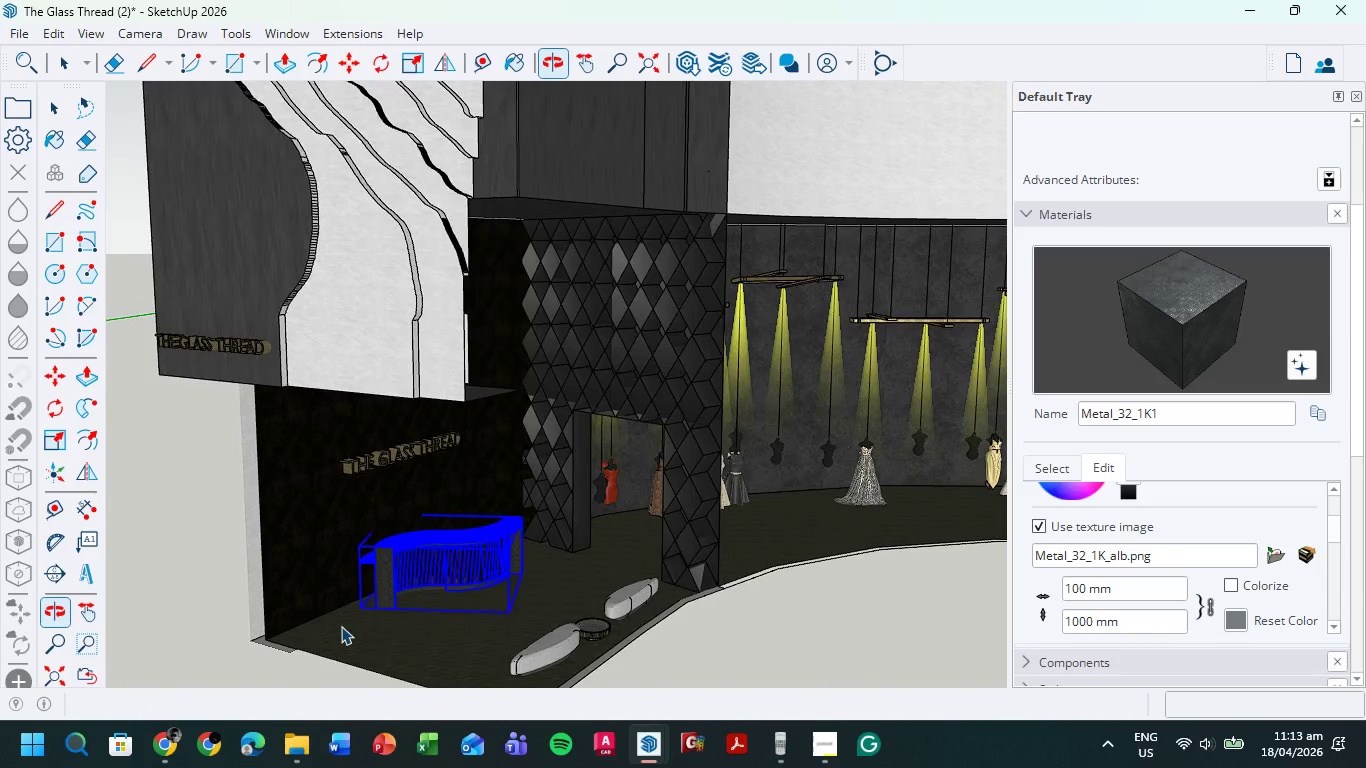 
key(M)
 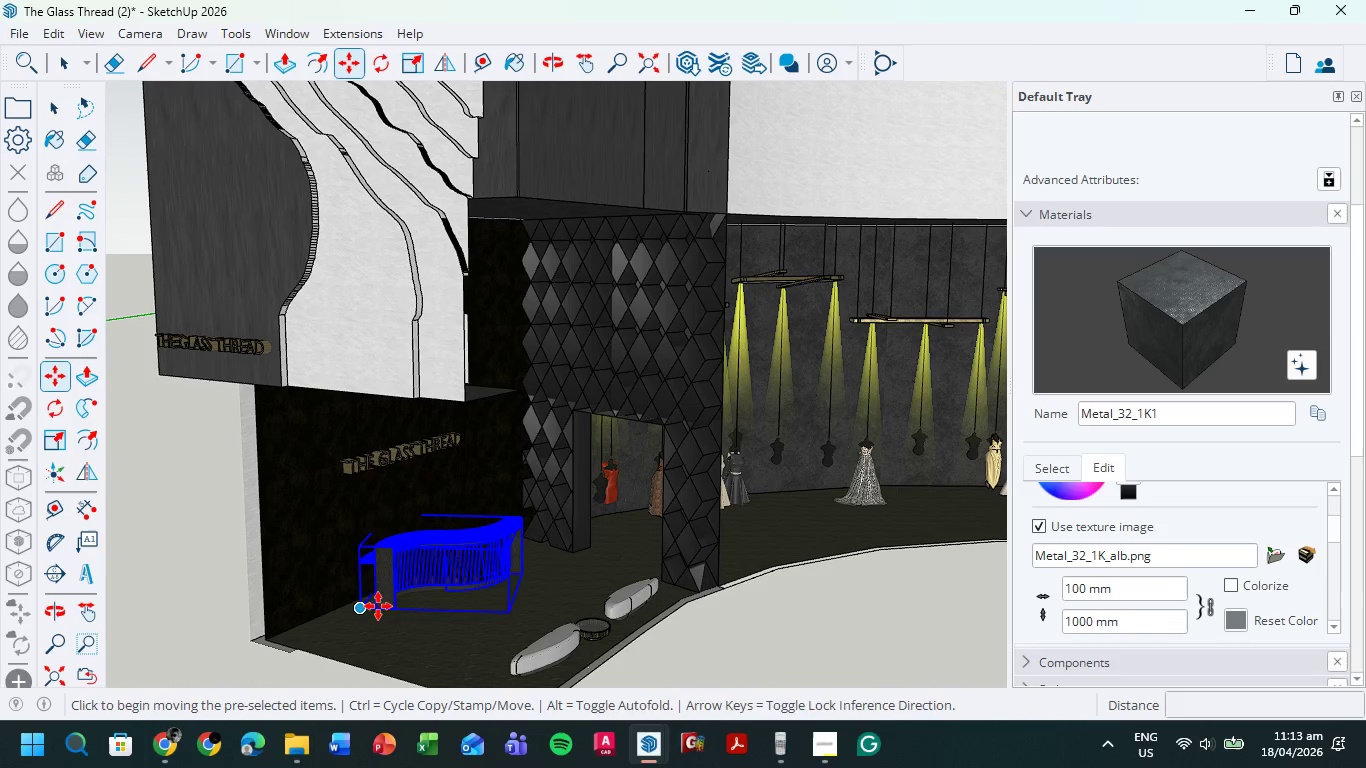 
scroll: coordinate [378, 595], scroll_direction: up, amount: 17.0
 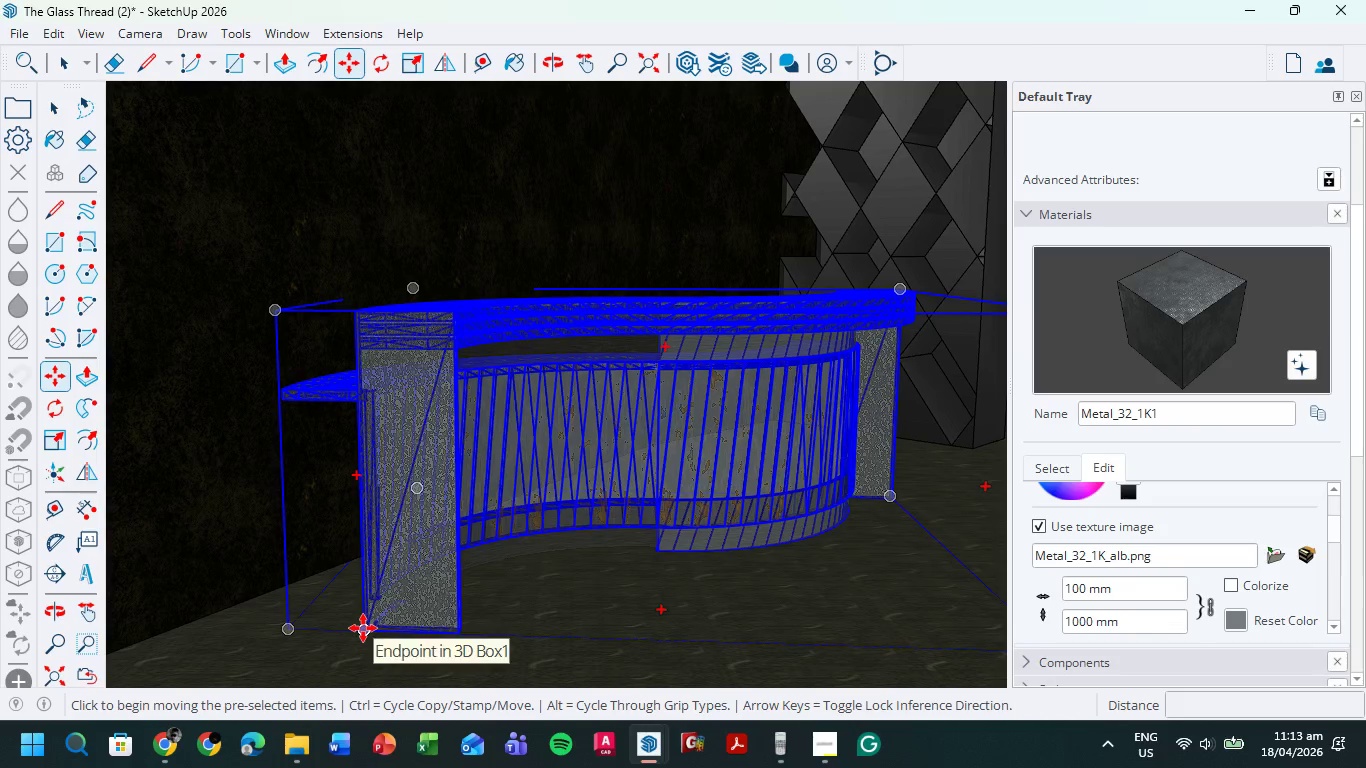 
left_click([363, 628])
 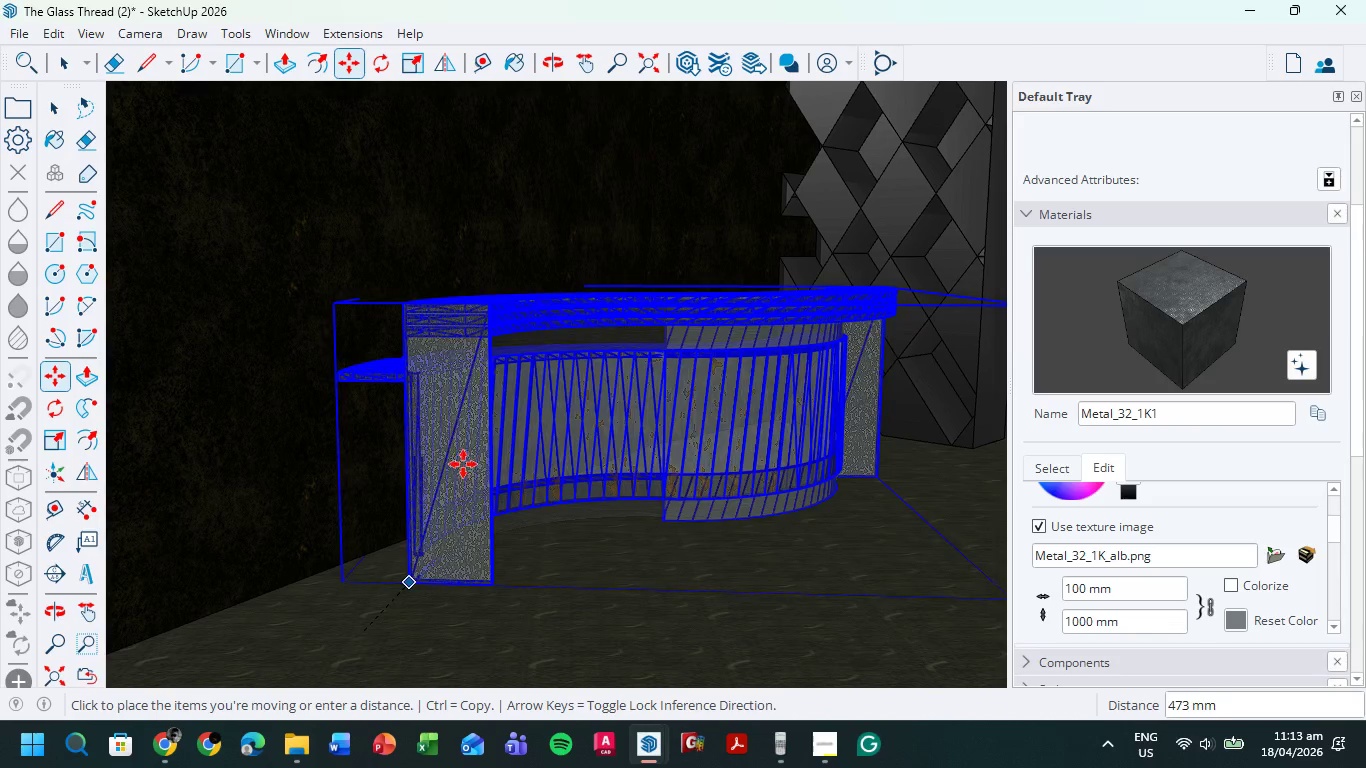 
scroll: coordinate [246, 514], scroll_direction: down, amount: 40.0
 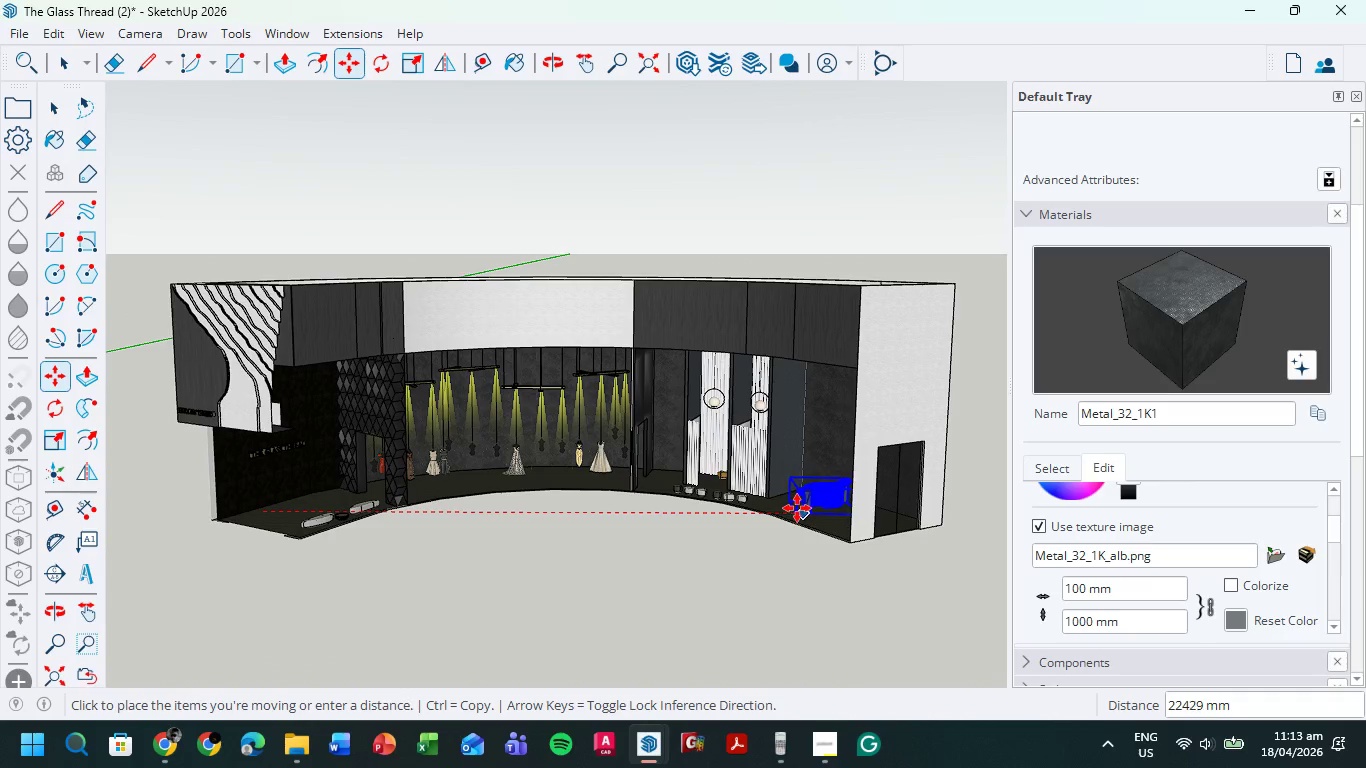 
left_click([797, 508])
 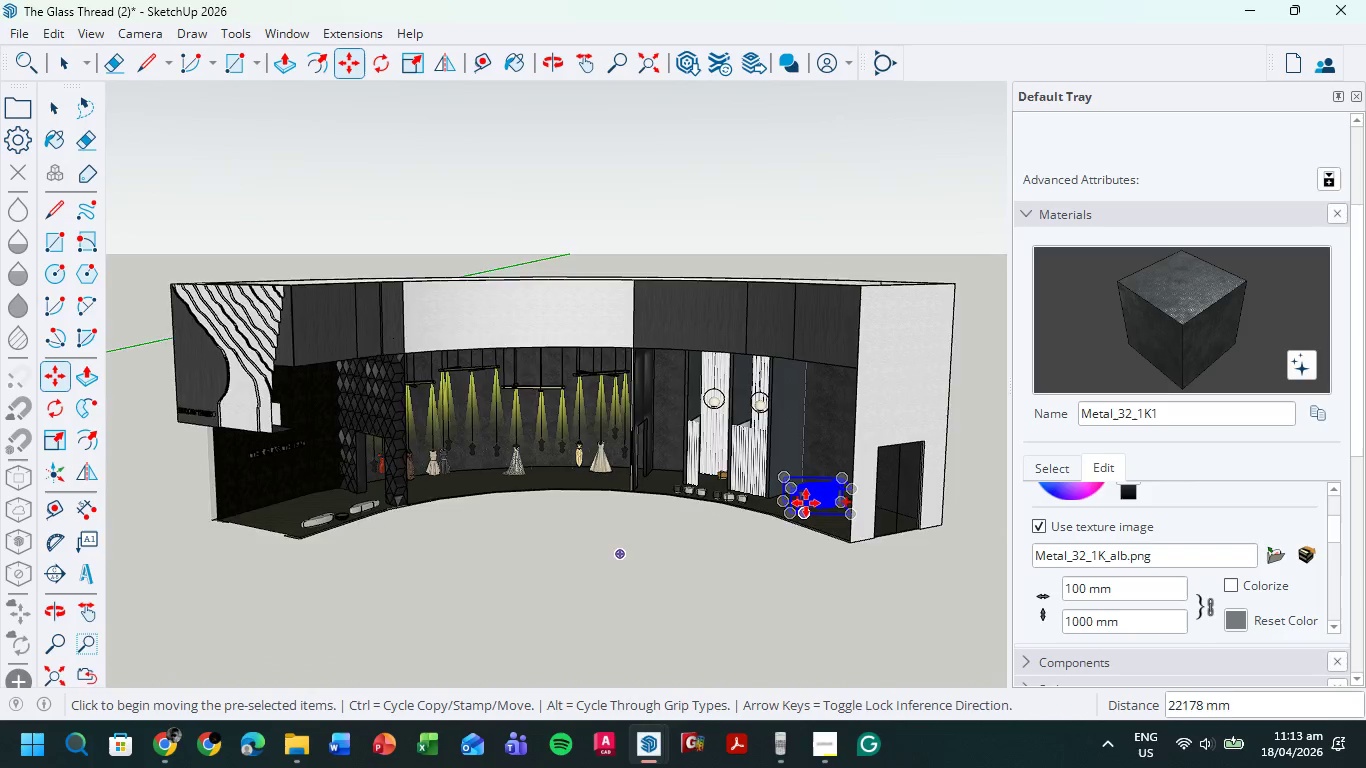 
scroll: coordinate [892, 474], scroll_direction: up, amount: 22.0
 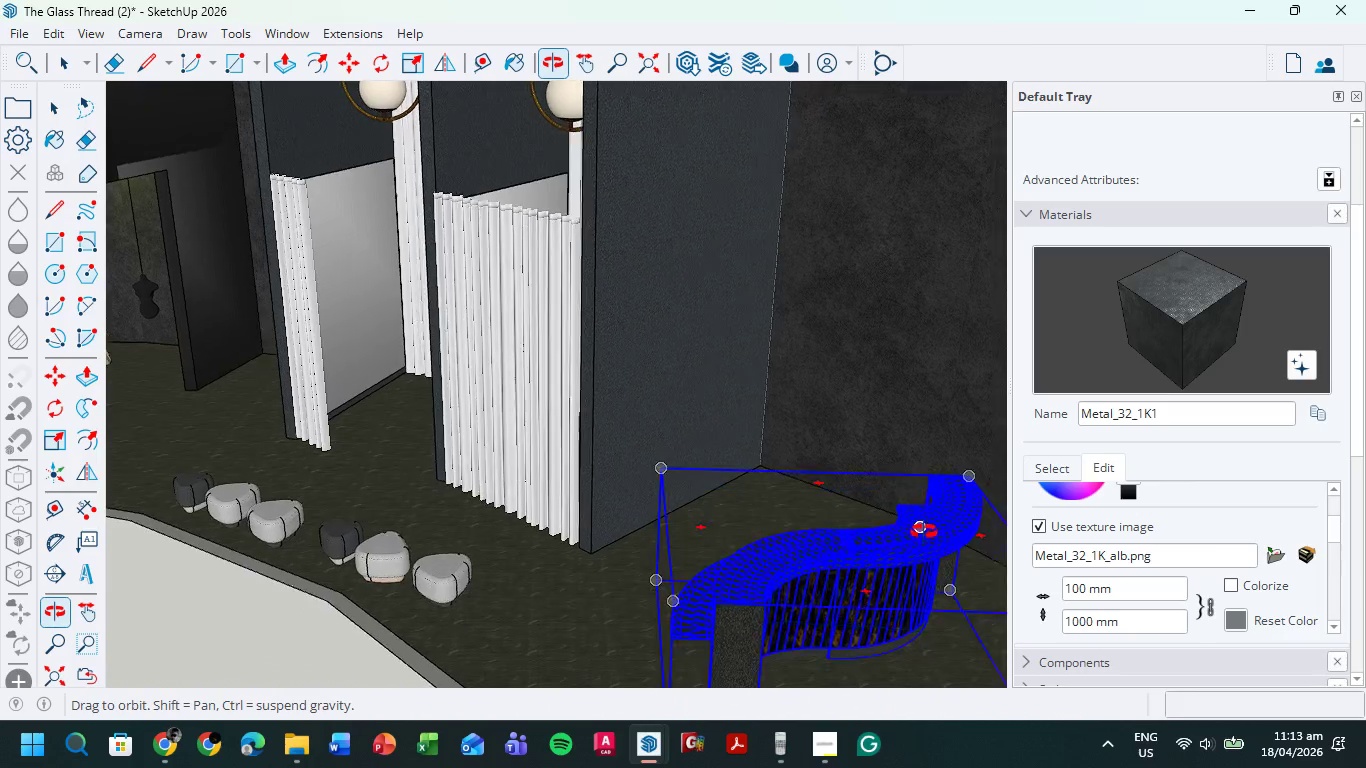 
hold_key(key=ShiftLeft, duration=0.39)
 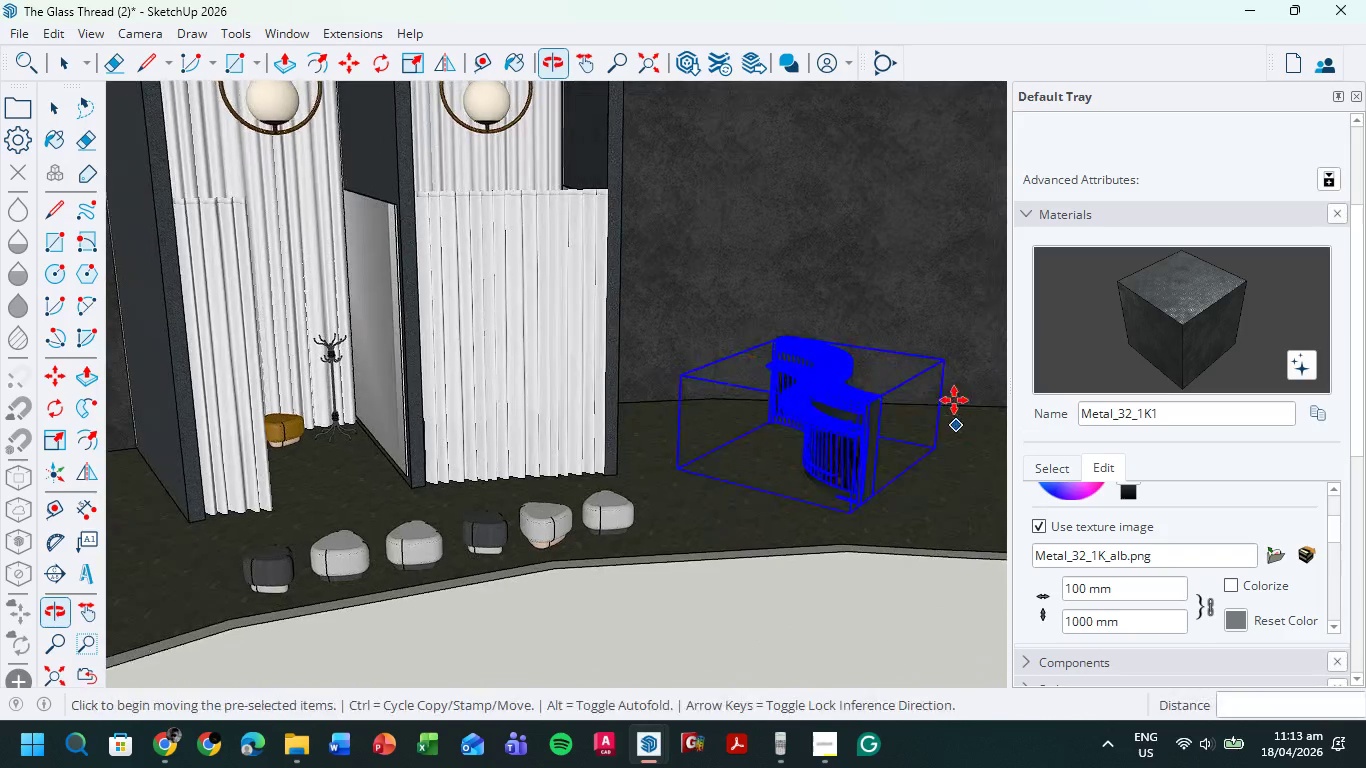 
scroll: coordinate [864, 494], scroll_direction: down, amount: 4.0
 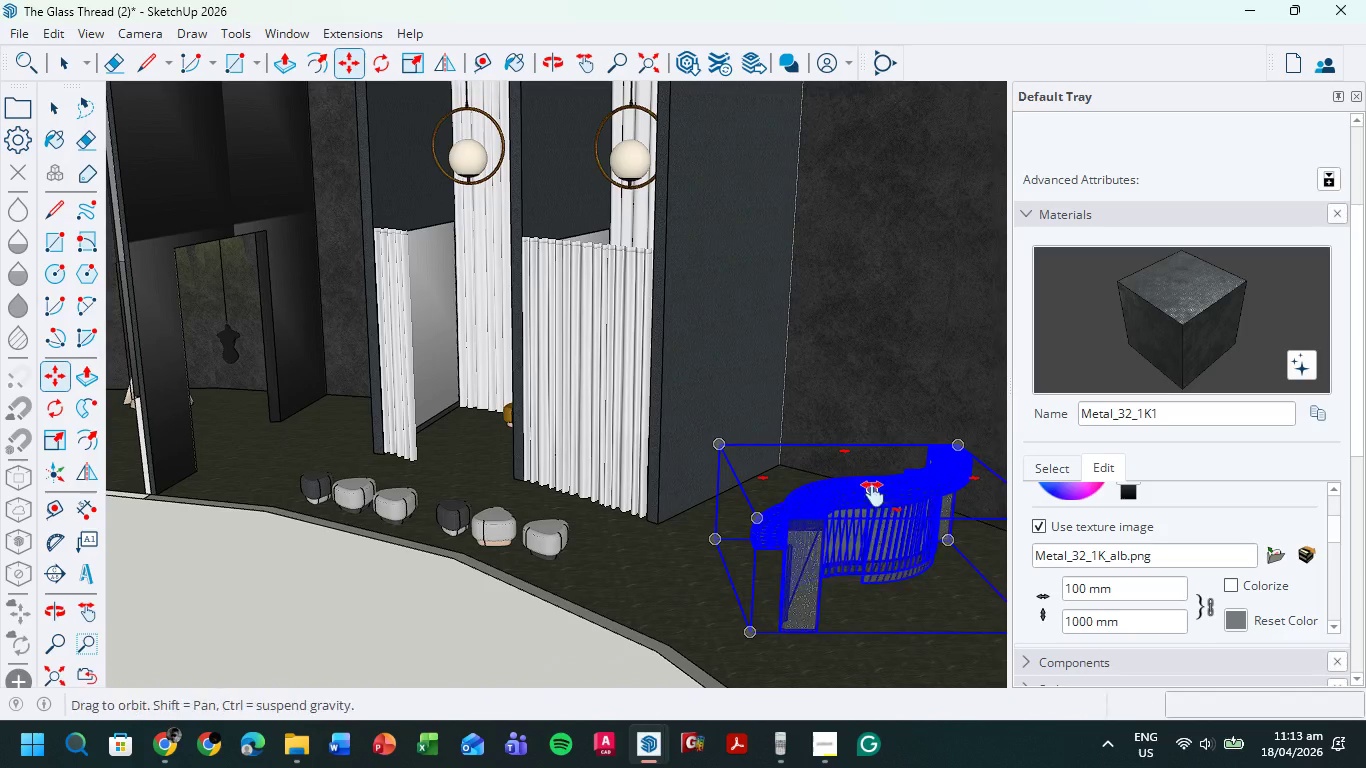 
hold_key(key=ShiftLeft, duration=0.41)
scroll: coordinate [911, 395], scroll_direction: up, amount: 1.0
 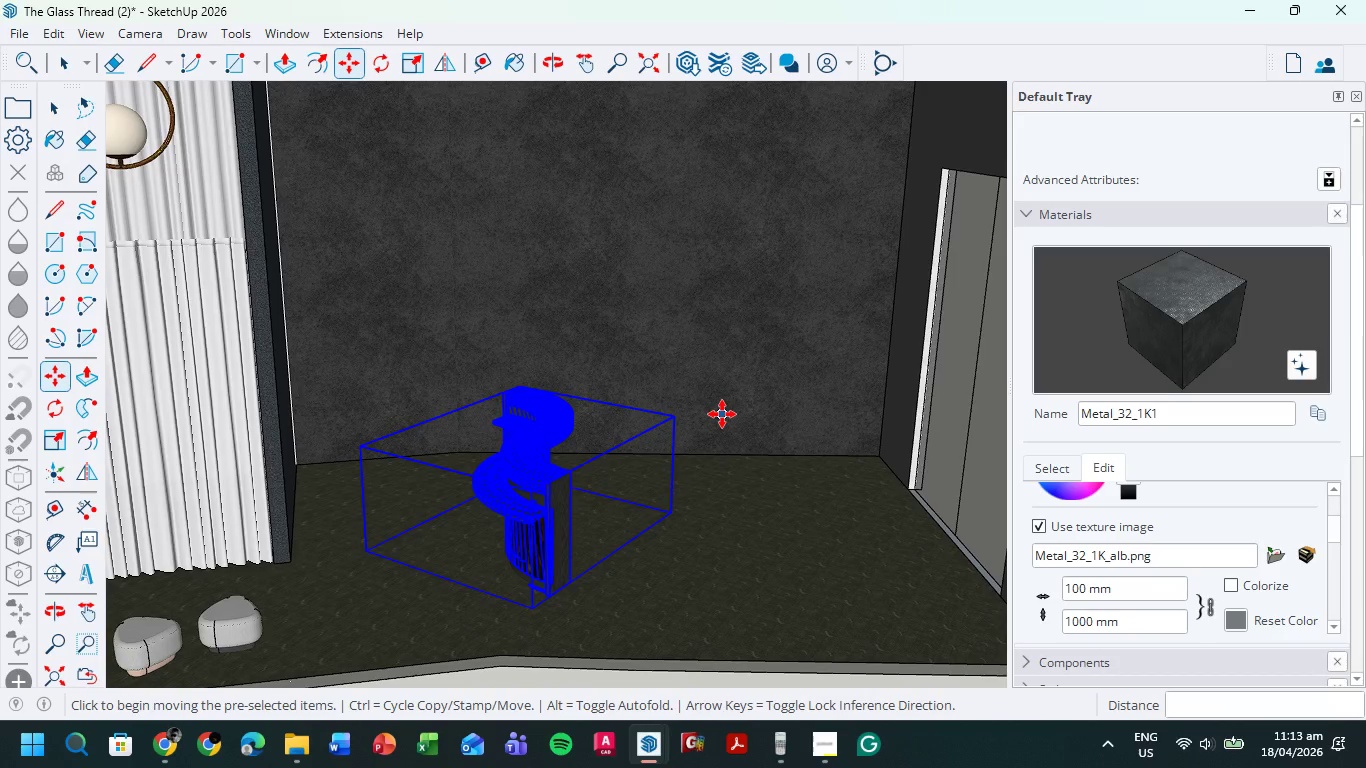 
scroll: coordinate [743, 409], scroll_direction: down, amount: 4.0
 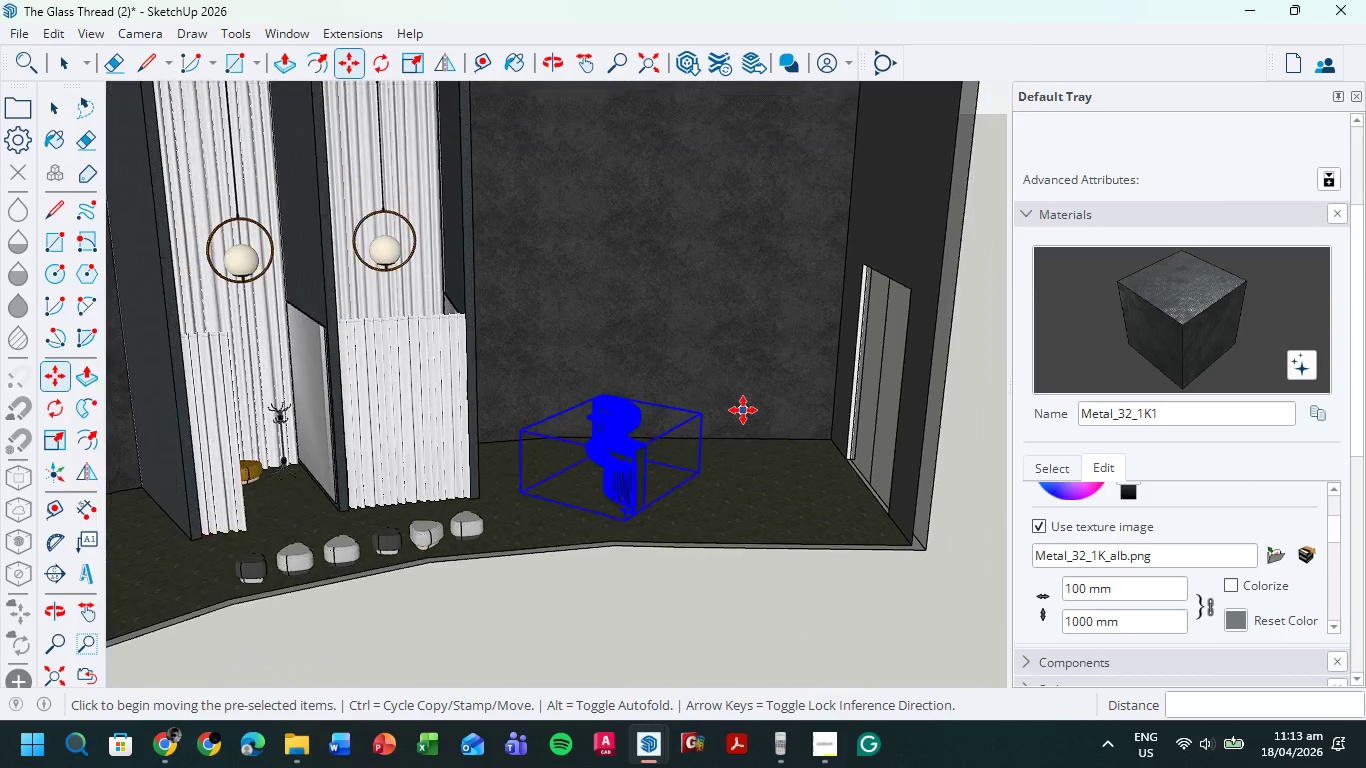 
hold_key(key=ShiftLeft, duration=0.31)
 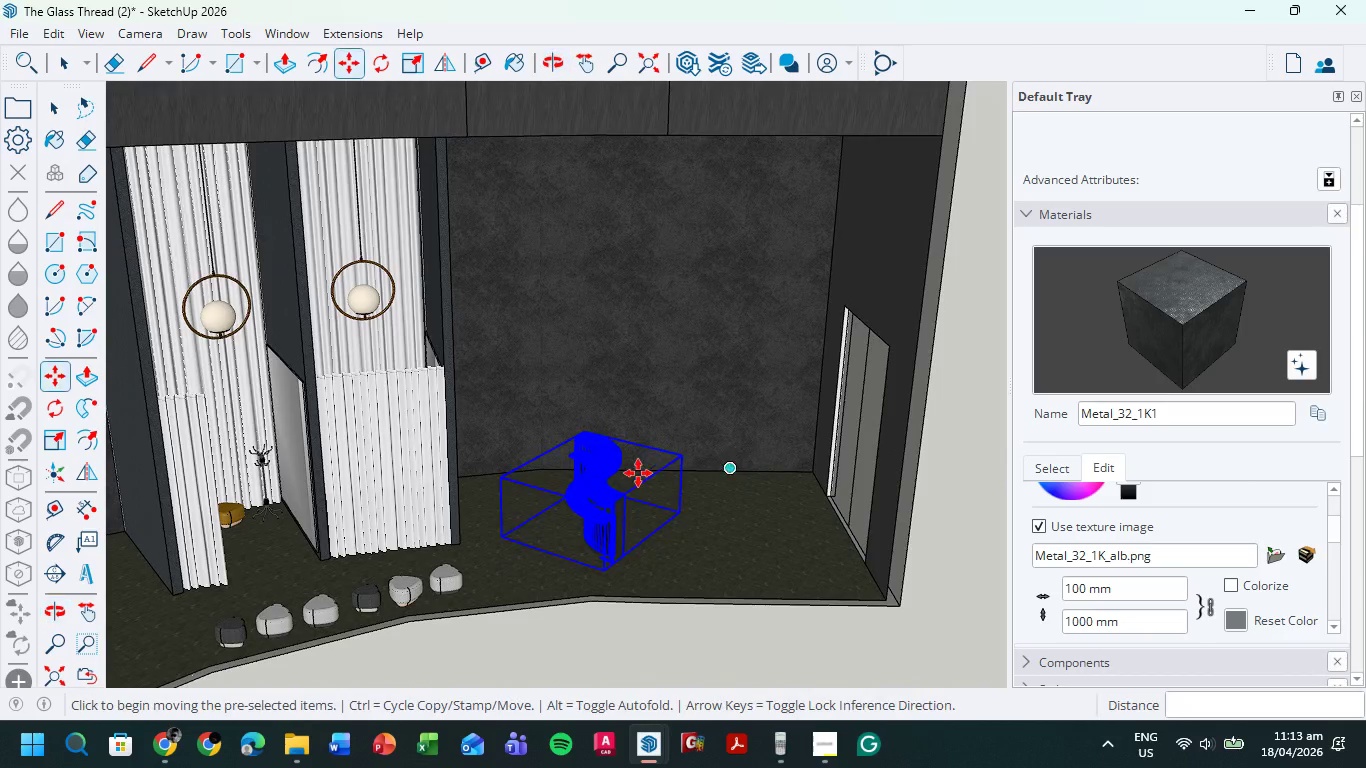 
scroll: coordinate [645, 463], scroll_direction: up, amount: 7.0
 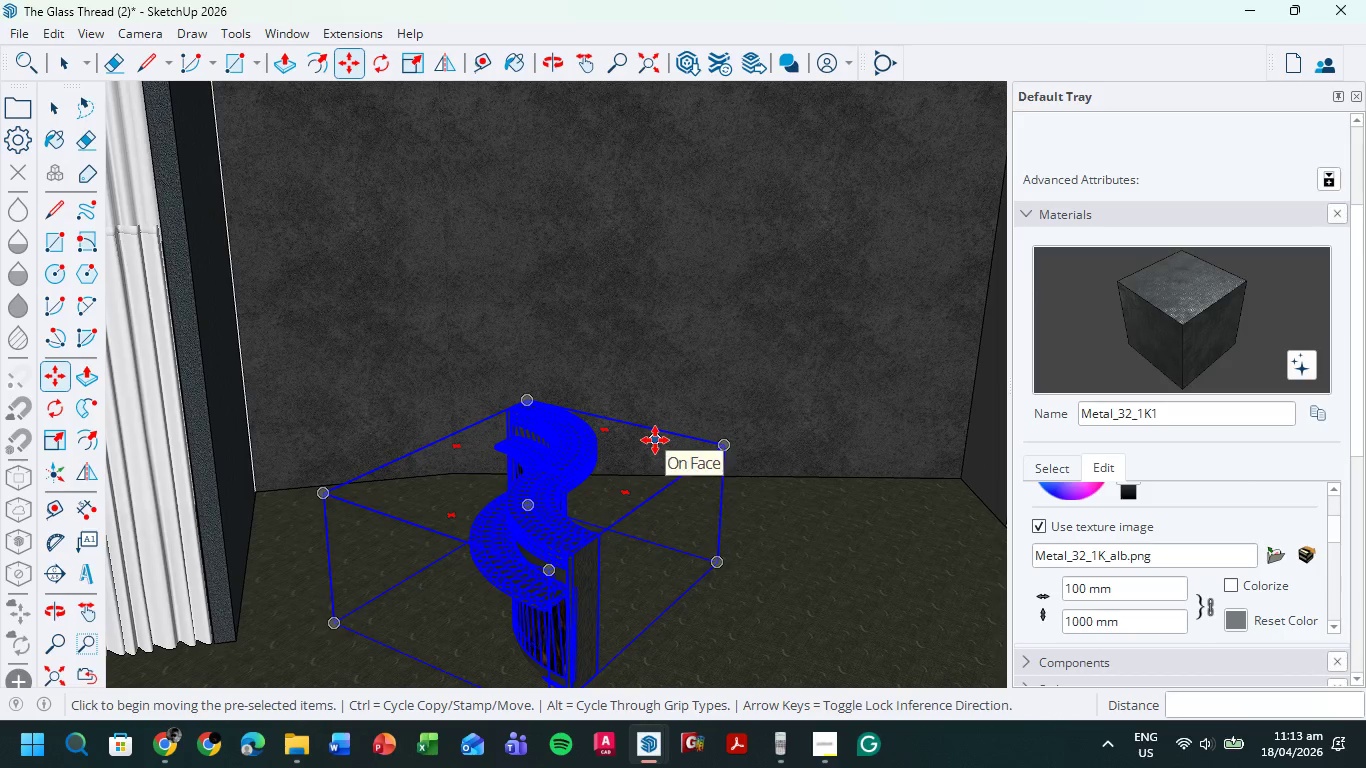 
wait(8.37)
 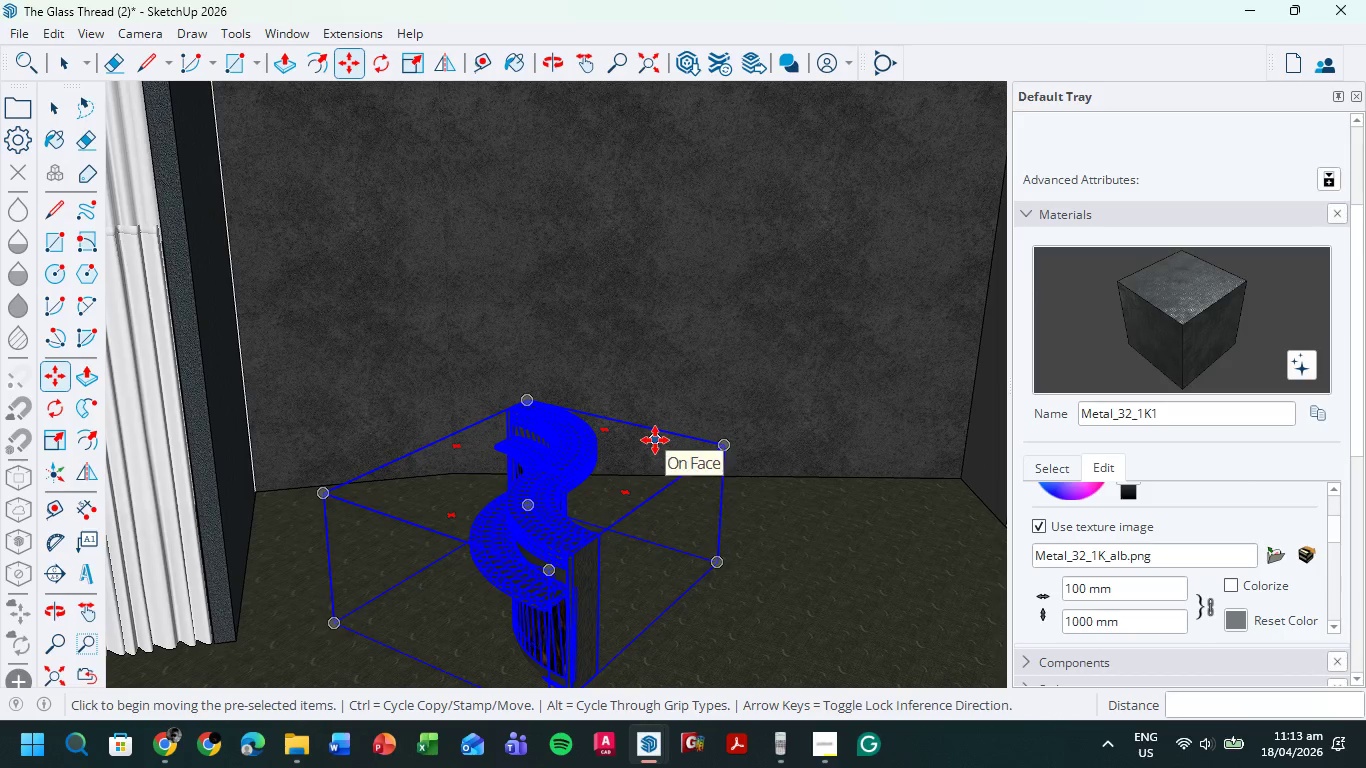 
key(R)
 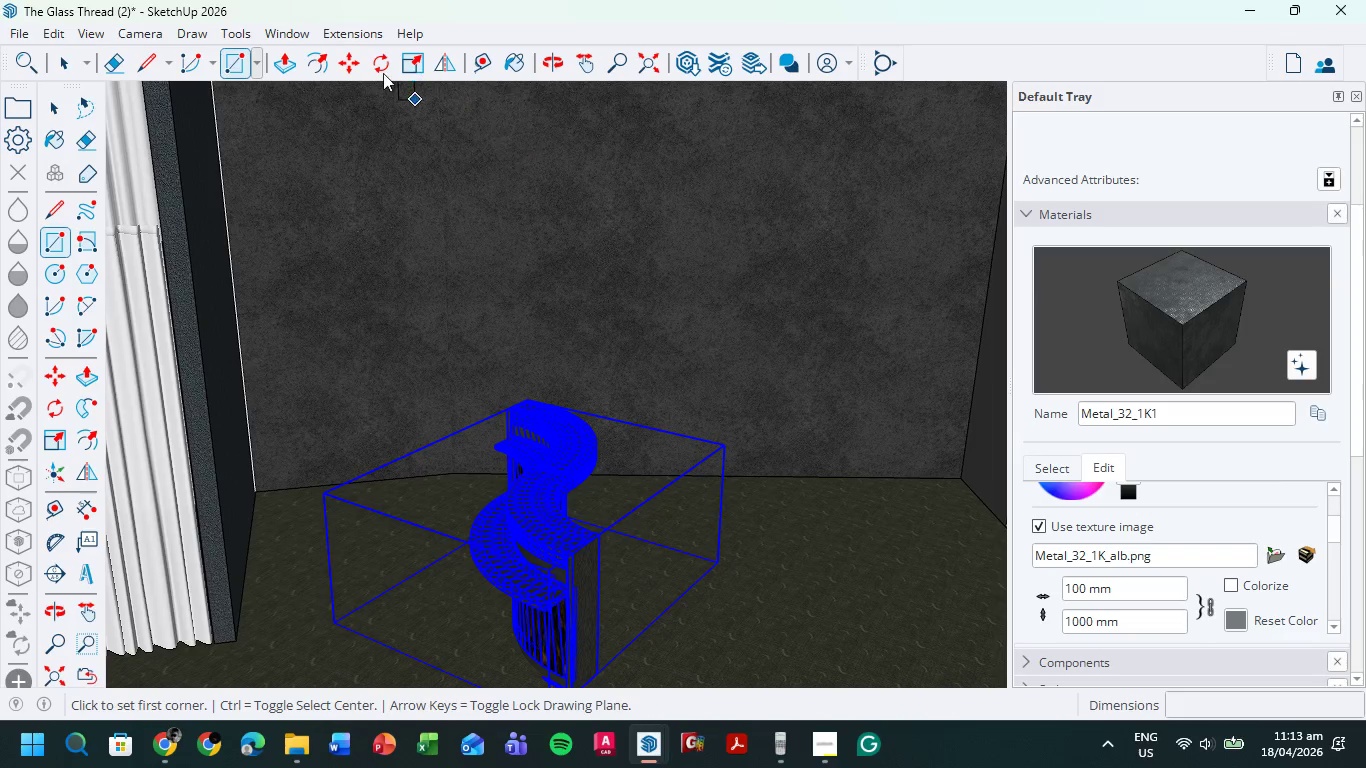 
left_click([377, 71])
 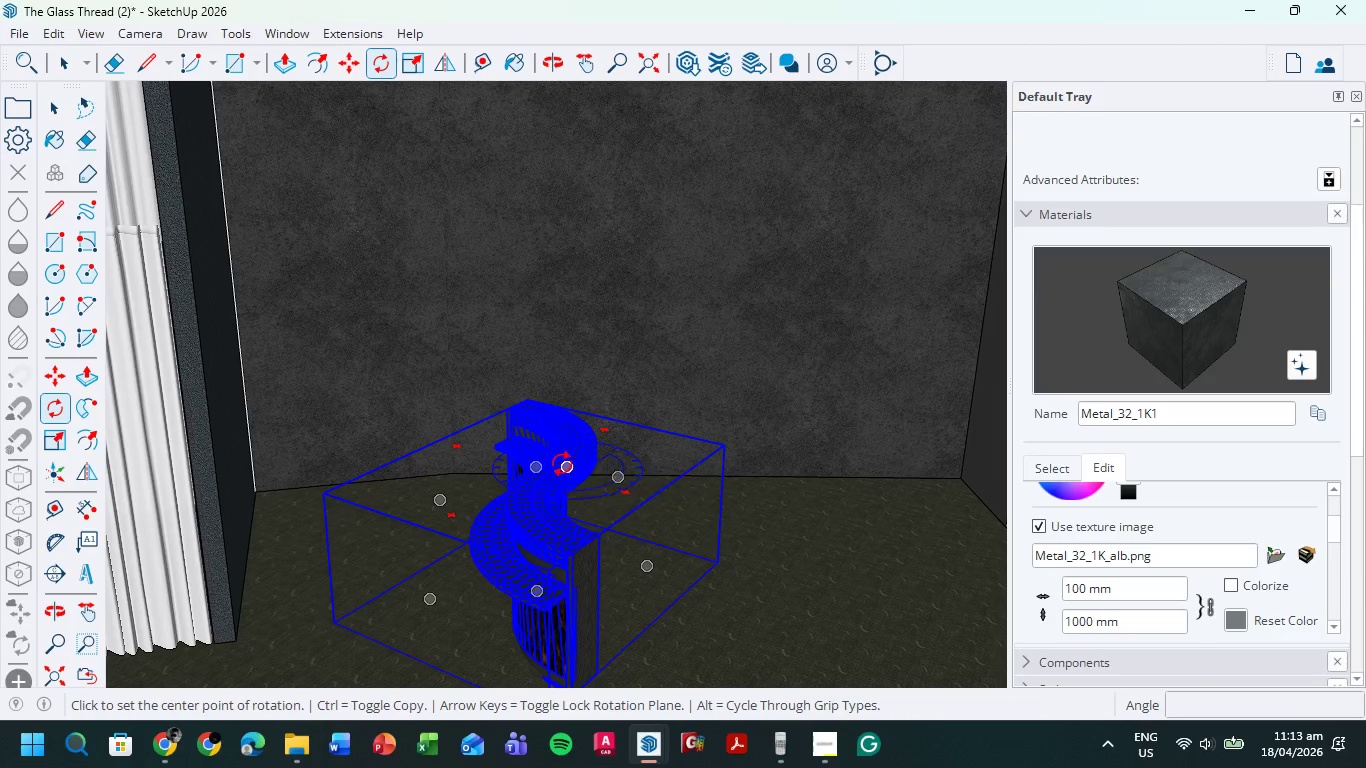 
left_click([558, 464])
 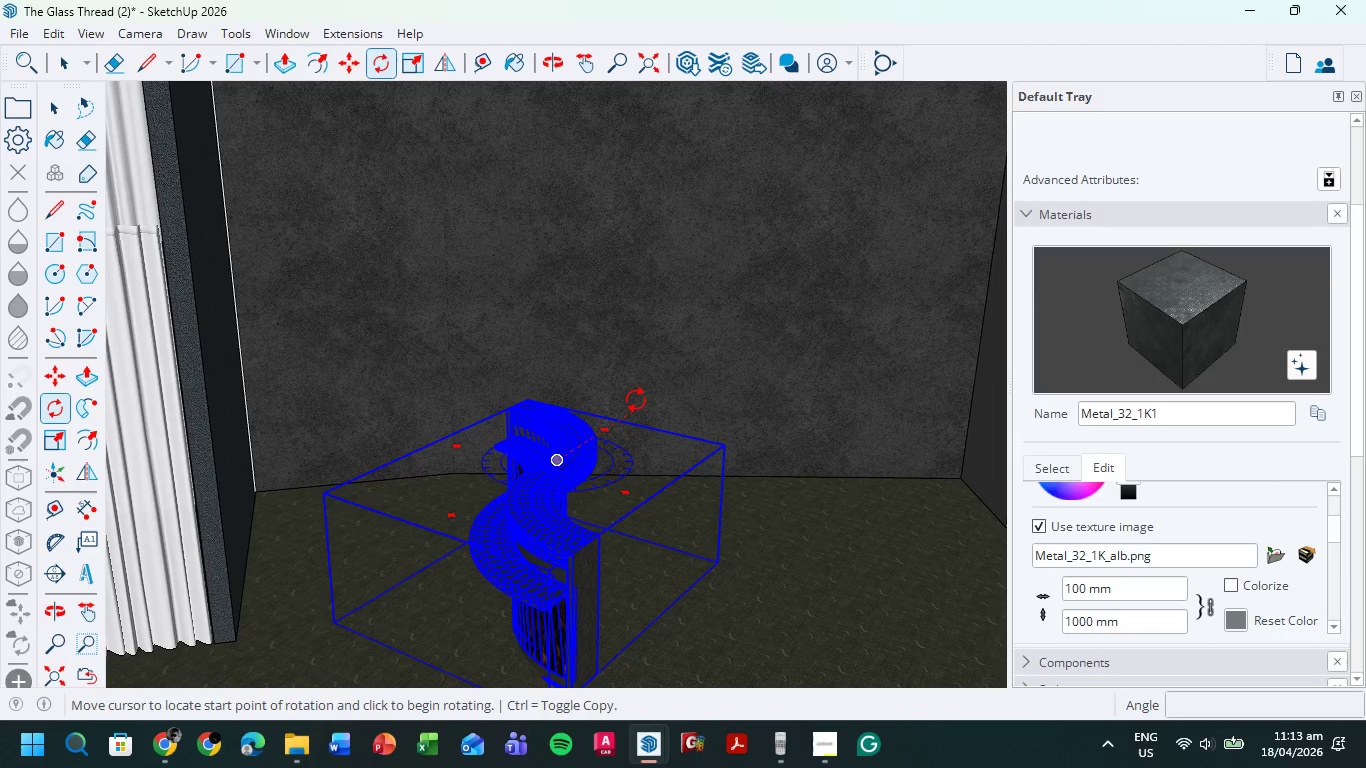 
left_click([636, 399])
 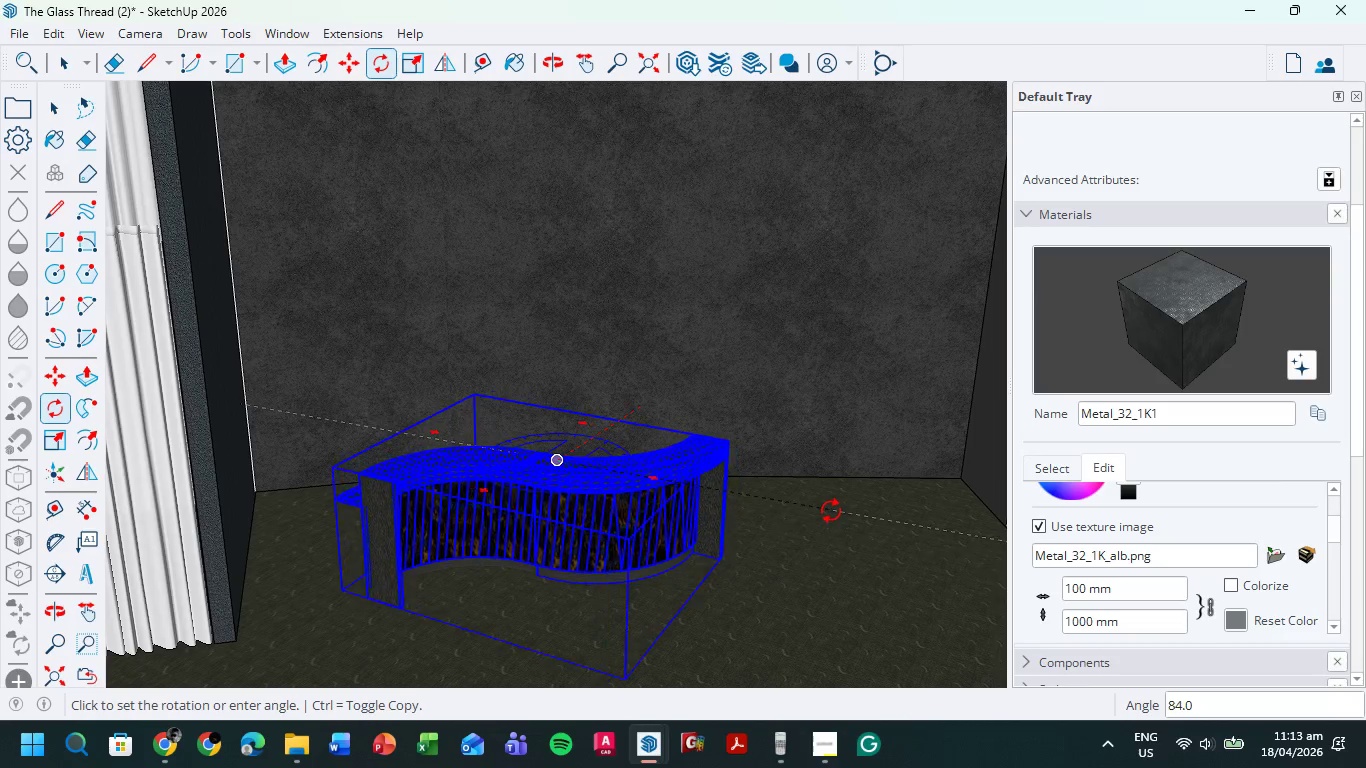 
left_click([825, 519])
 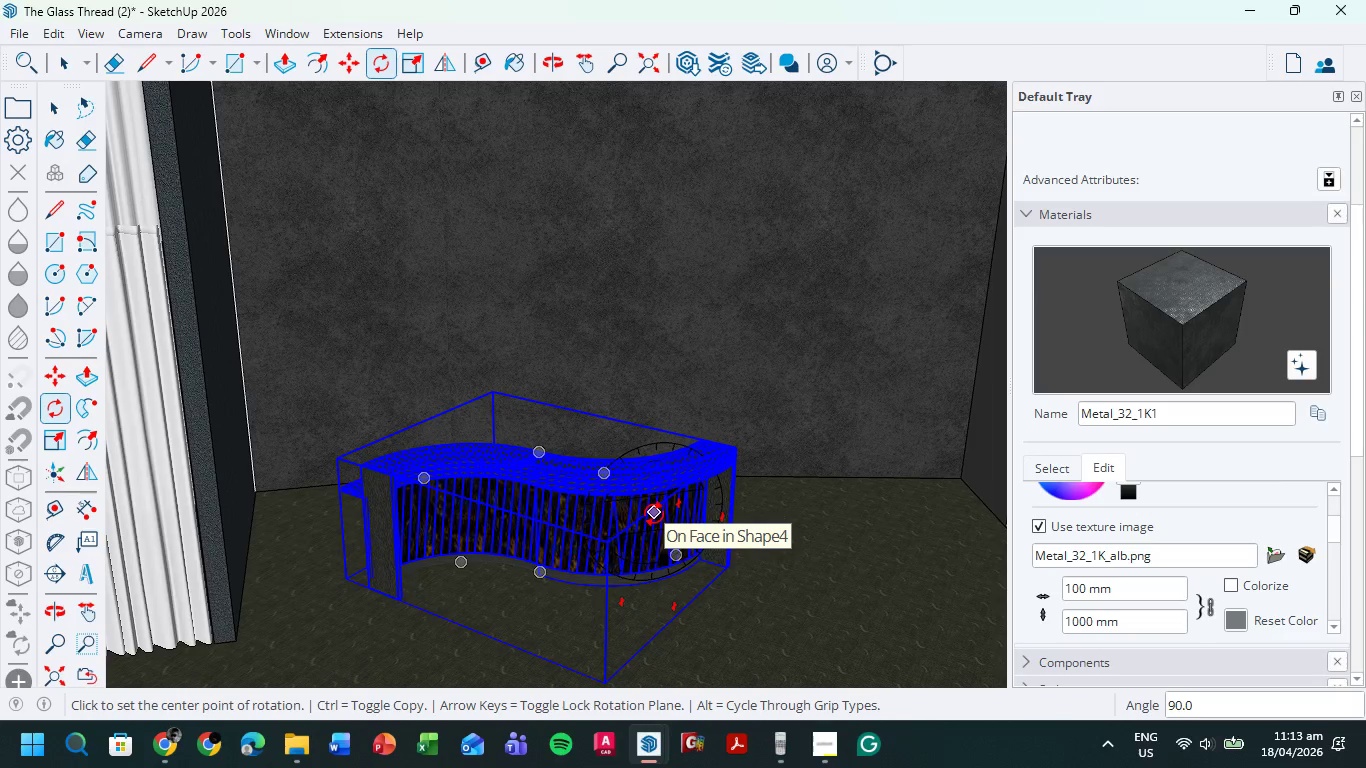 
key(M)
 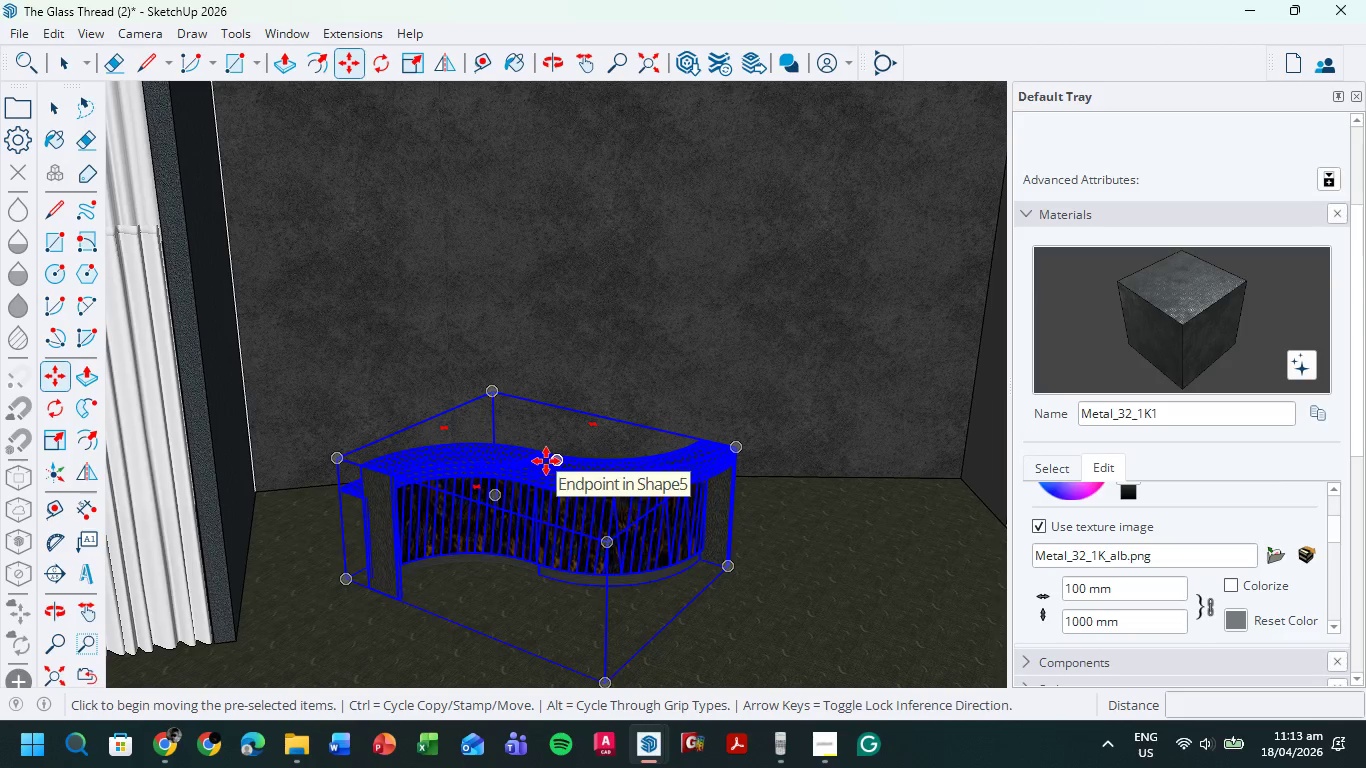 
left_click([546, 461])
 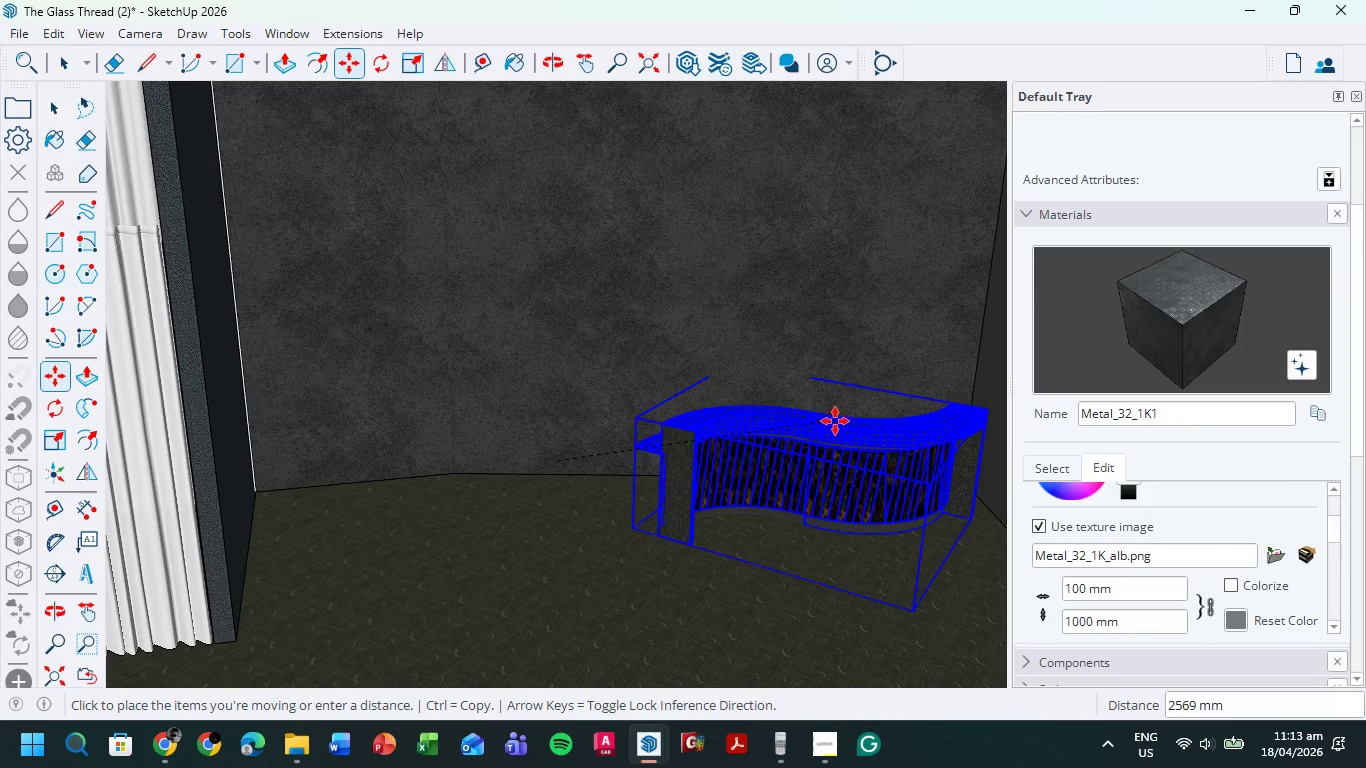 
wait(8.2)
 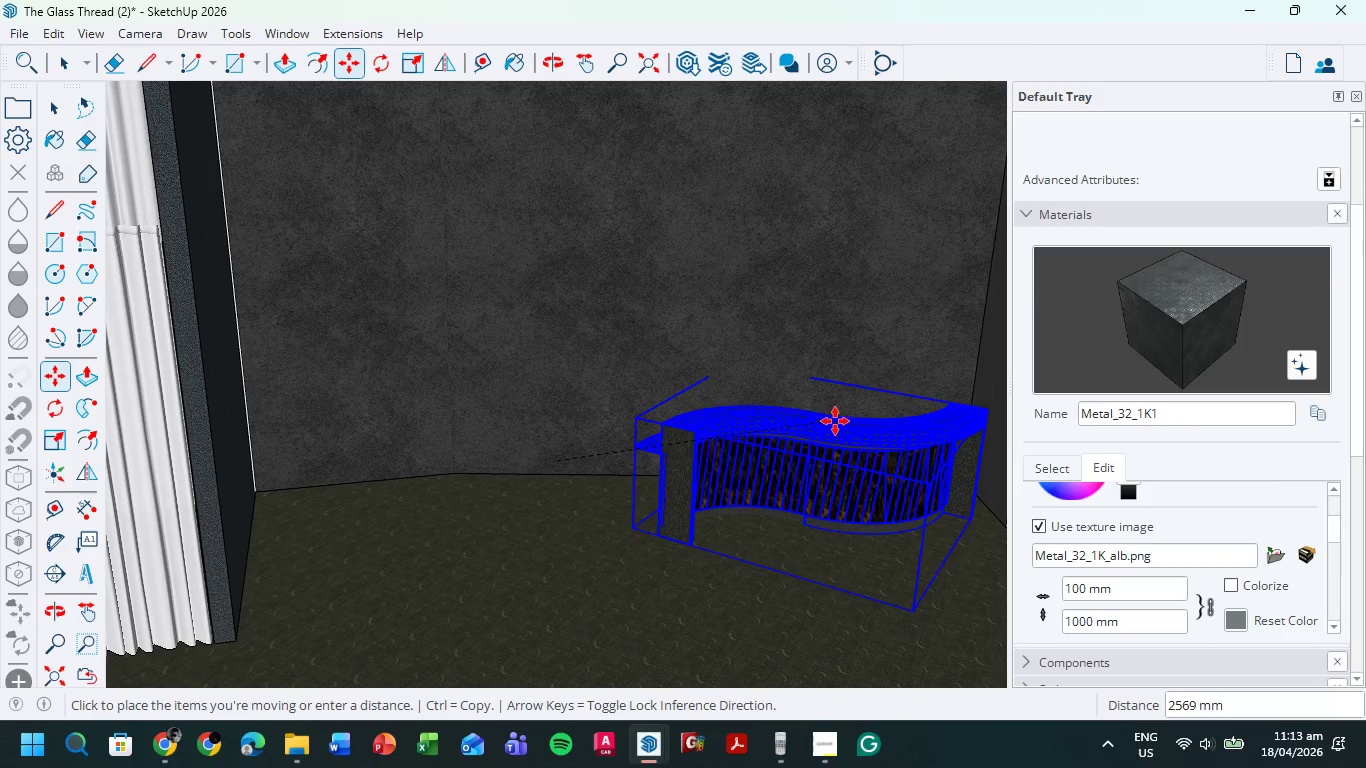 
left_click([836, 420])
 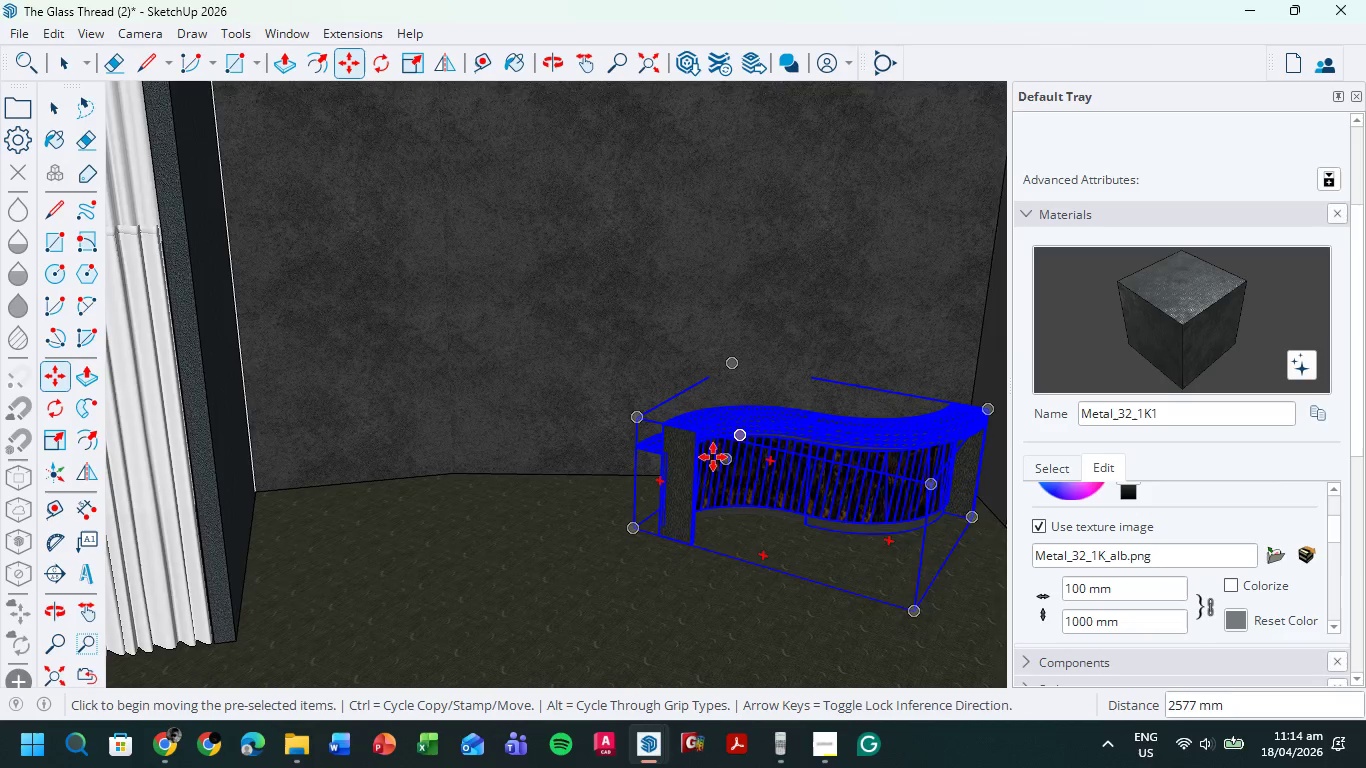 
scroll: coordinate [665, 499], scroll_direction: down, amount: 6.0
 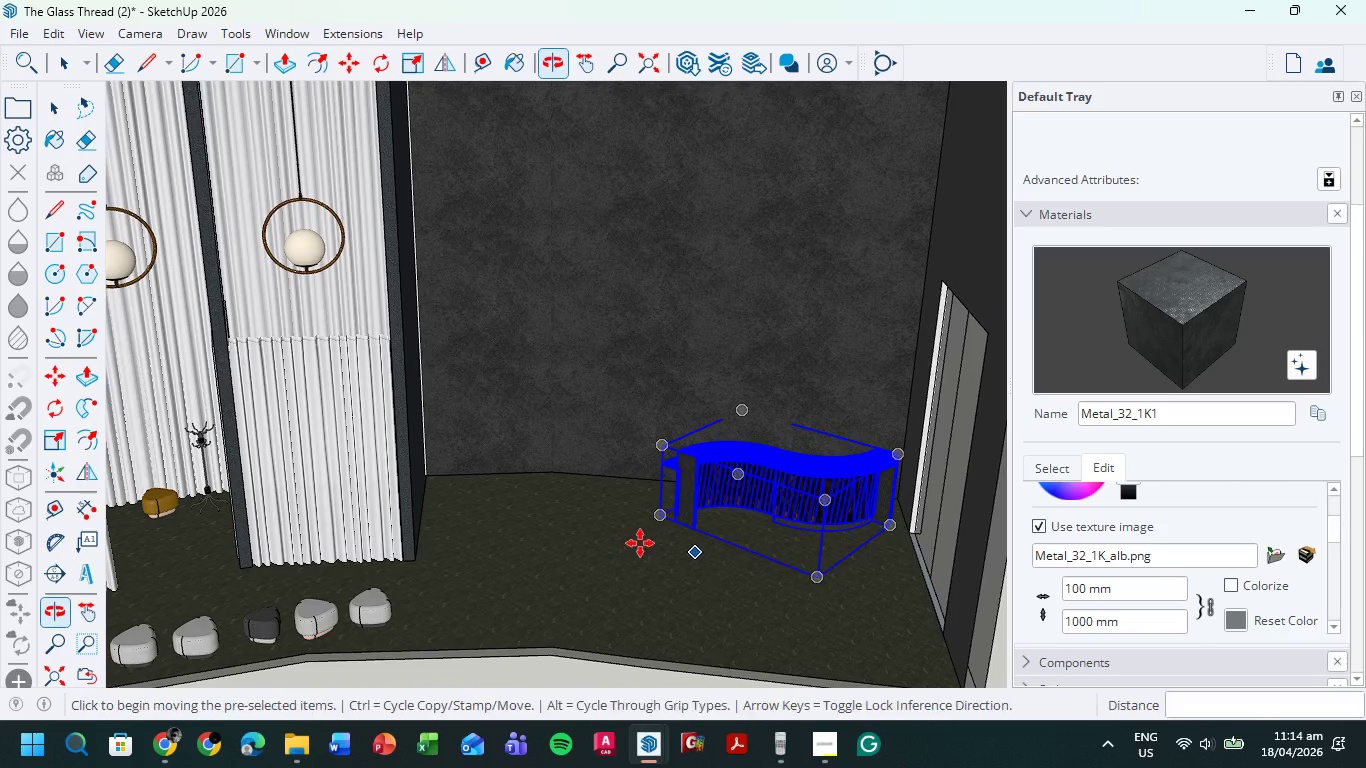 
scroll: coordinate [692, 442], scroll_direction: up, amount: 7.0
 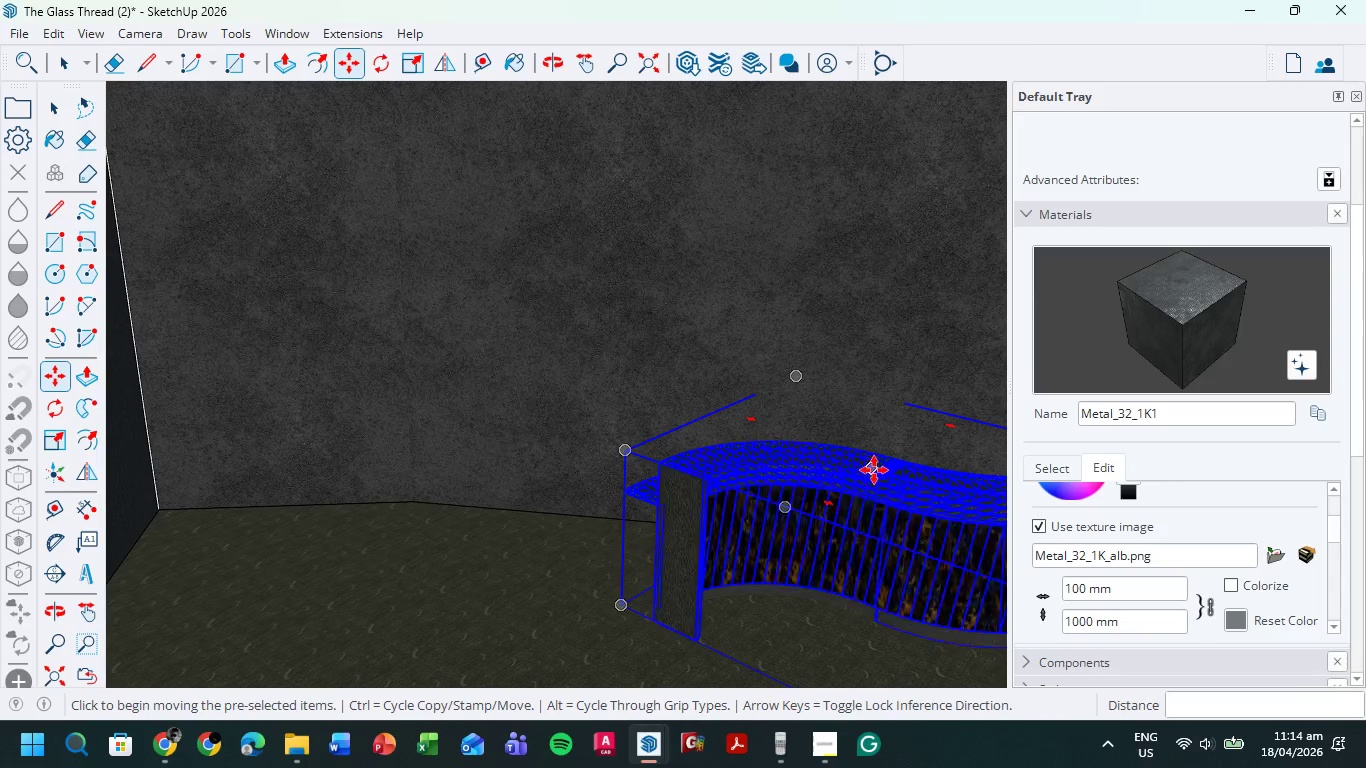 
left_click([879, 471])
 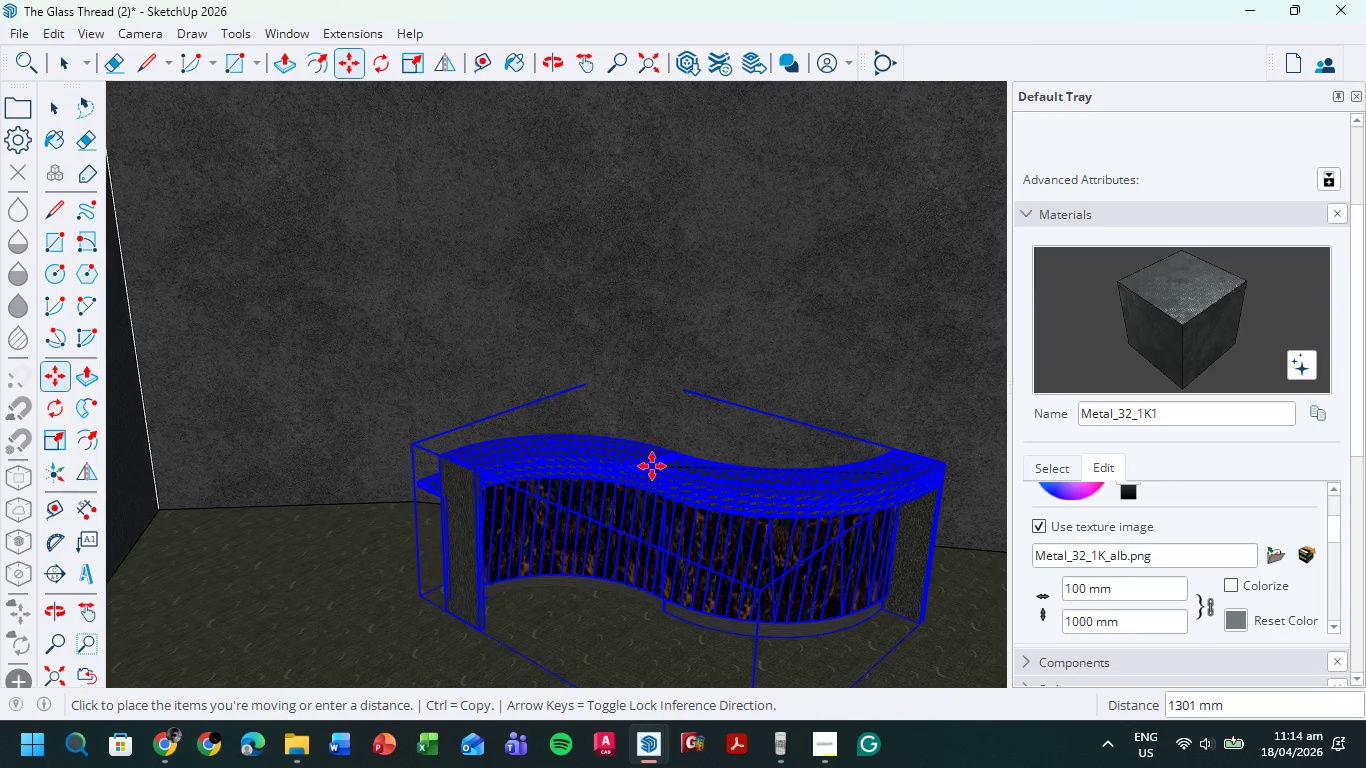 
left_click([653, 466])
 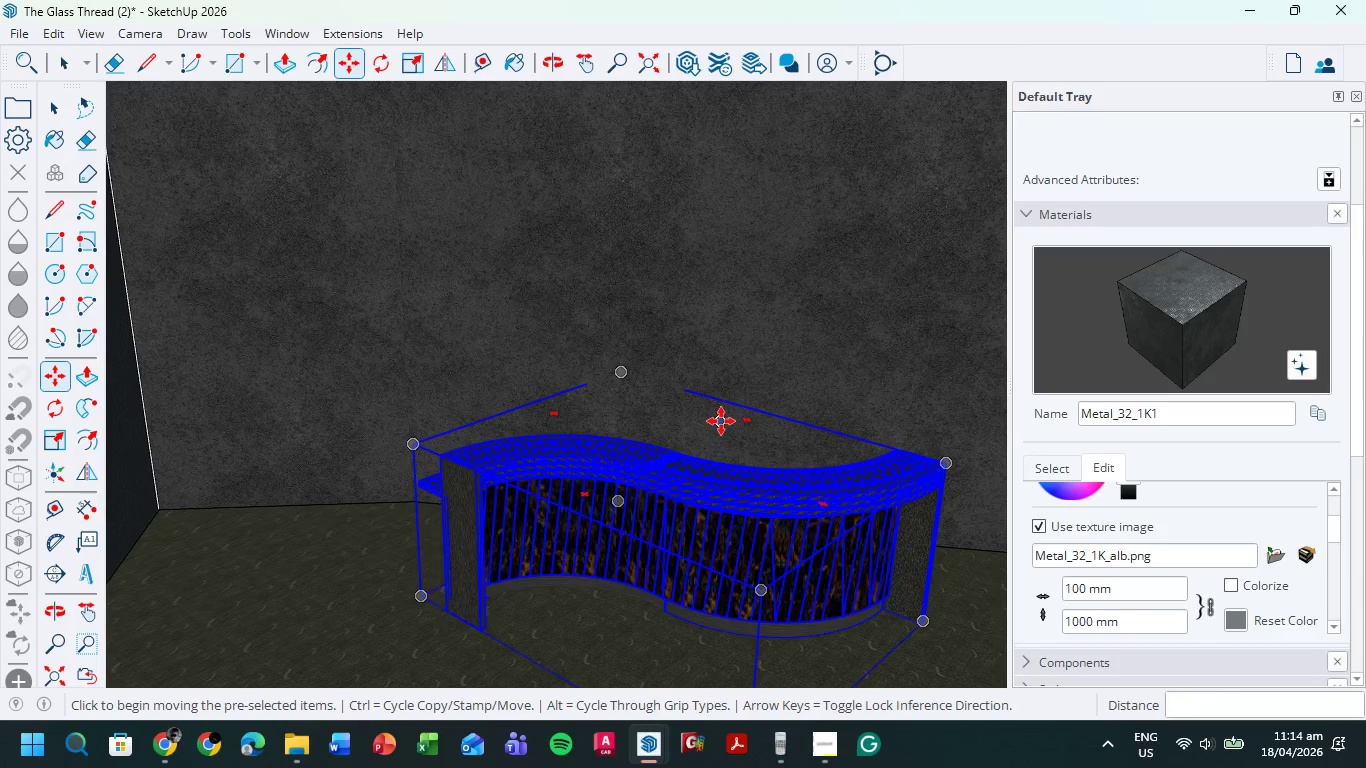 
scroll: coordinate [726, 451], scroll_direction: down, amount: 11.0
 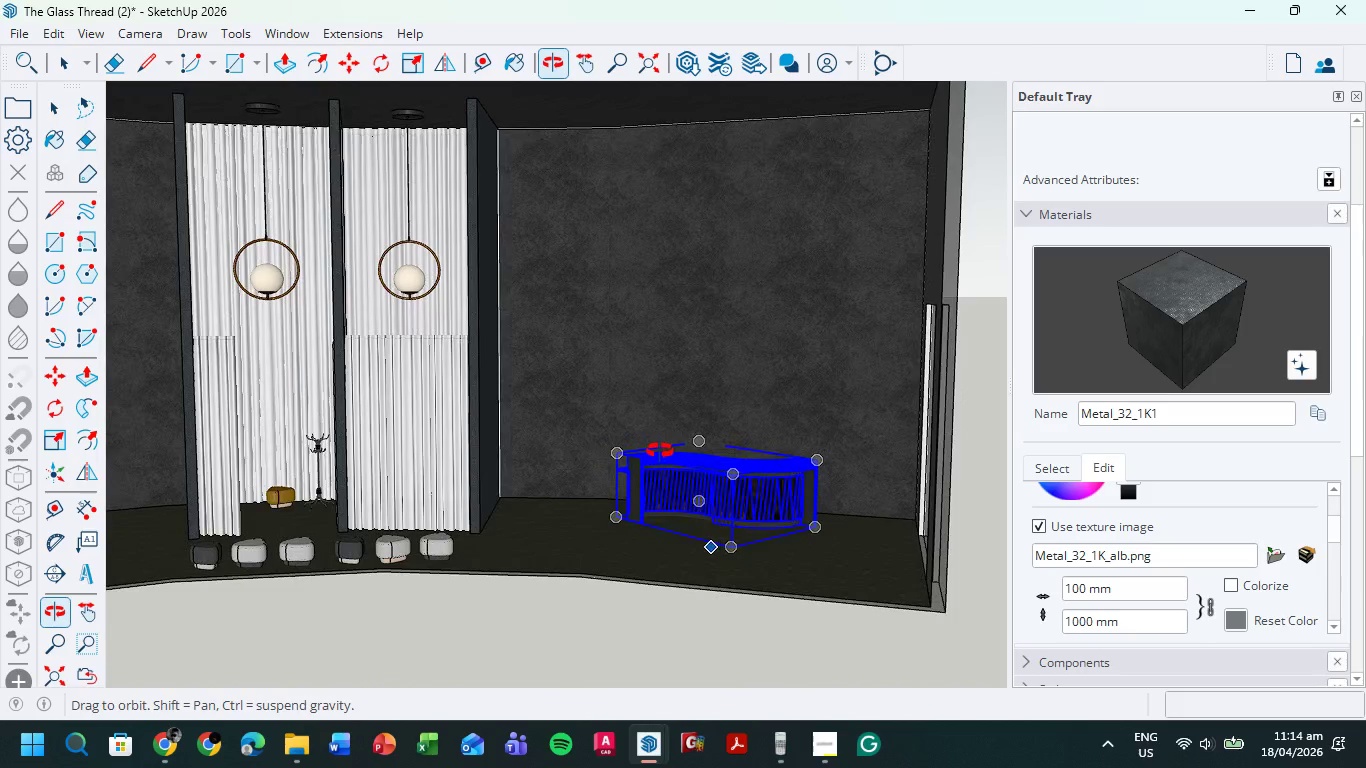 
scroll: coordinate [750, 479], scroll_direction: up, amount: 12.0
 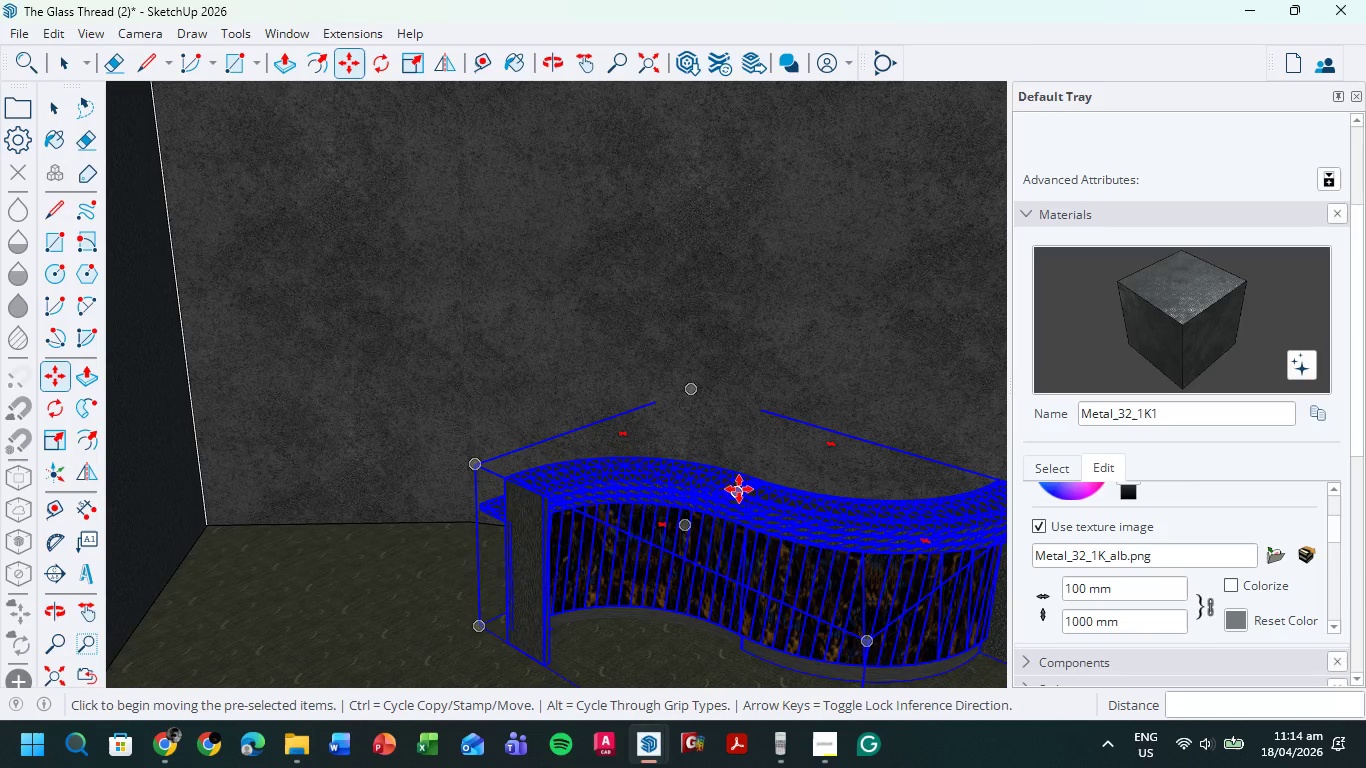 
left_click([739, 489])
 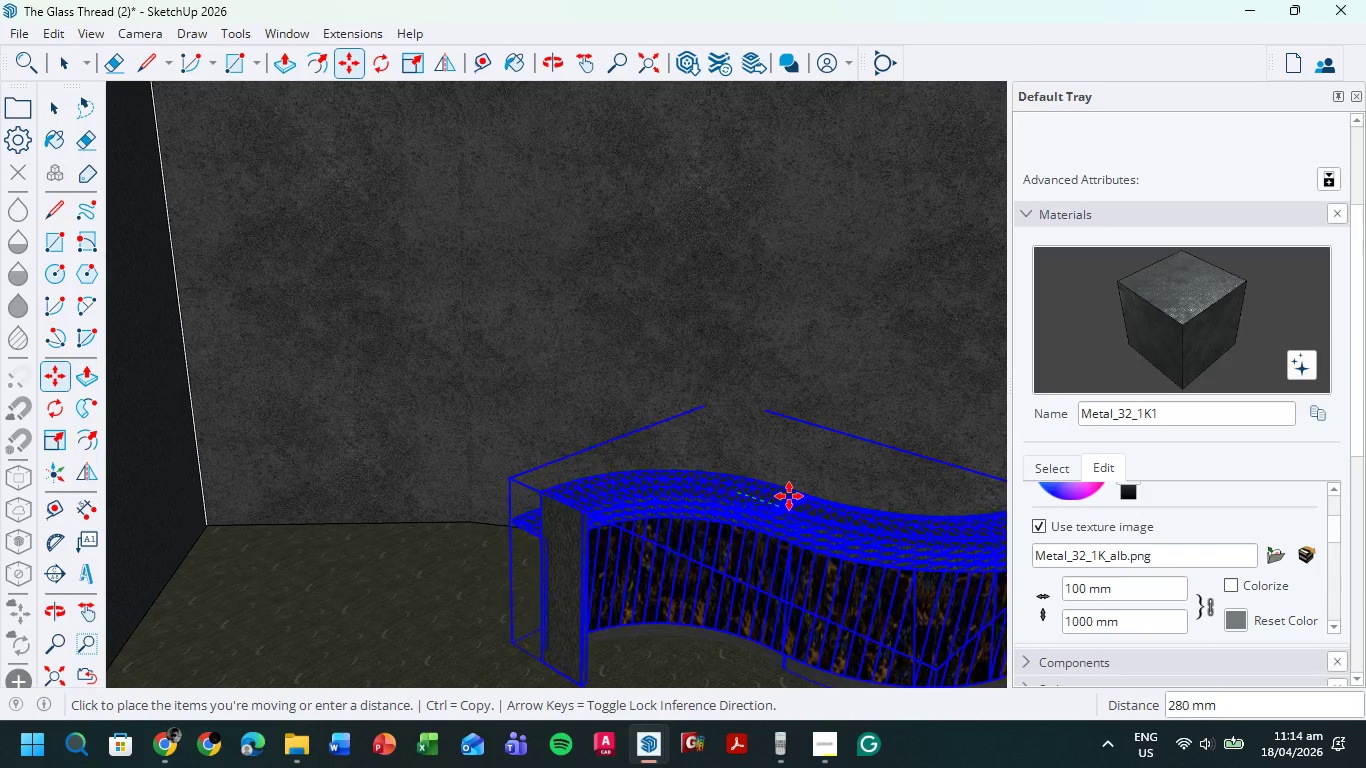 
scroll: coordinate [790, 496], scroll_direction: up, amount: 1.0
 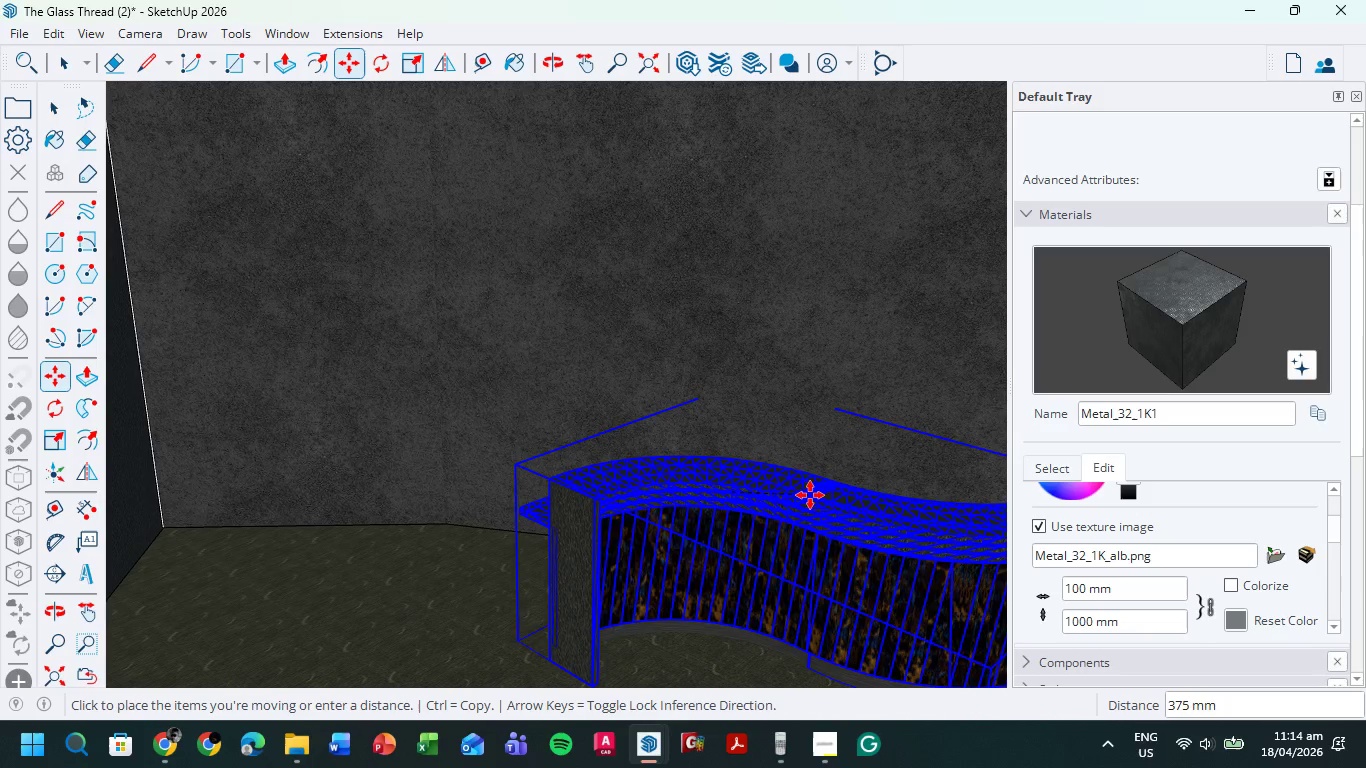 
left_click([810, 495])
 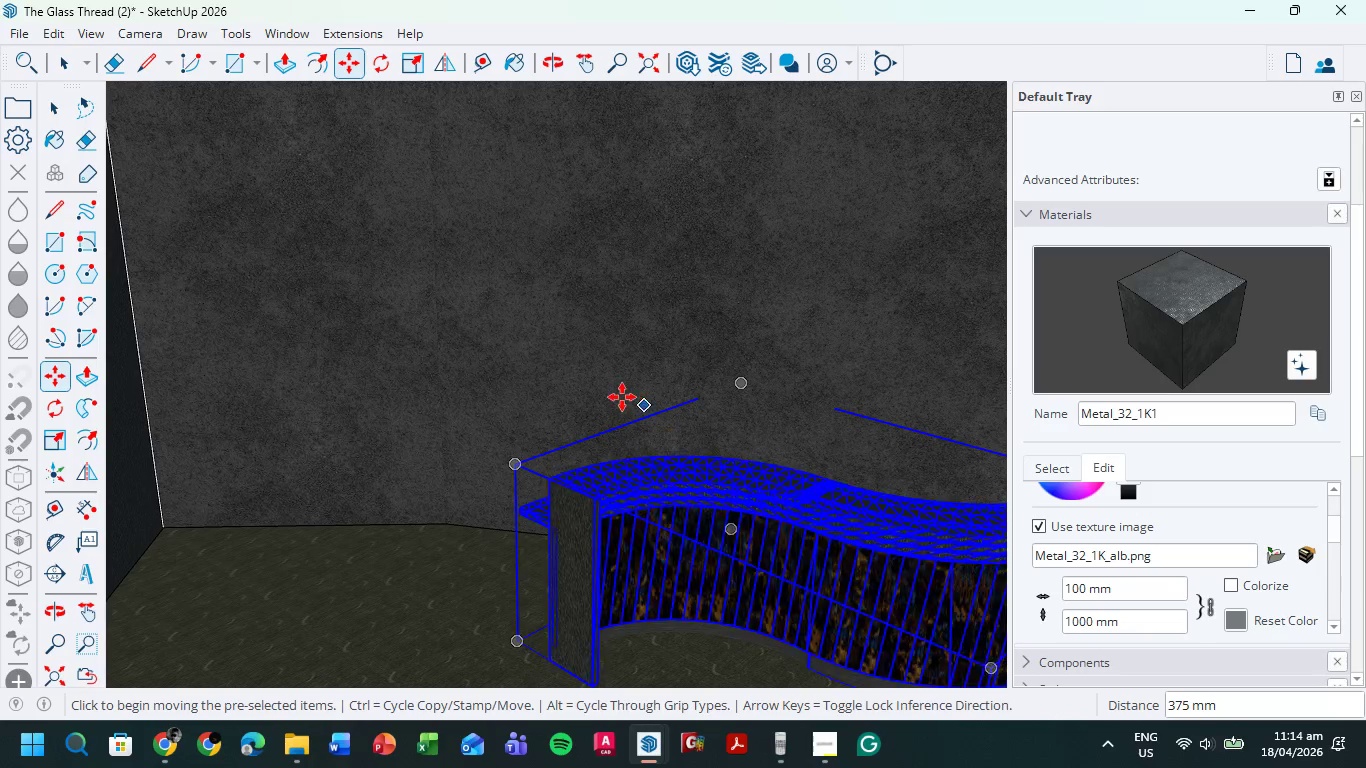 
scroll: coordinate [725, 526], scroll_direction: down, amount: 11.0
 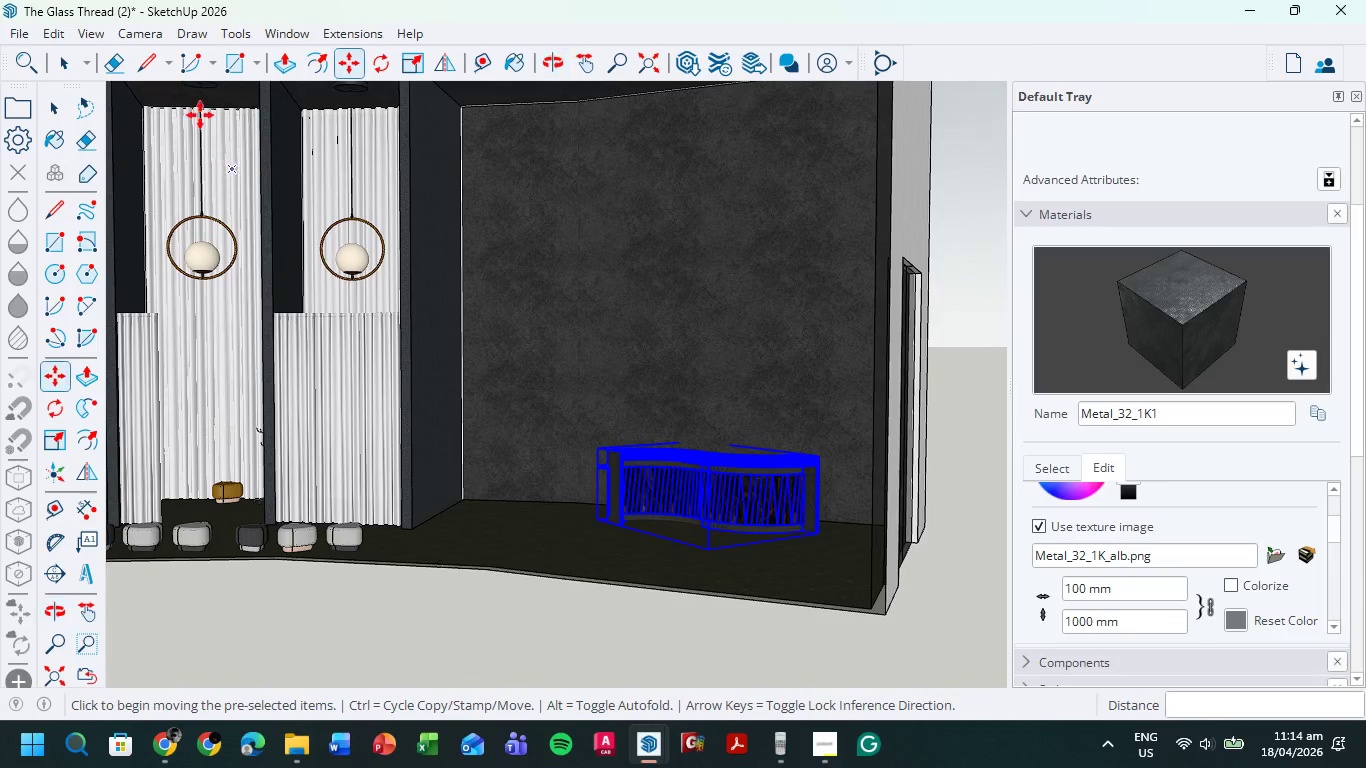 
left_click([70, 66])
 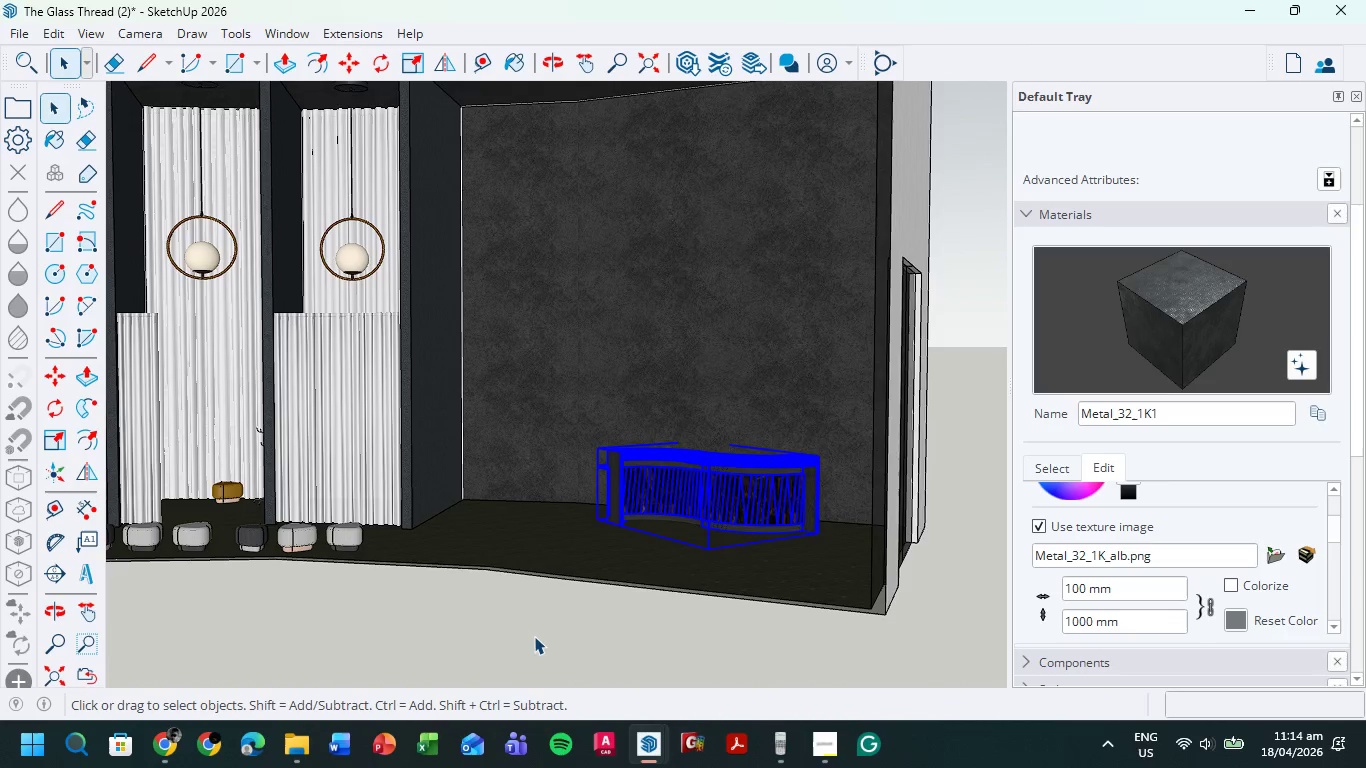 
left_click([532, 630])
 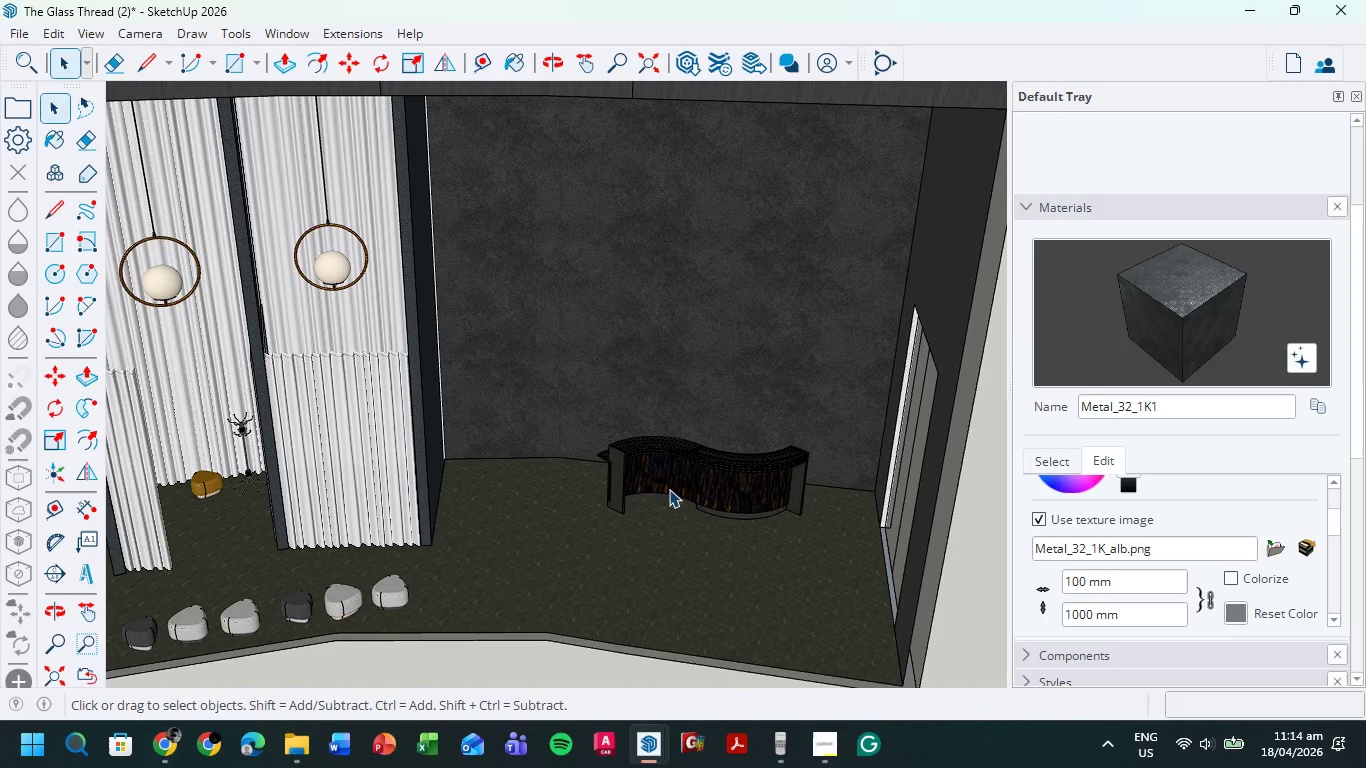 
scroll: coordinate [521, 471], scroll_direction: down, amount: 5.0
 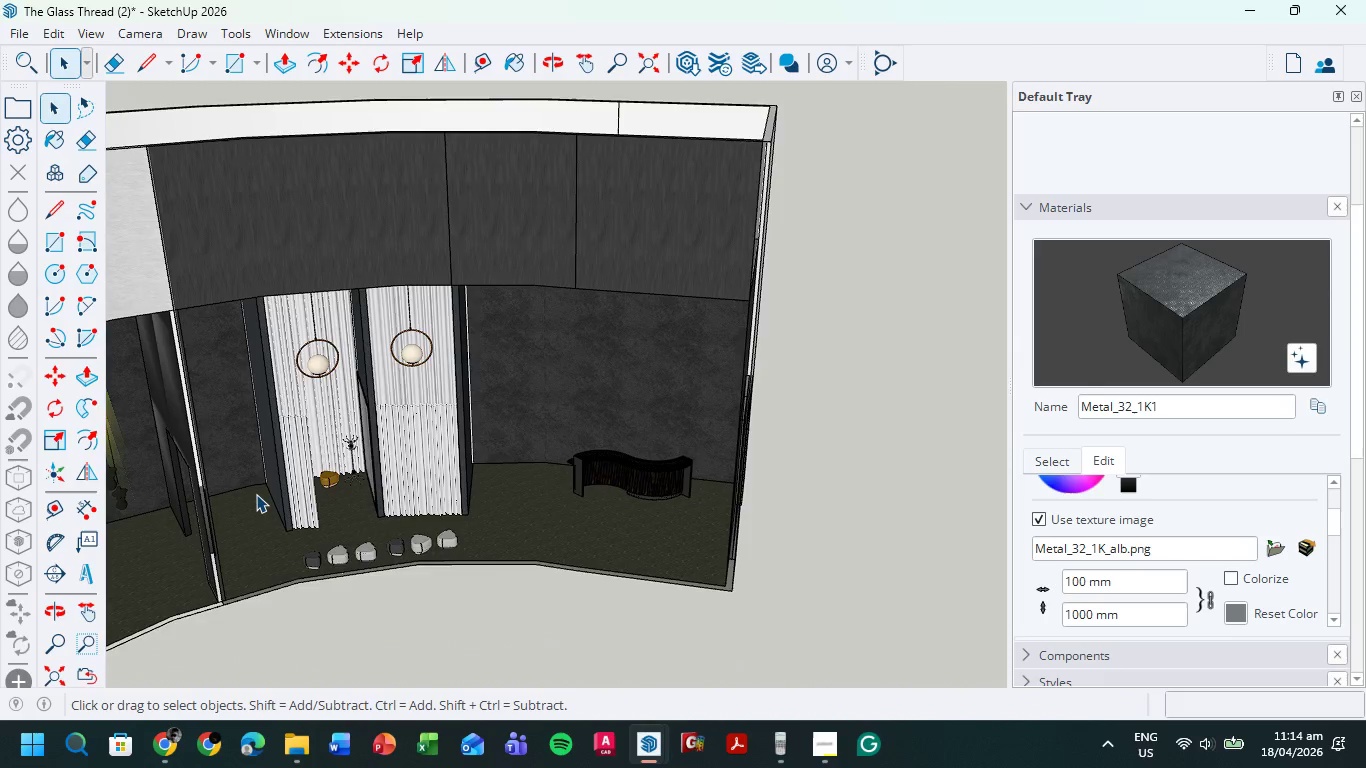 
scroll: coordinate [256, 494], scroll_direction: up, amount: 6.0
 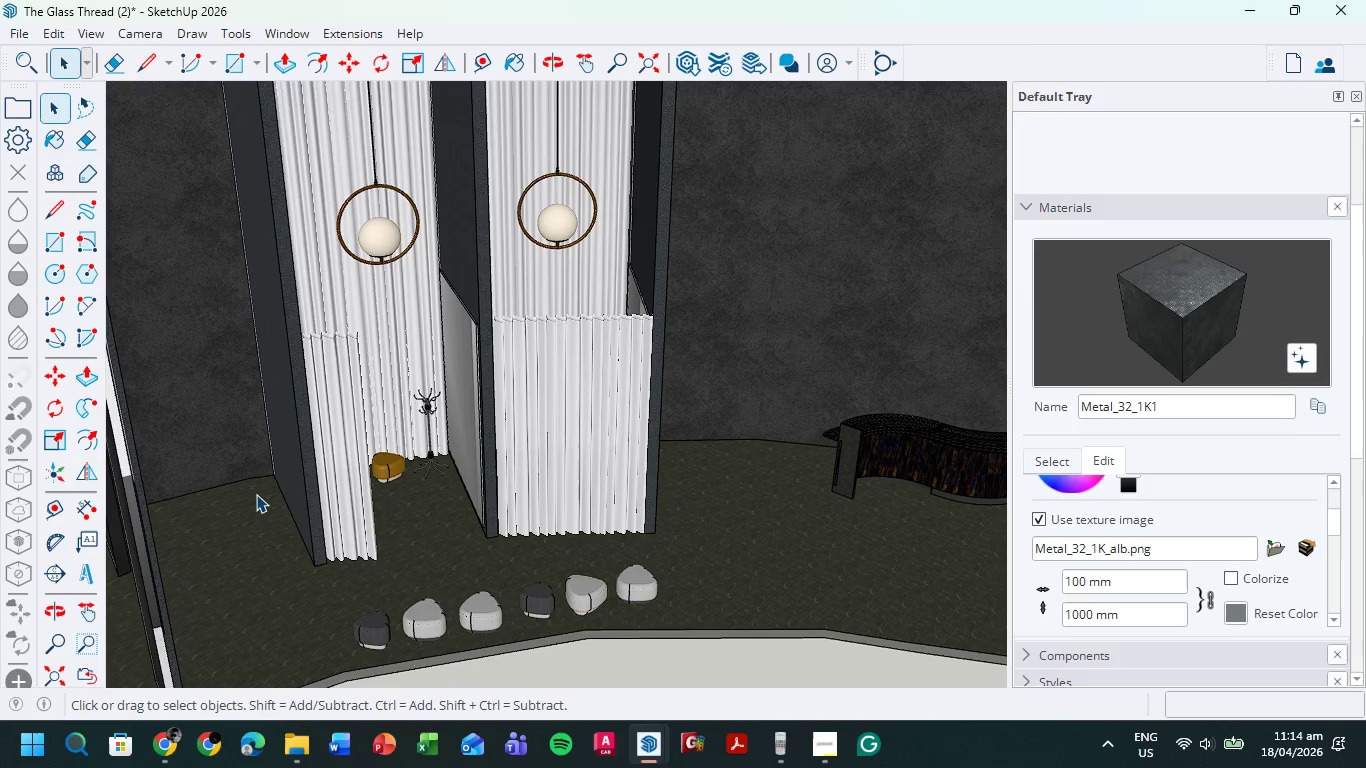 
wait(31.74)
 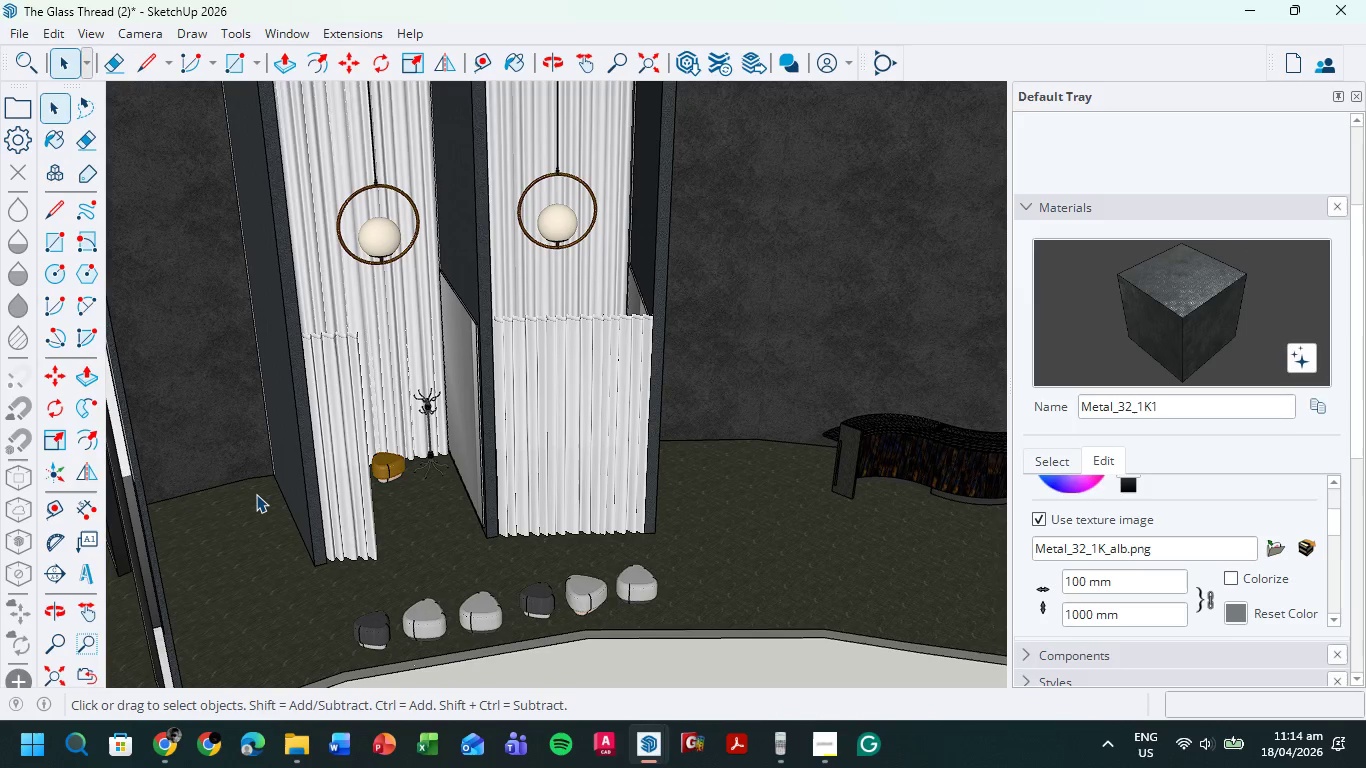 
scroll: coordinate [642, 442], scroll_direction: down, amount: 4.0
 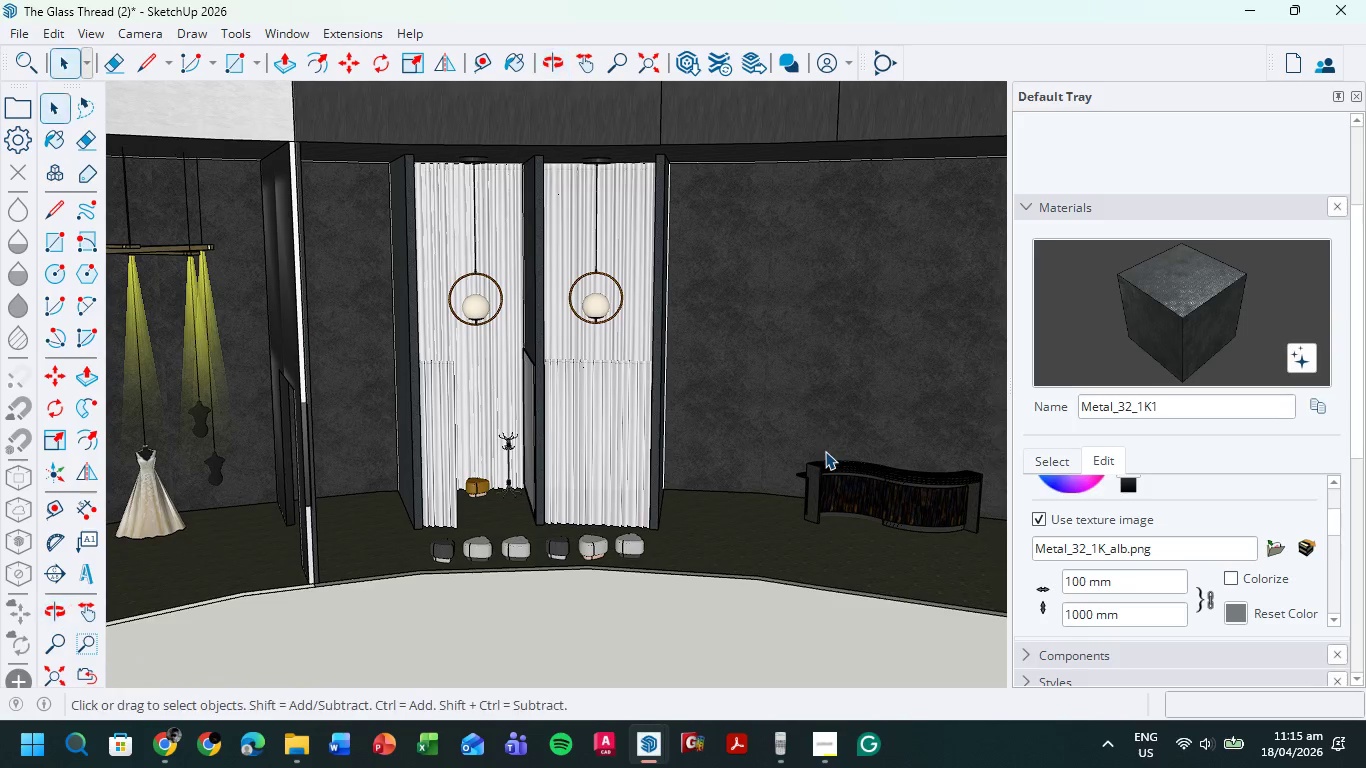 
scroll: coordinate [794, 520], scroll_direction: up, amount: 7.0
 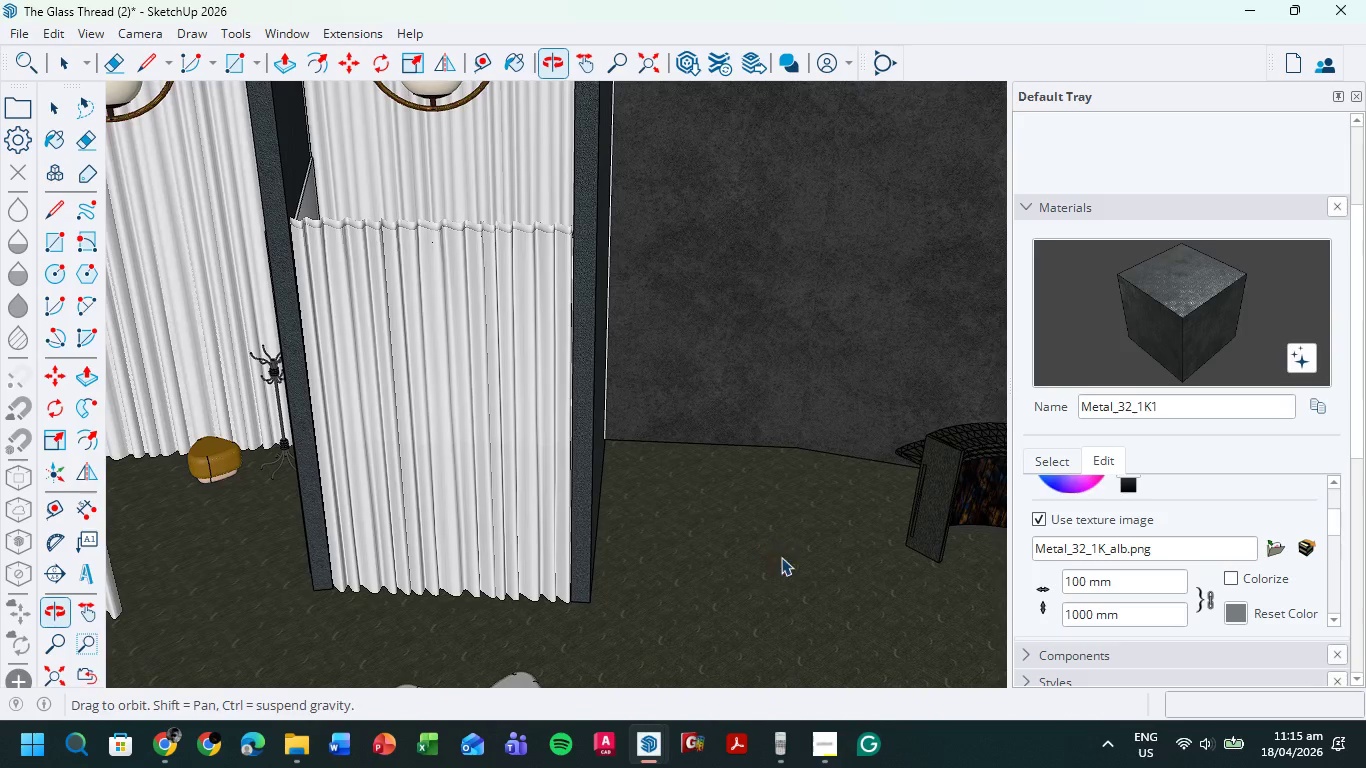 
scroll: coordinate [771, 512], scroll_direction: down, amount: 8.0
 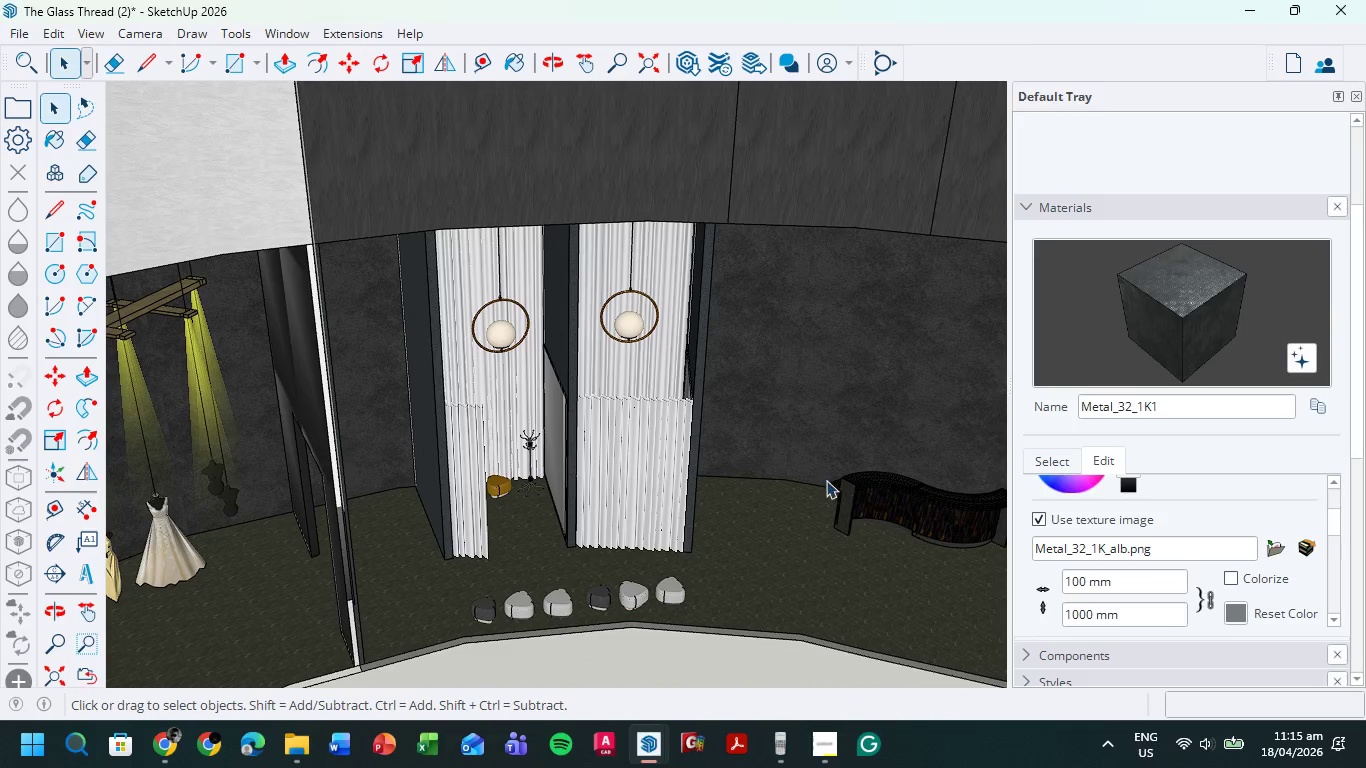 
hold_key(key=ShiftLeft, duration=0.53)
 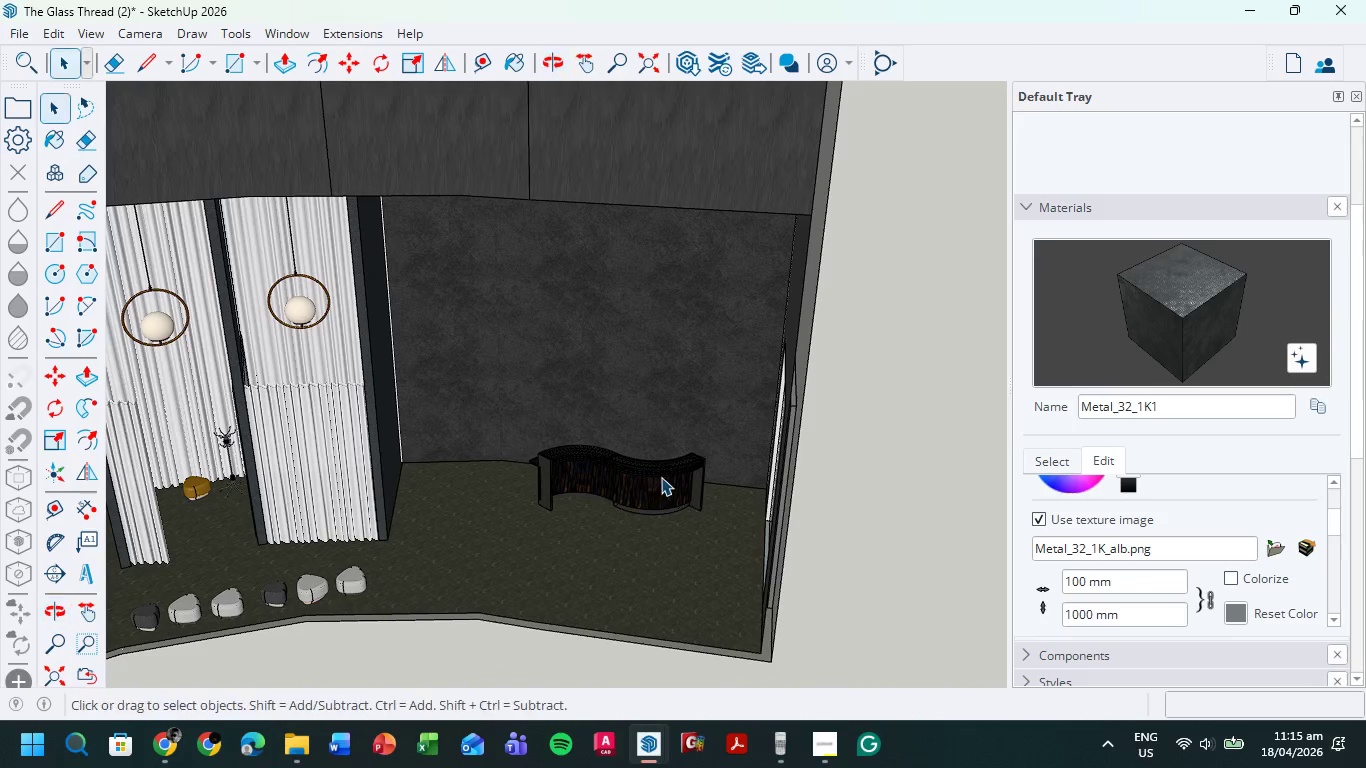 
scroll: coordinate [678, 466], scroll_direction: up, amount: 4.0
 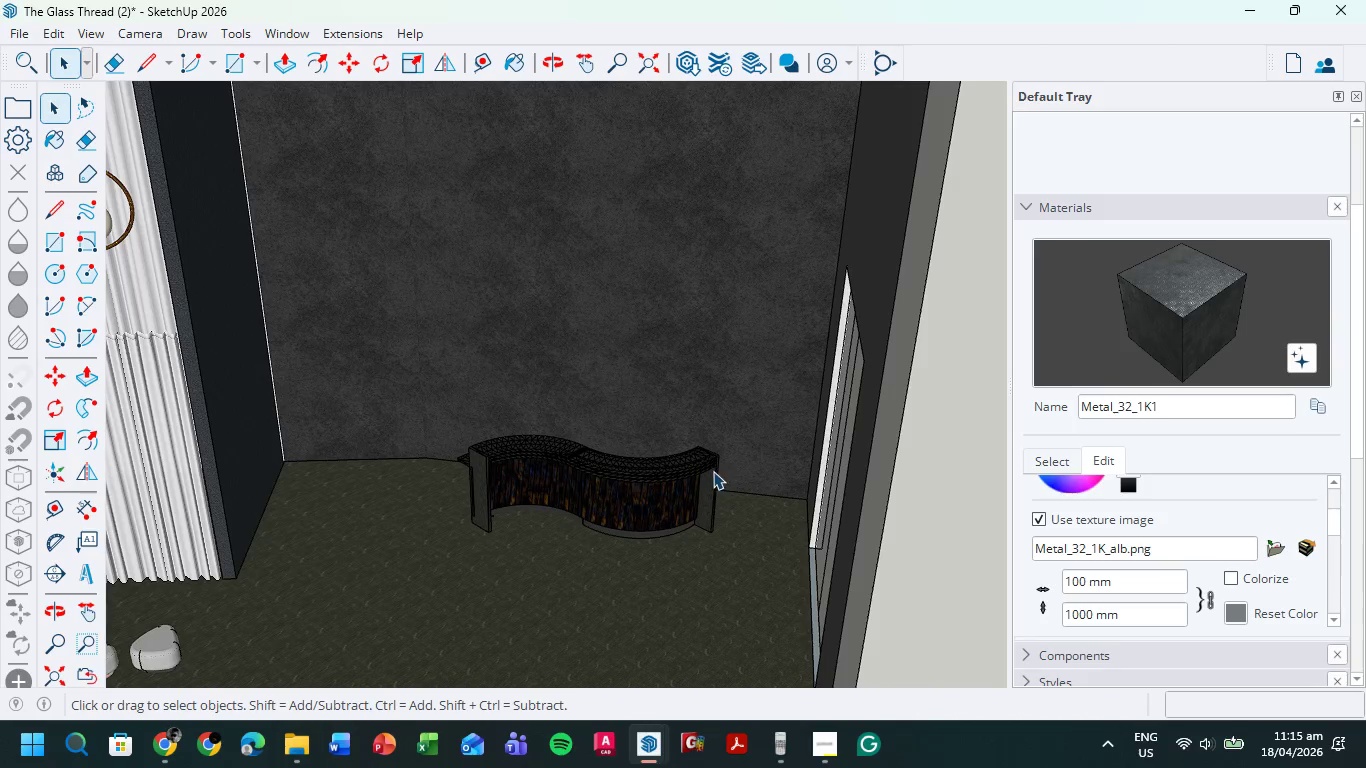 
left_click([713, 471])
 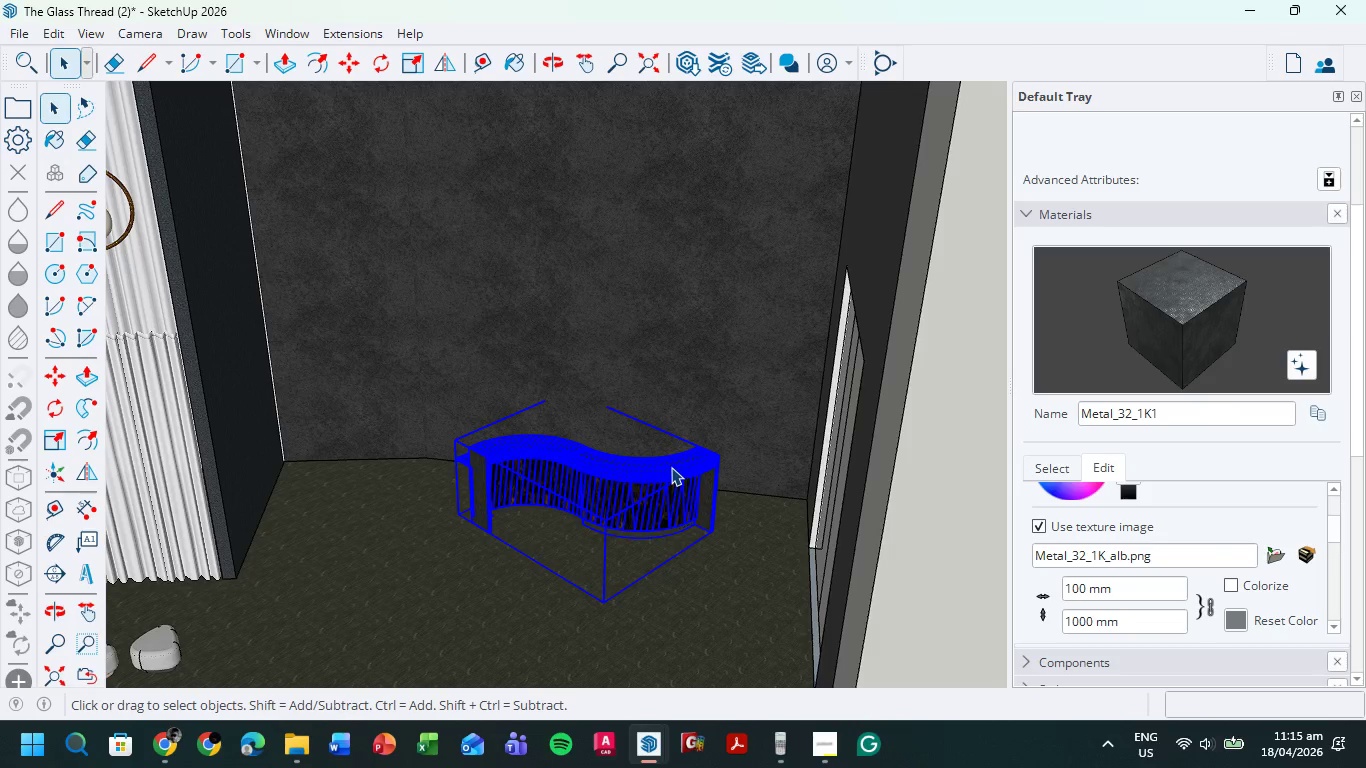 
key(M)
 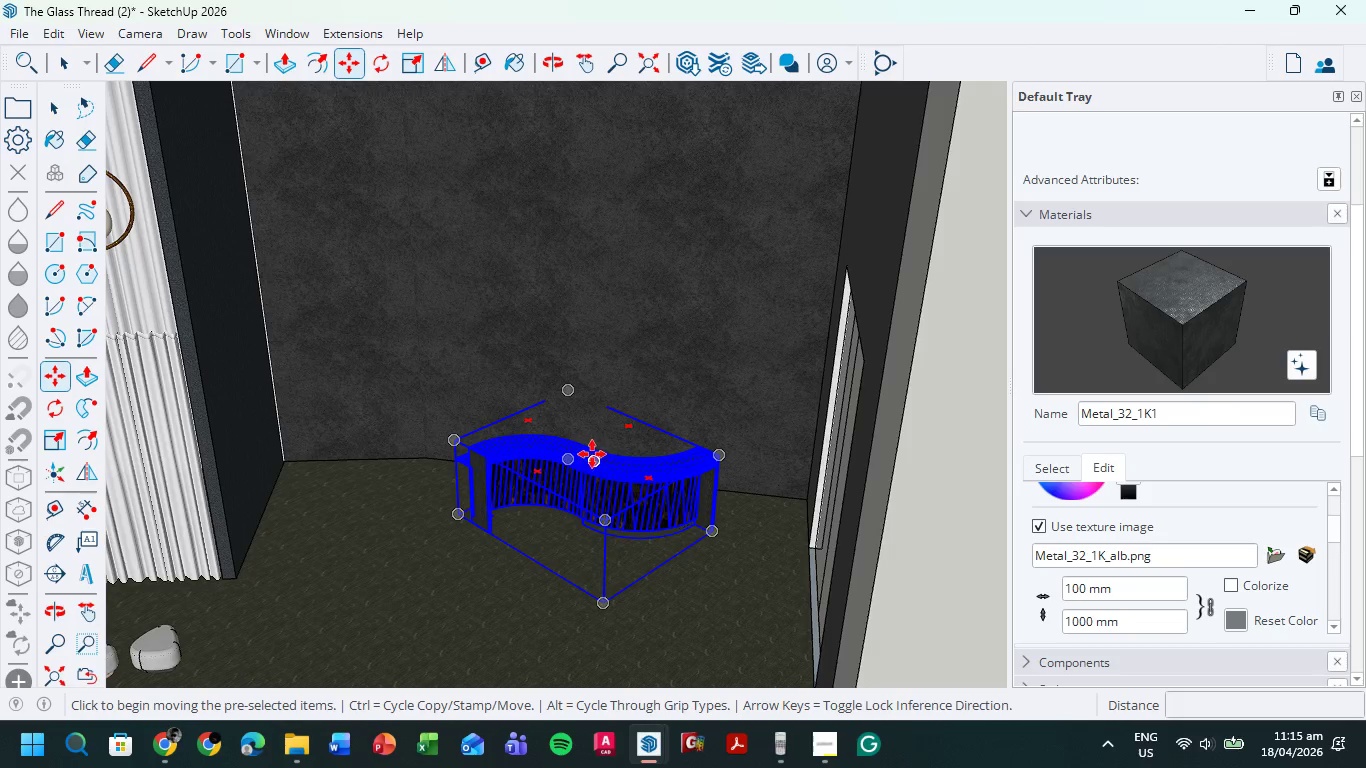 
left_click([592, 454])
 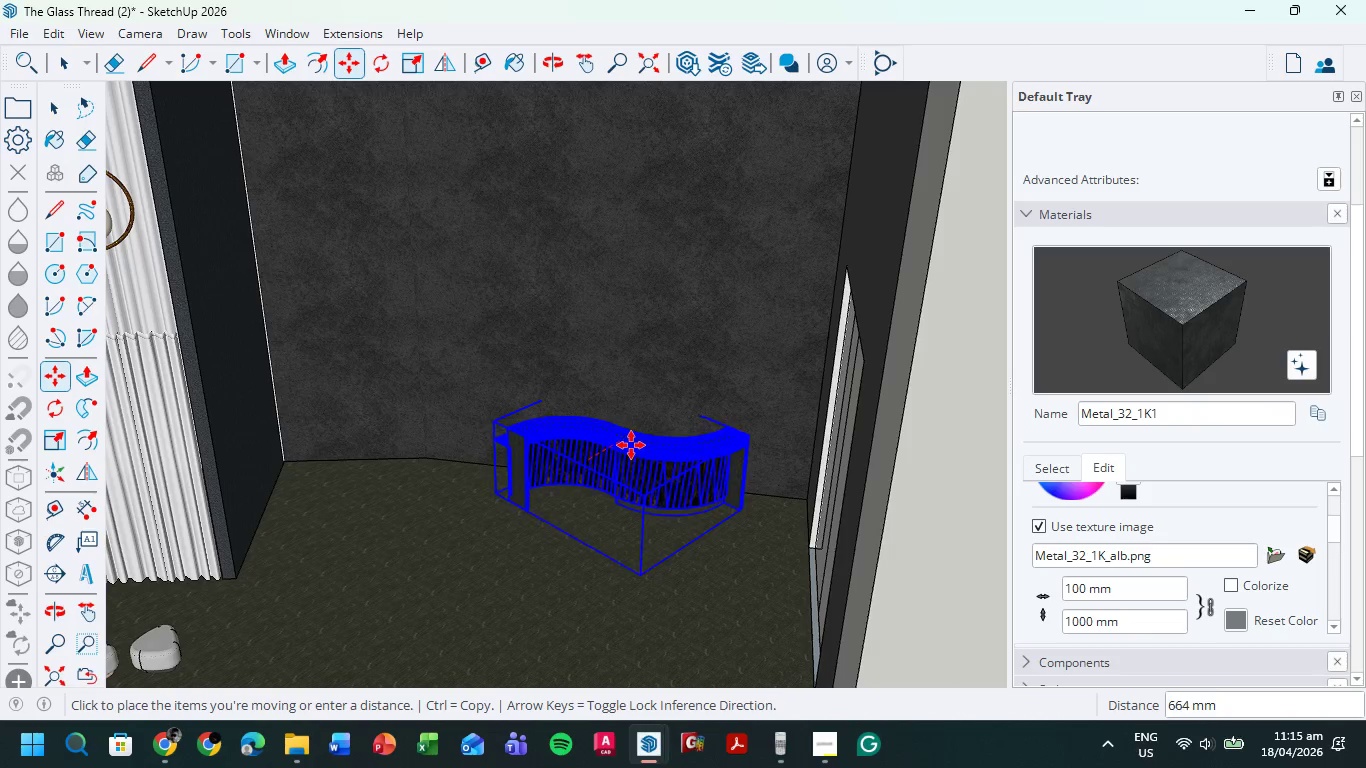 
wait(5.47)
 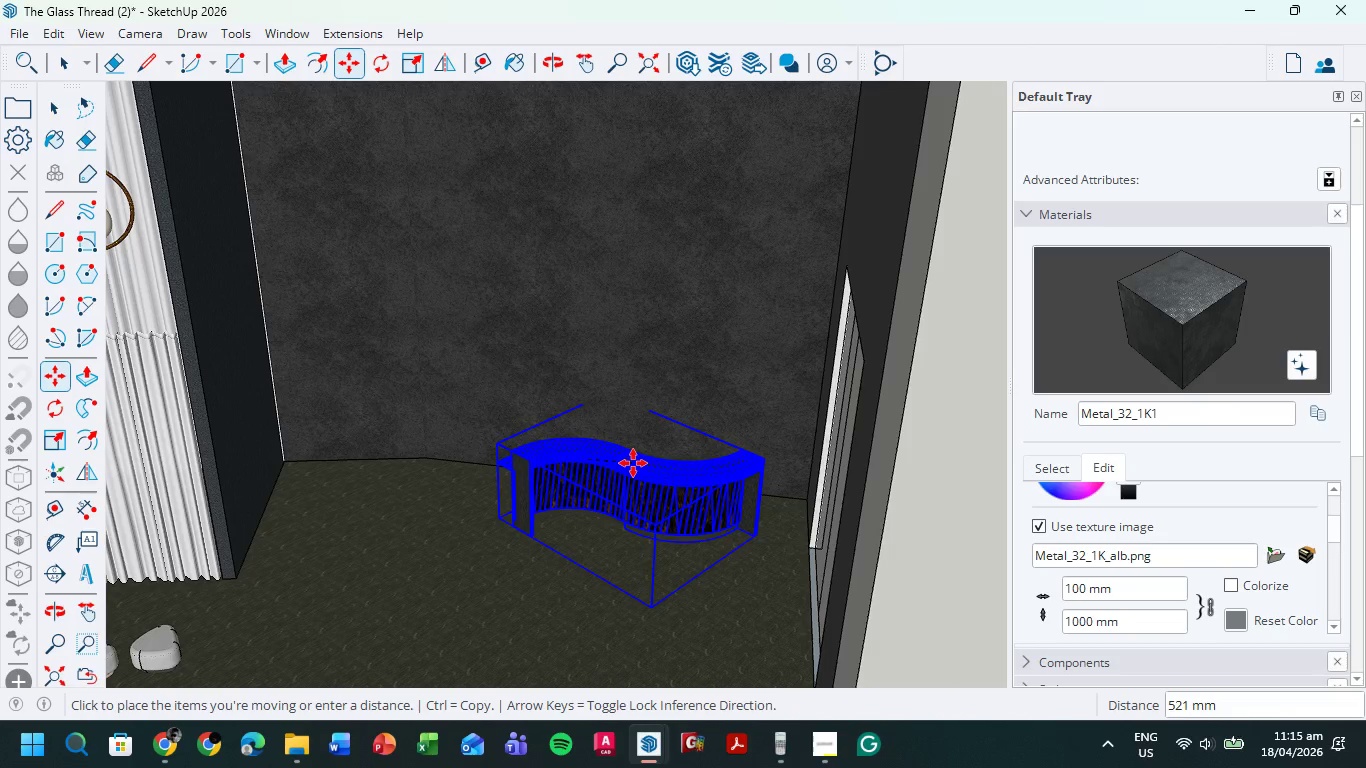 
left_click([640, 455])
 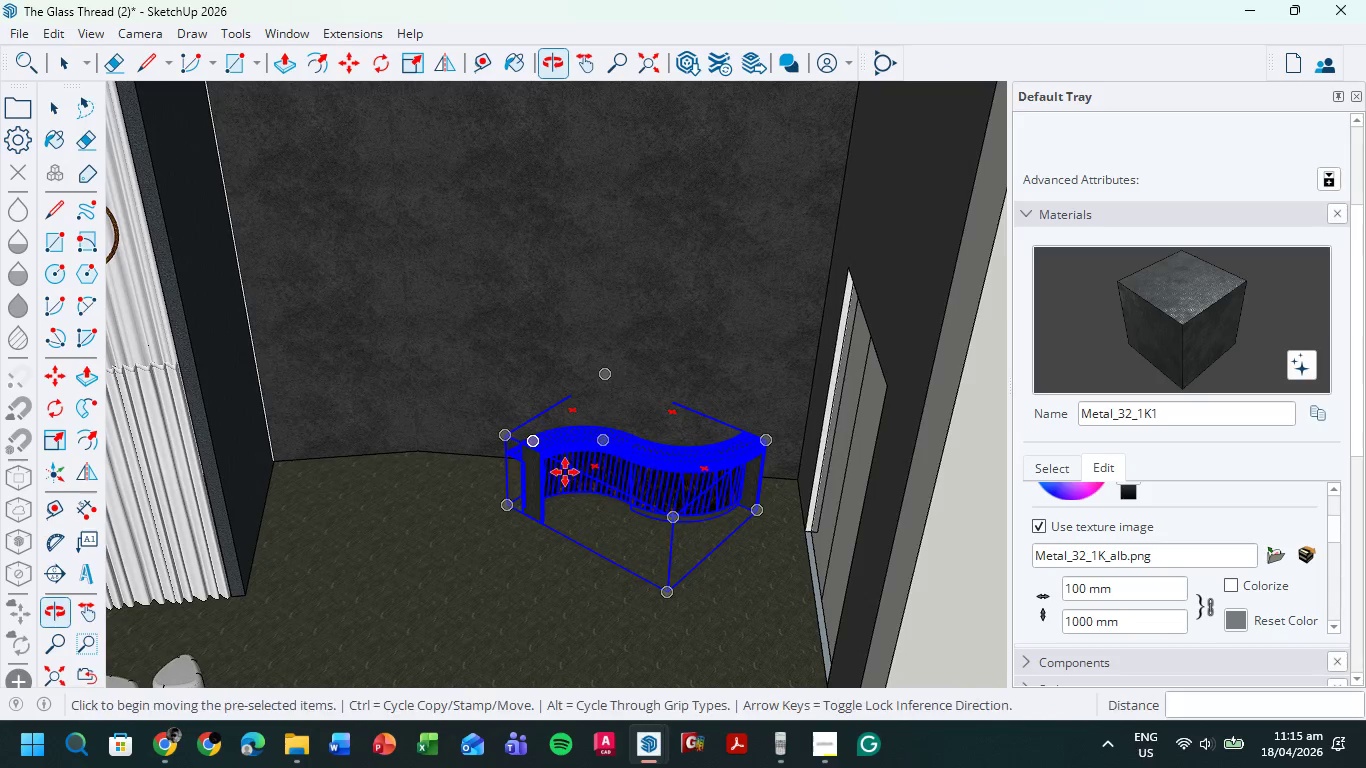 
scroll: coordinate [536, 417], scroll_direction: up, amount: 5.0
 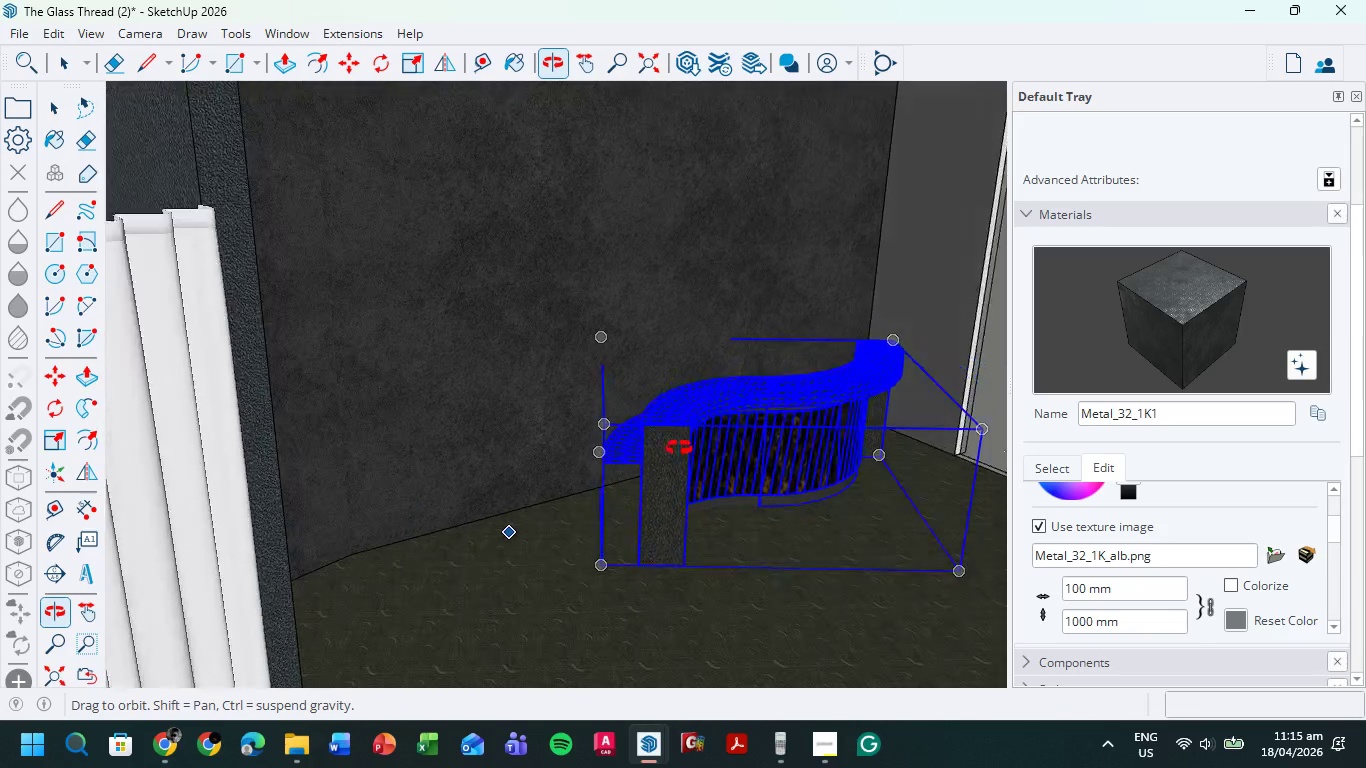 
scroll: coordinate [558, 452], scroll_direction: down, amount: 14.0
 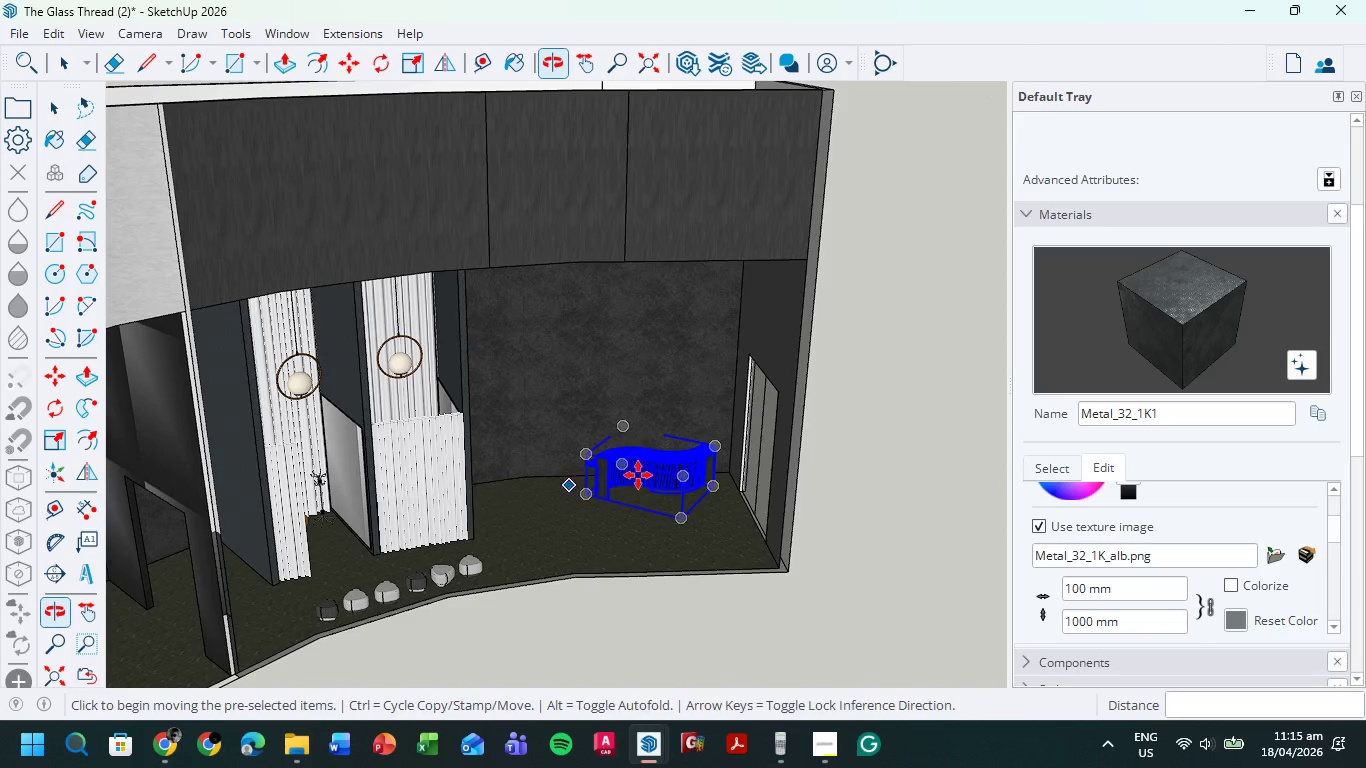 
scroll: coordinate [656, 438], scroll_direction: up, amount: 15.0
 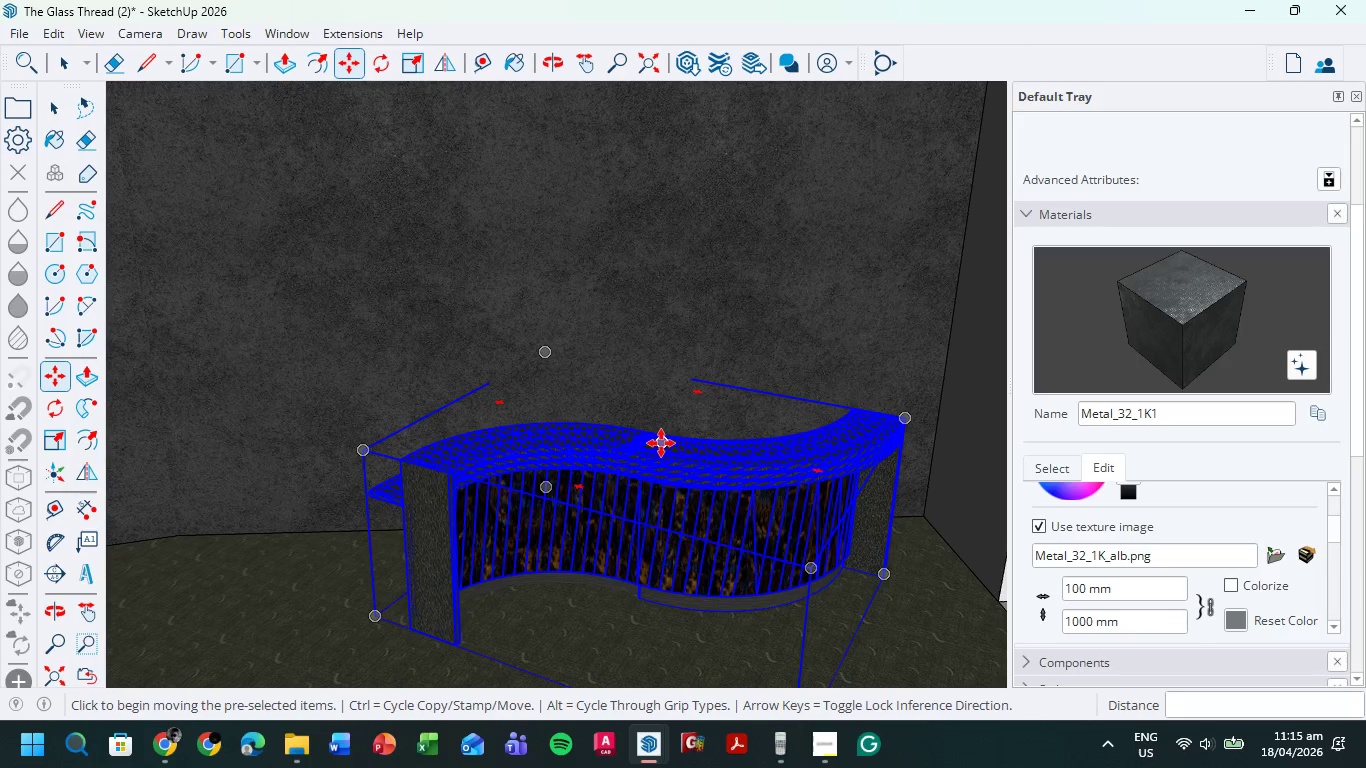 
left_click([661, 443])
 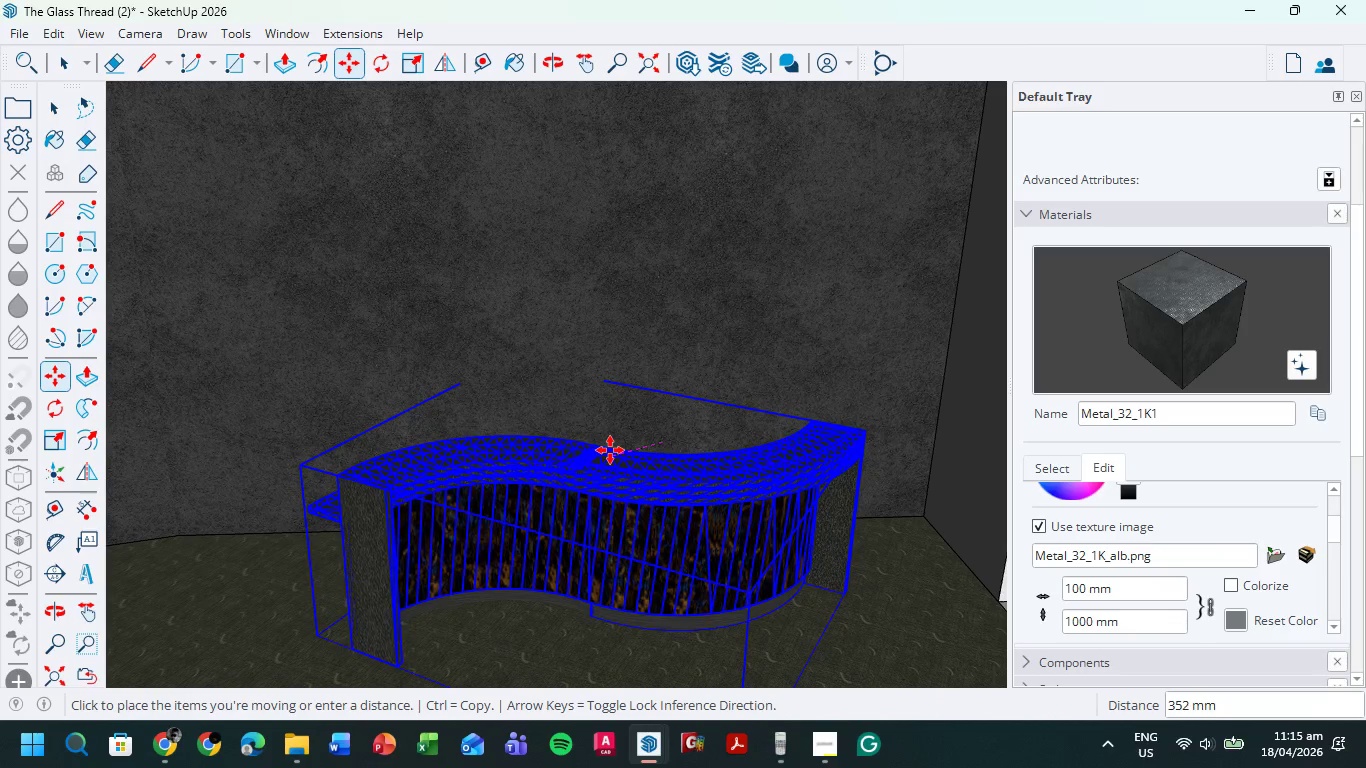 
hold_key(key=ShiftLeft, duration=1.48)
 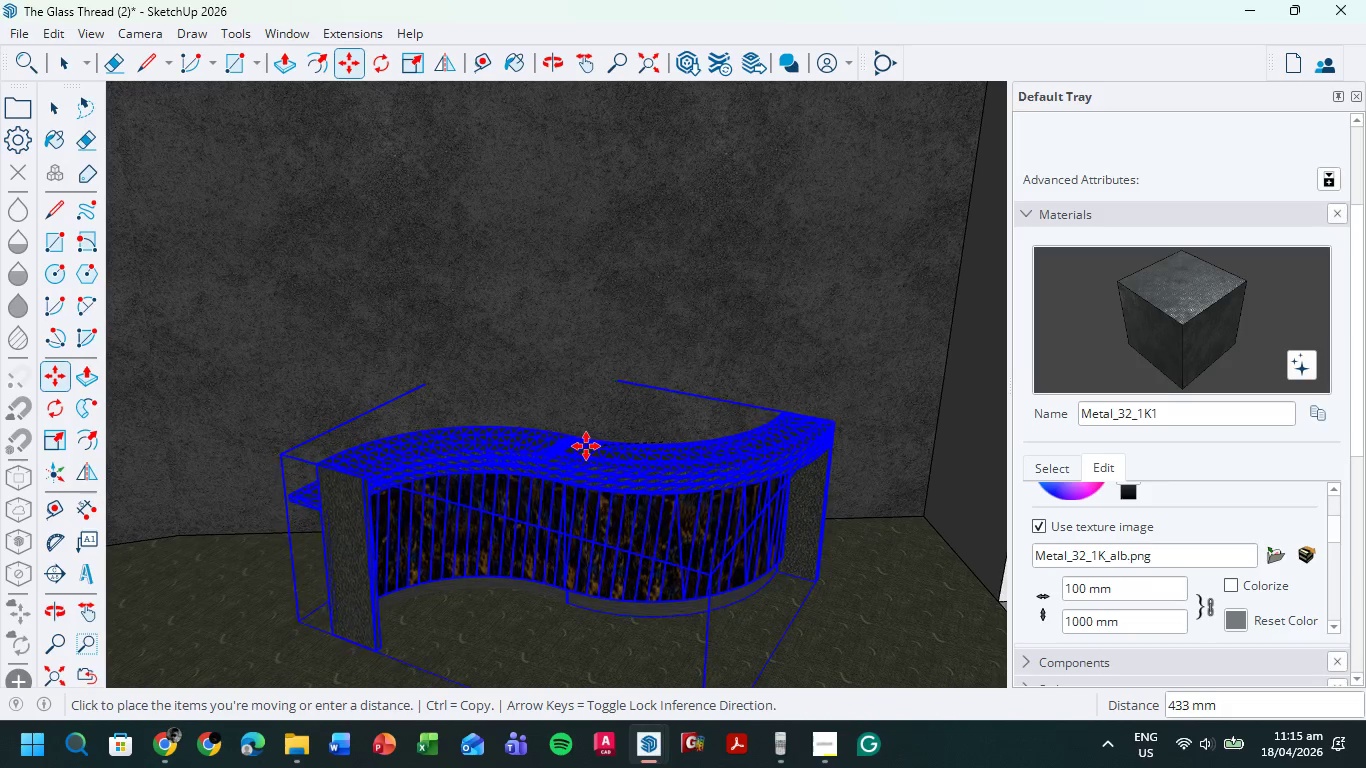 
left_click([592, 446])
 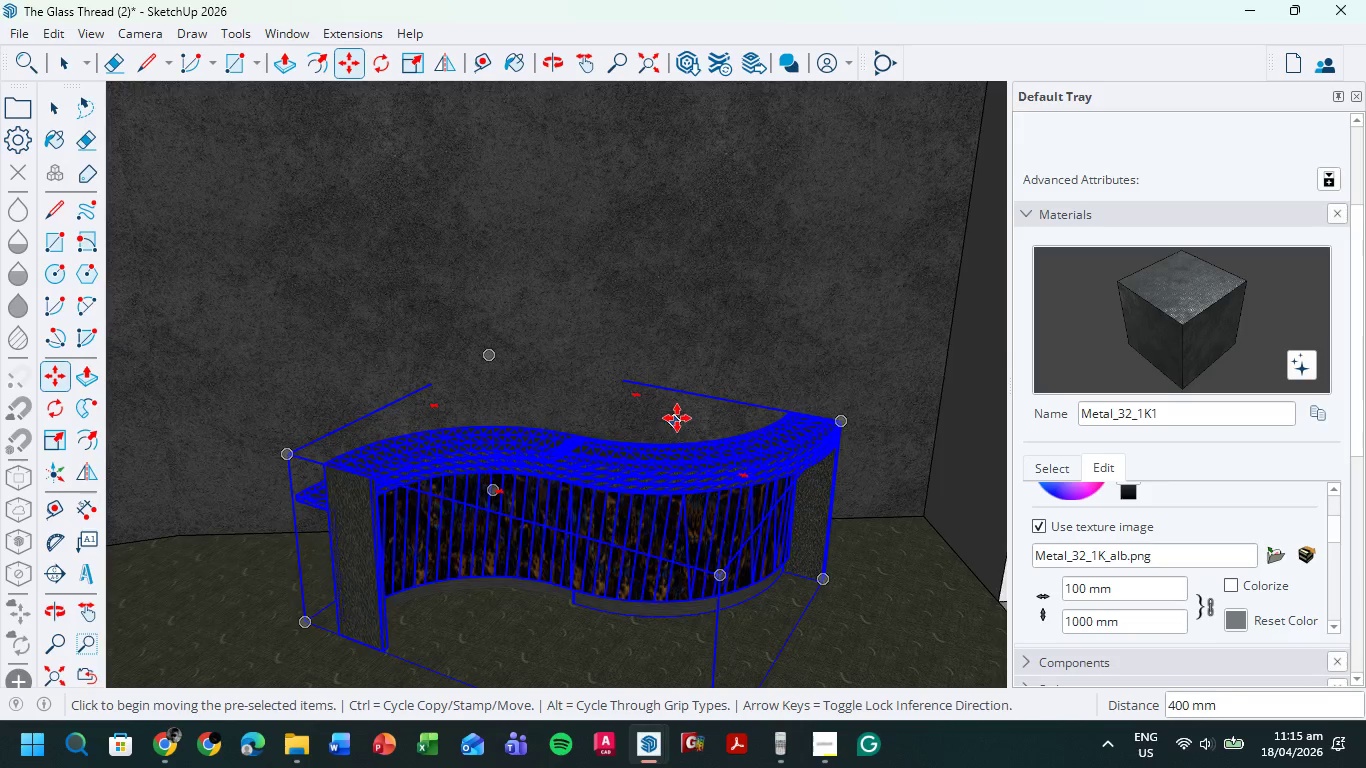 
scroll: coordinate [660, 555], scroll_direction: down, amount: 14.0
 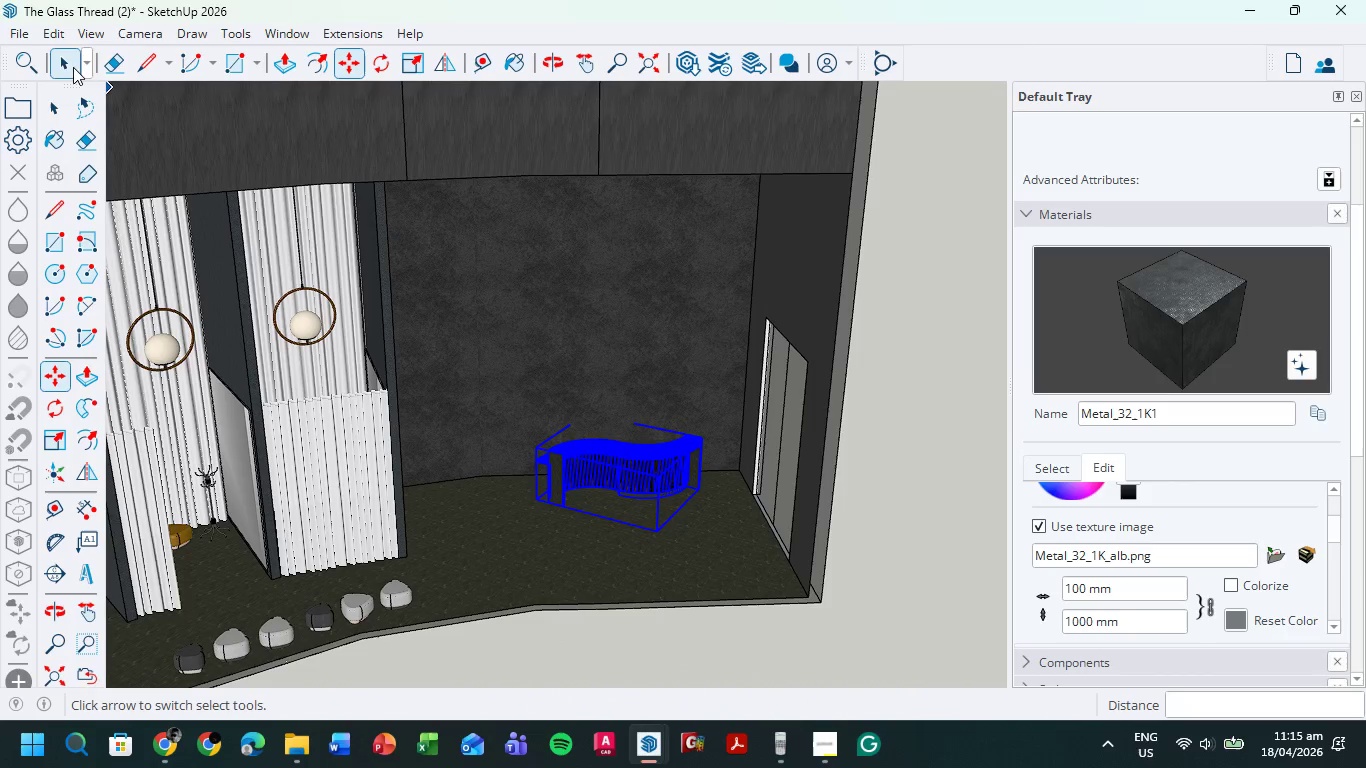 
left_click([68, 63])
 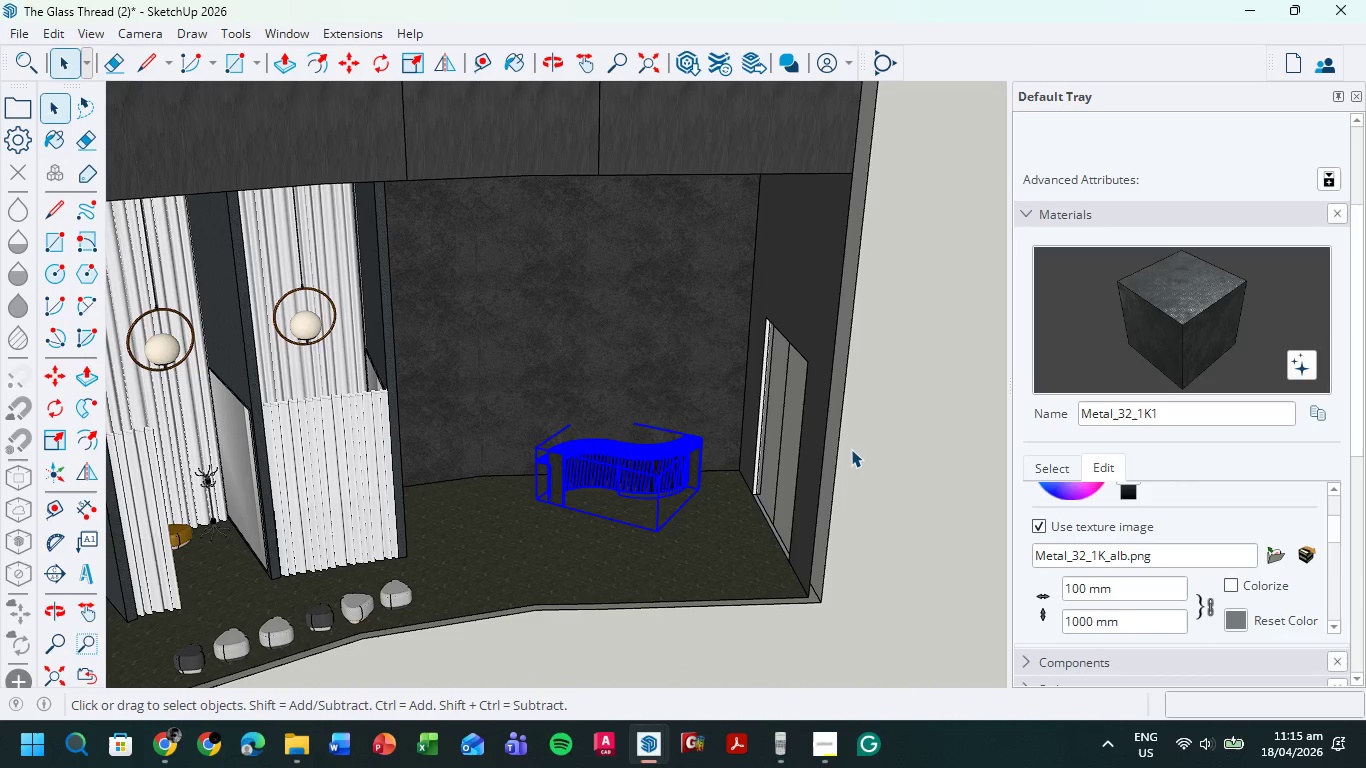 
left_click([854, 448])
 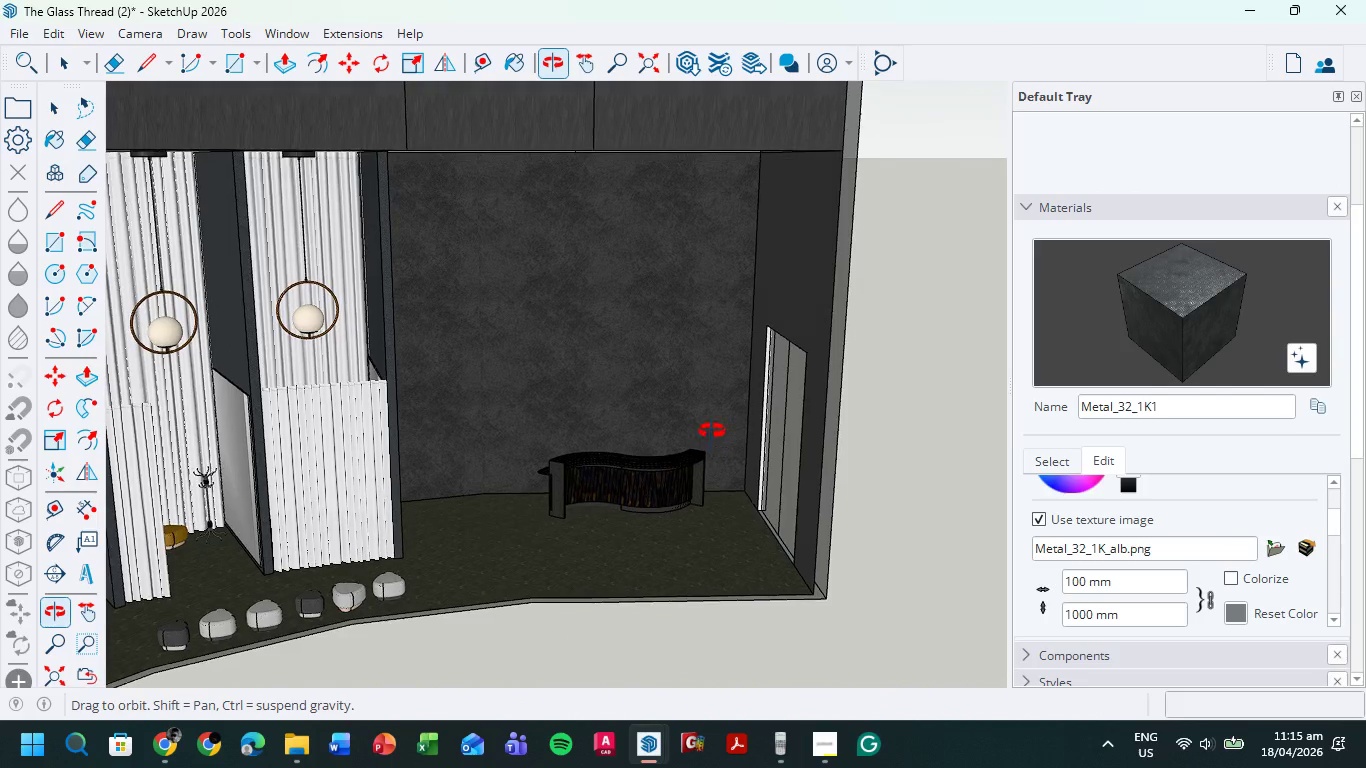 
scroll: coordinate [656, 439], scroll_direction: up, amount: 6.0
 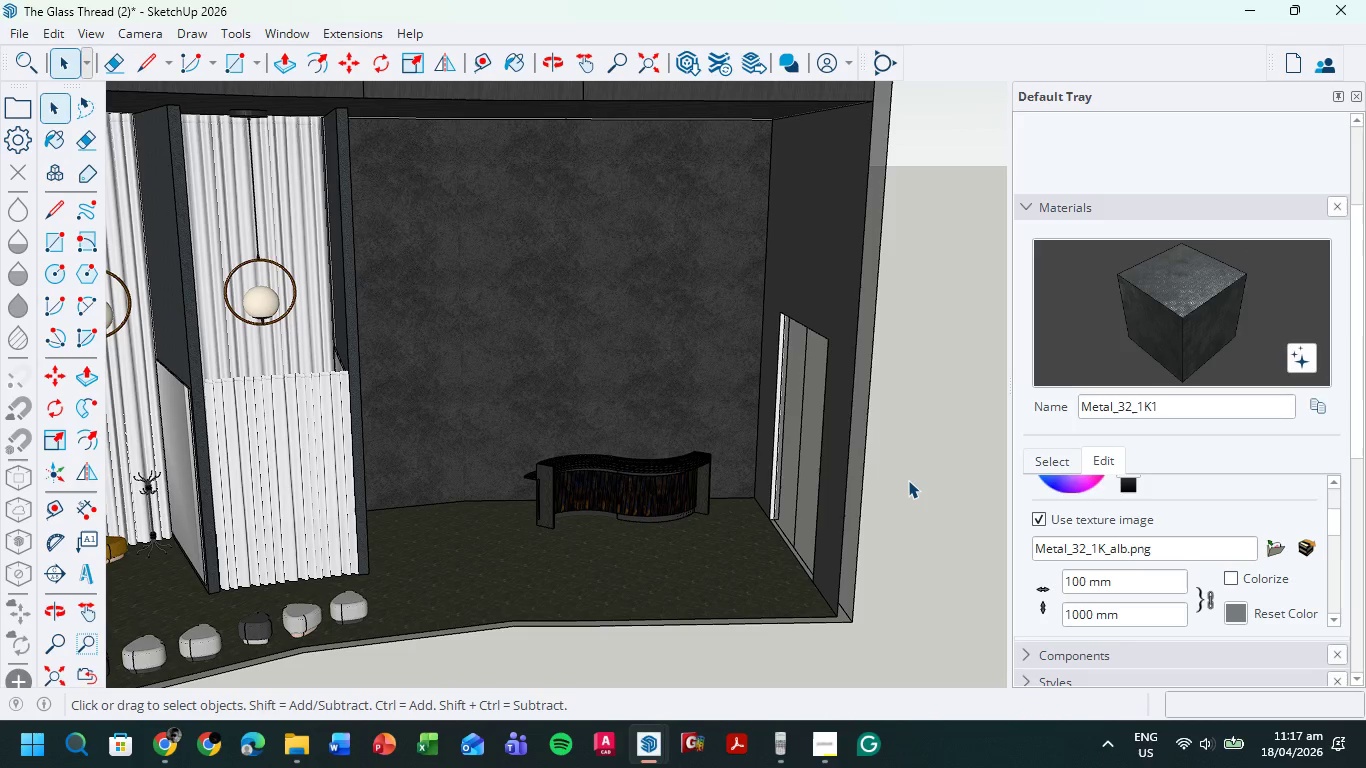 
wait(103.99)
 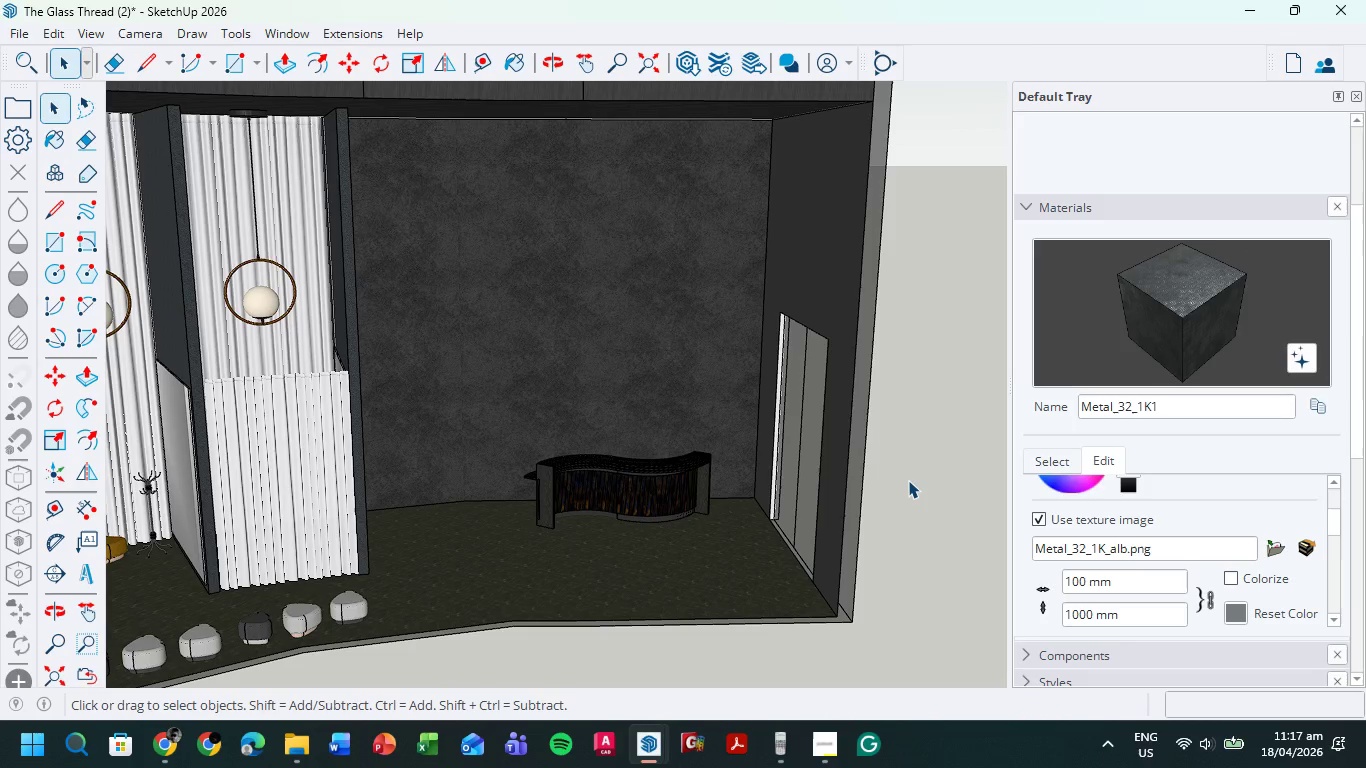 
scroll: coordinate [773, 384], scroll_direction: up, amount: 2.0
 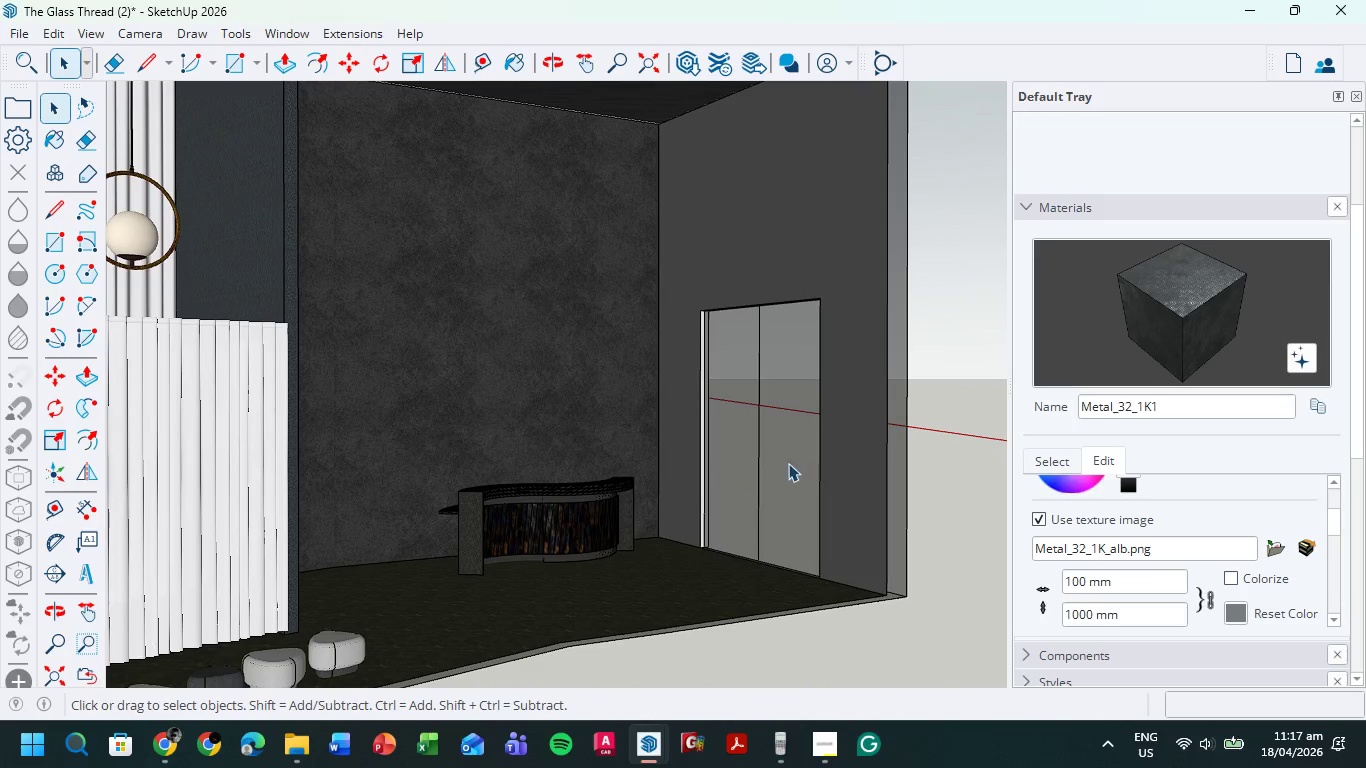 
left_click([723, 451])
 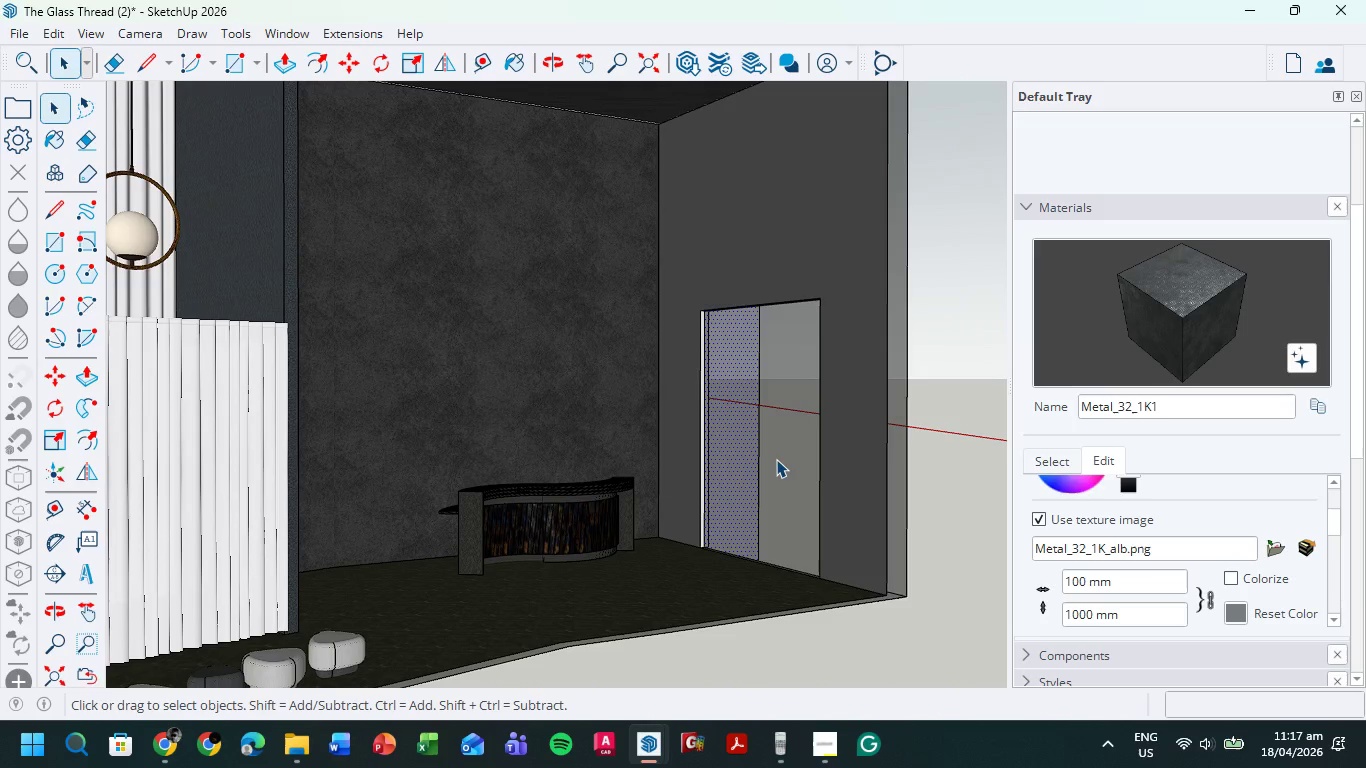 
key(Shift+ShiftLeft)
 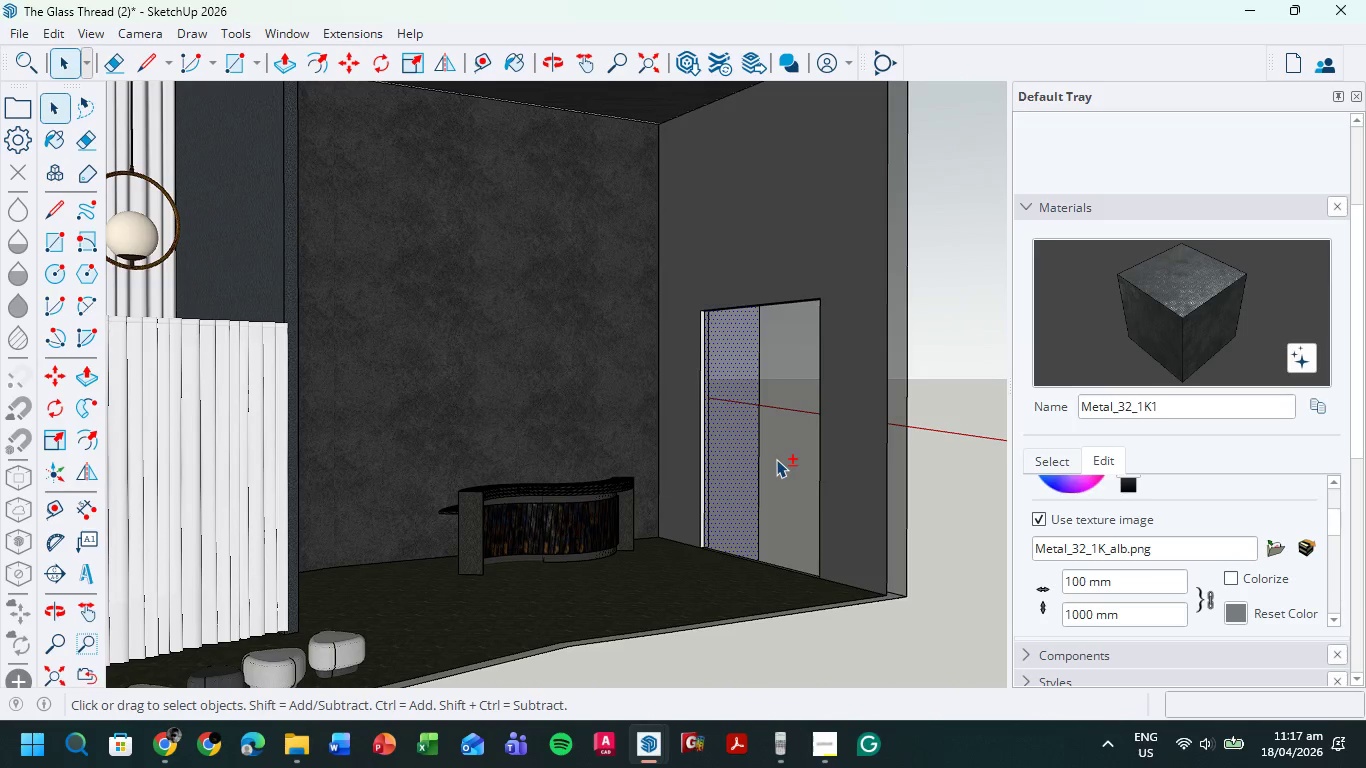 
left_click([776, 459])
 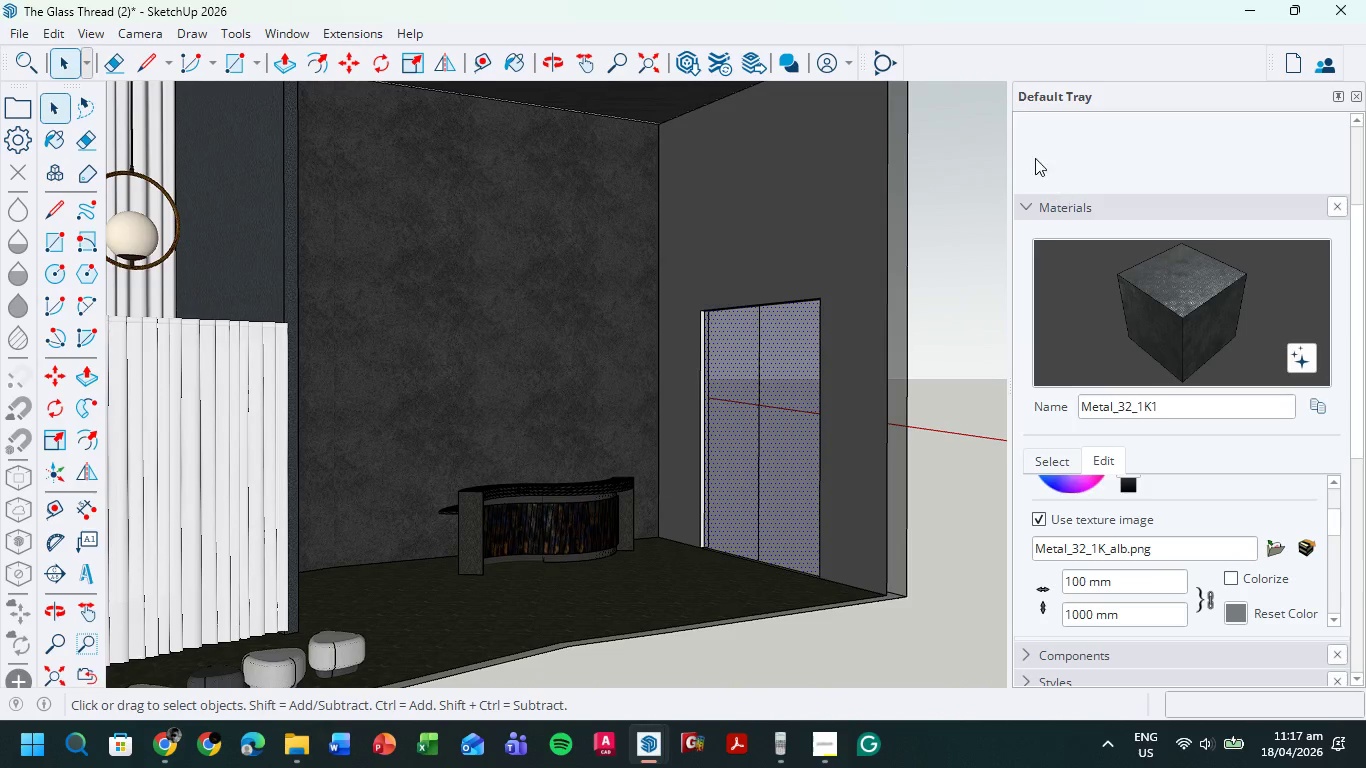 
scroll: coordinate [1267, 164], scroll_direction: up, amount: 5.0
 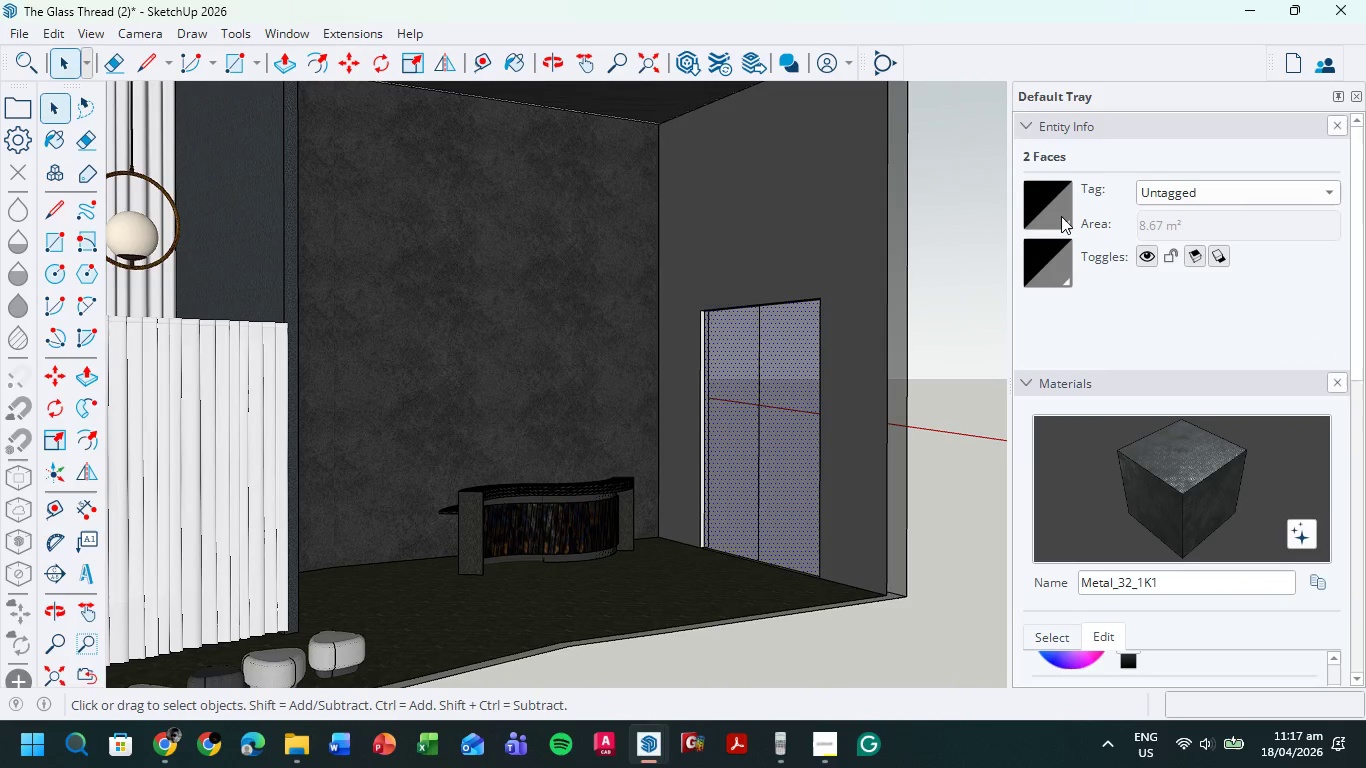 
left_click([1061, 216])
 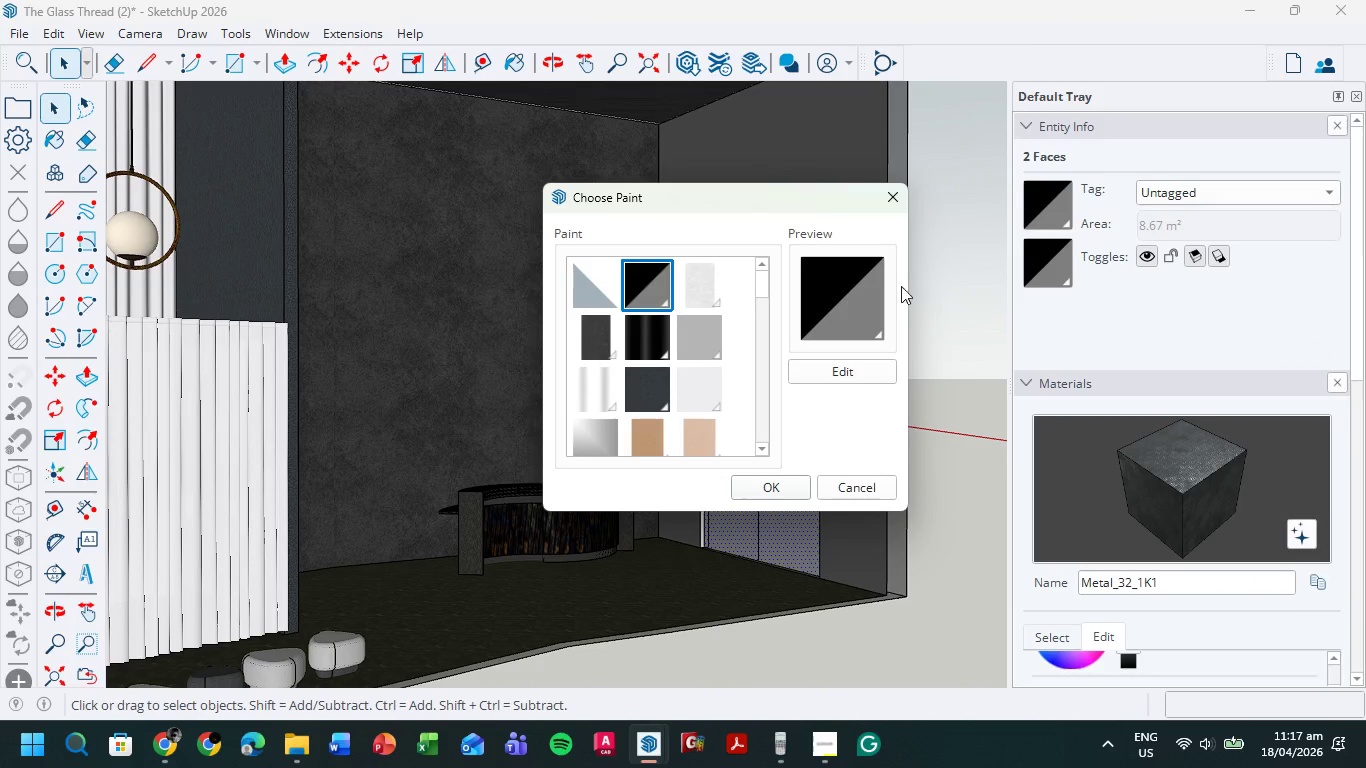 
left_click([858, 374])
 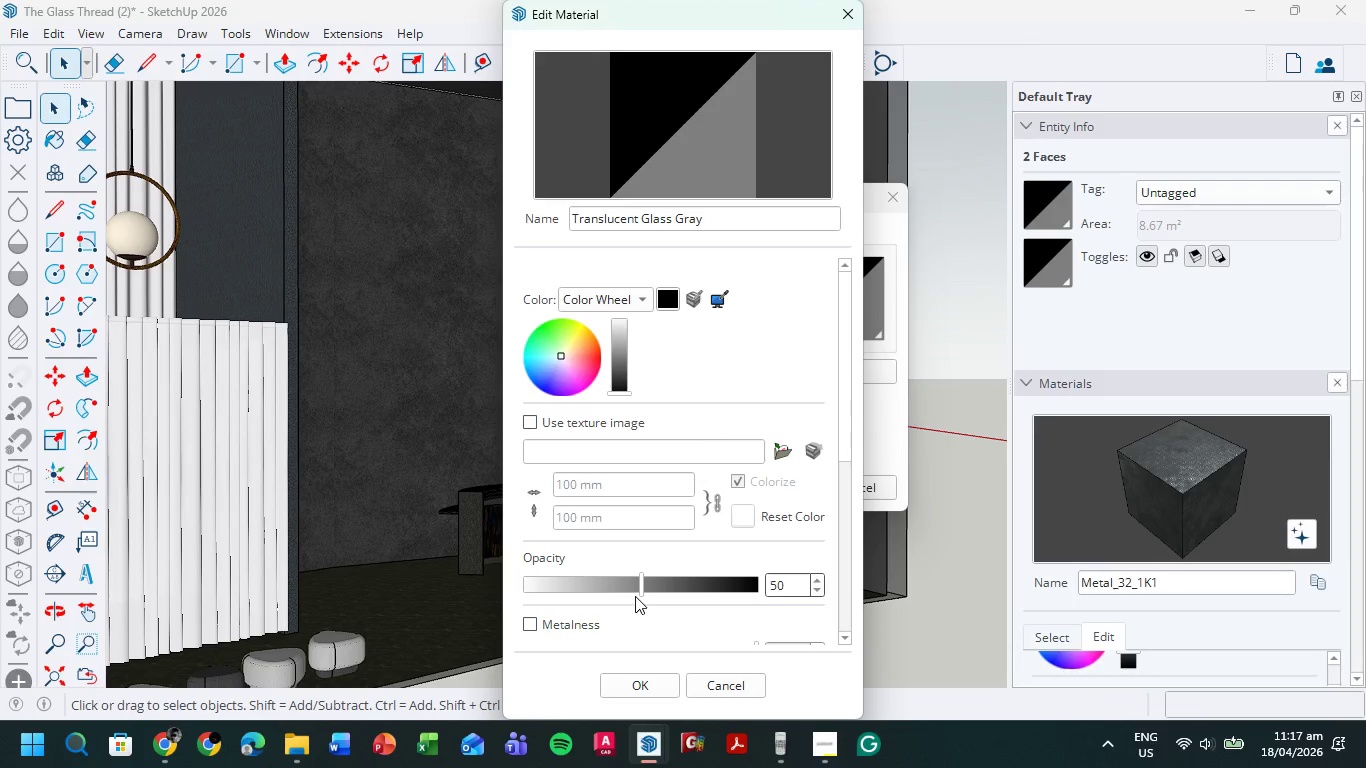 
left_click_drag(start_coordinate=[642, 587], to_coordinate=[657, 584])
 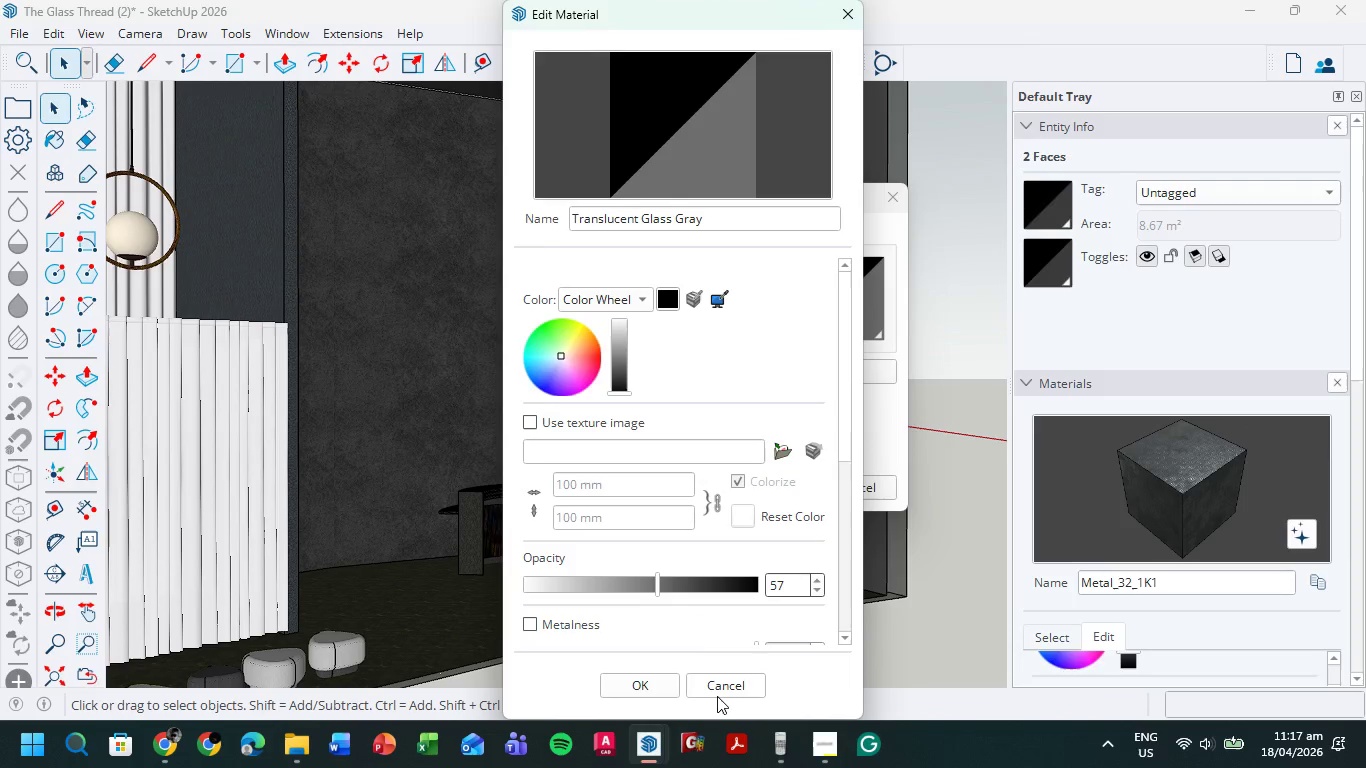 
left_click([717, 696])
 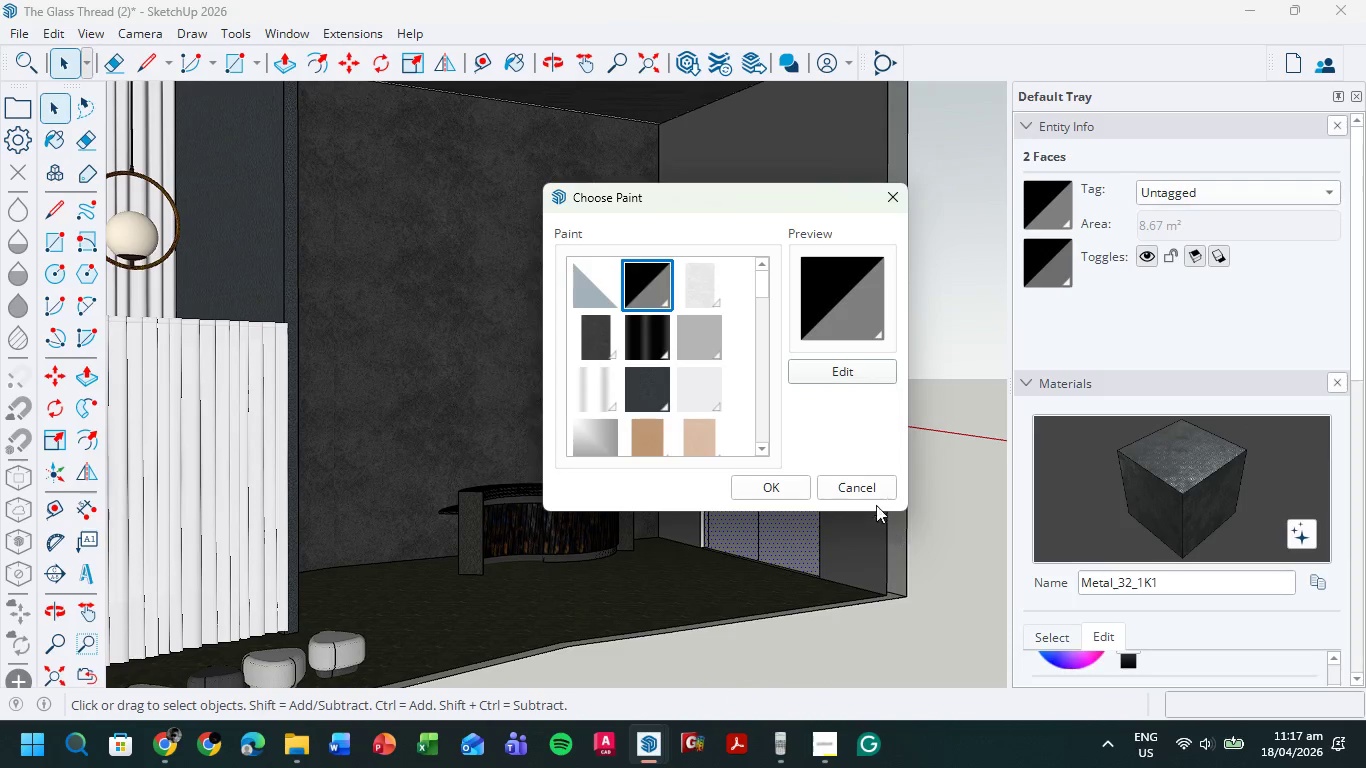 
left_click([863, 490])
 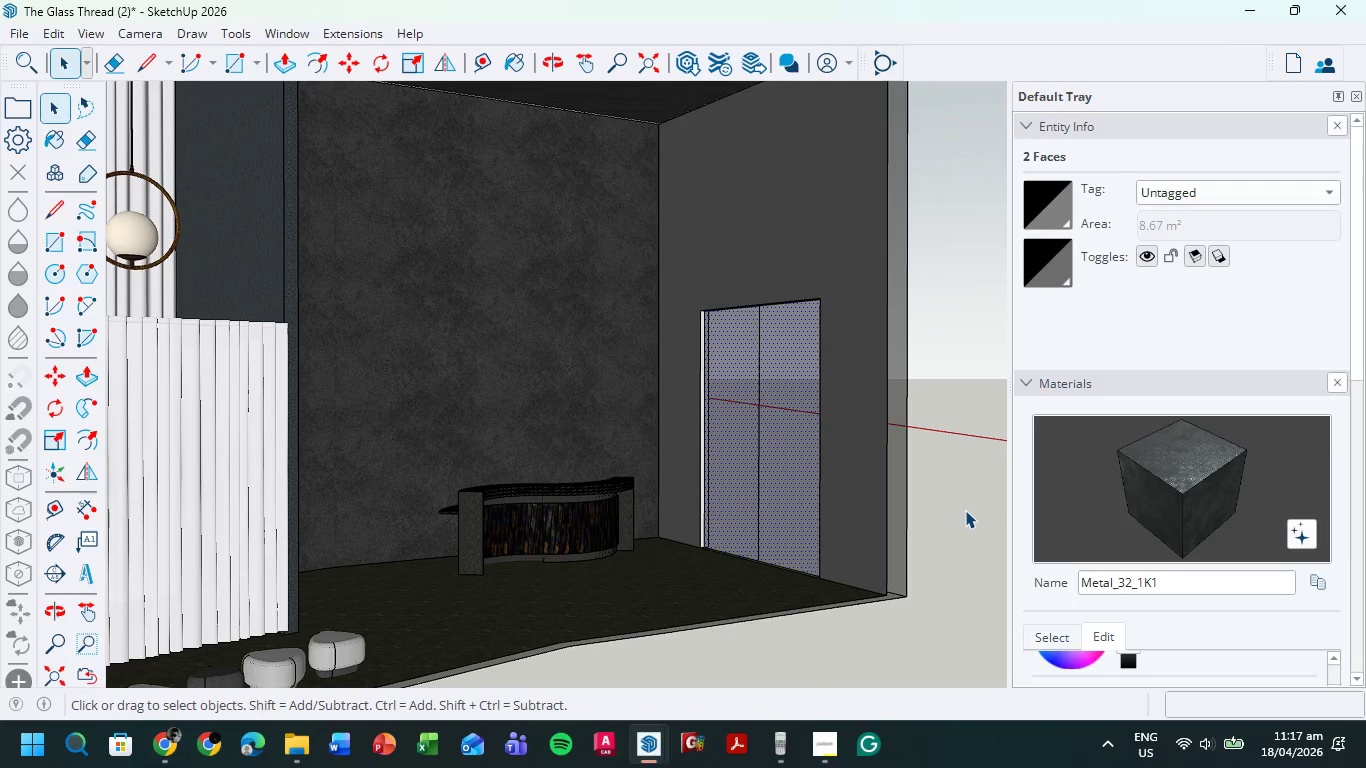 
double_click([965, 510])
 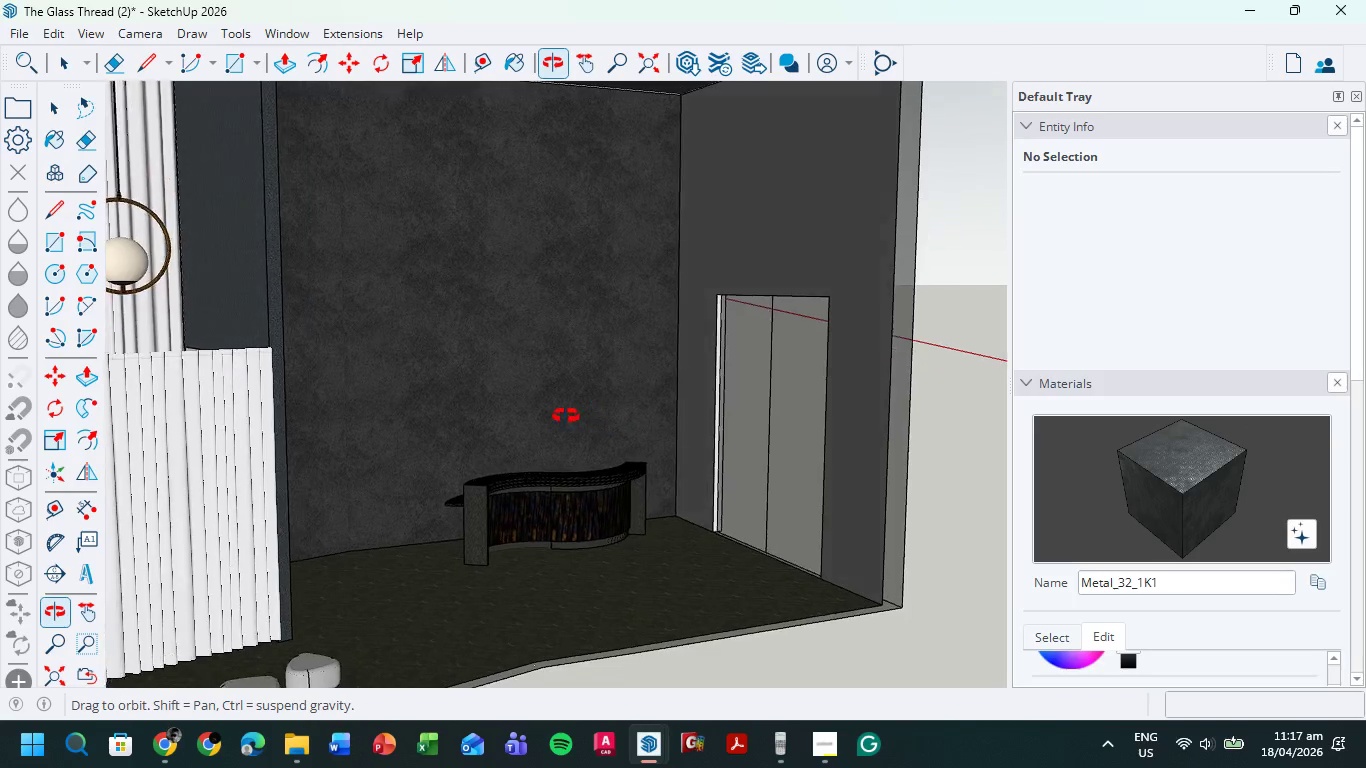 
scroll: coordinate [539, 411], scroll_direction: down, amount: 6.0
 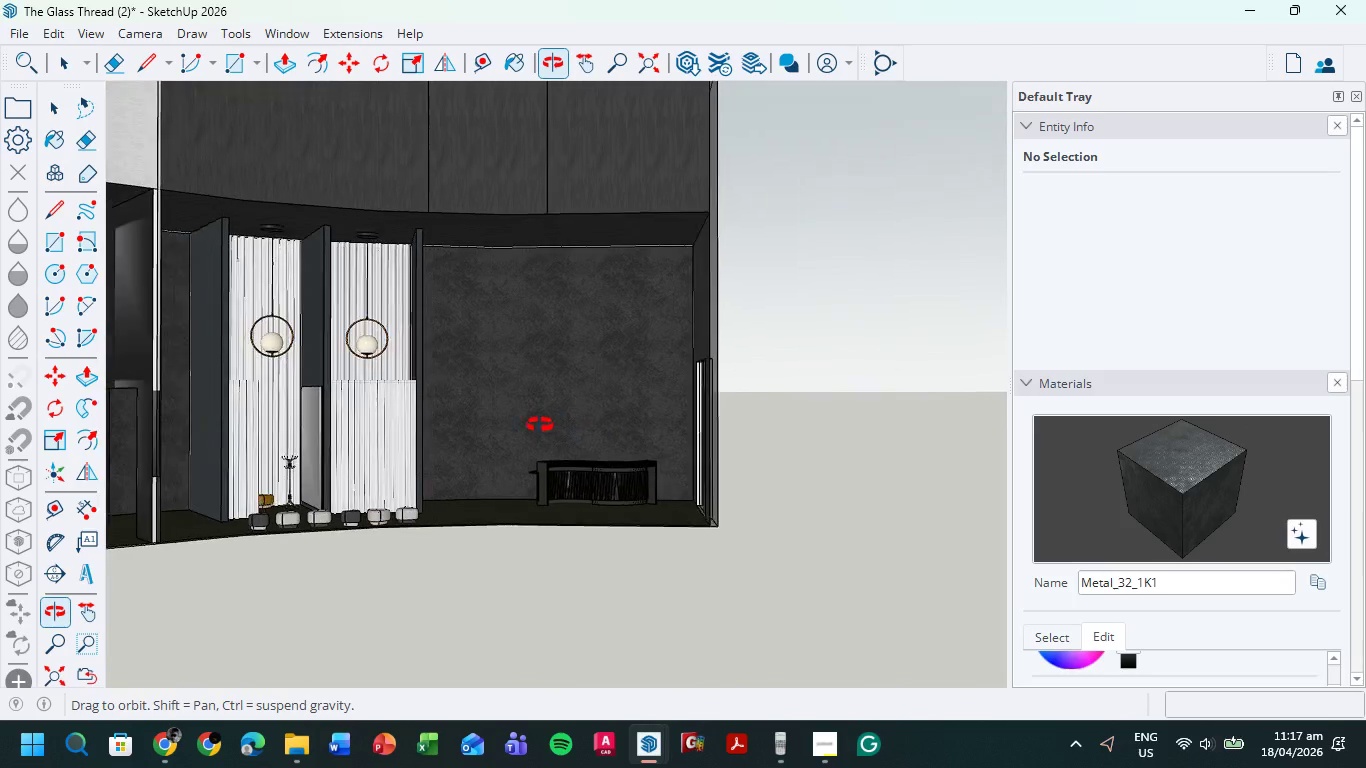 
scroll: coordinate [284, 409], scroll_direction: up, amount: 3.0
 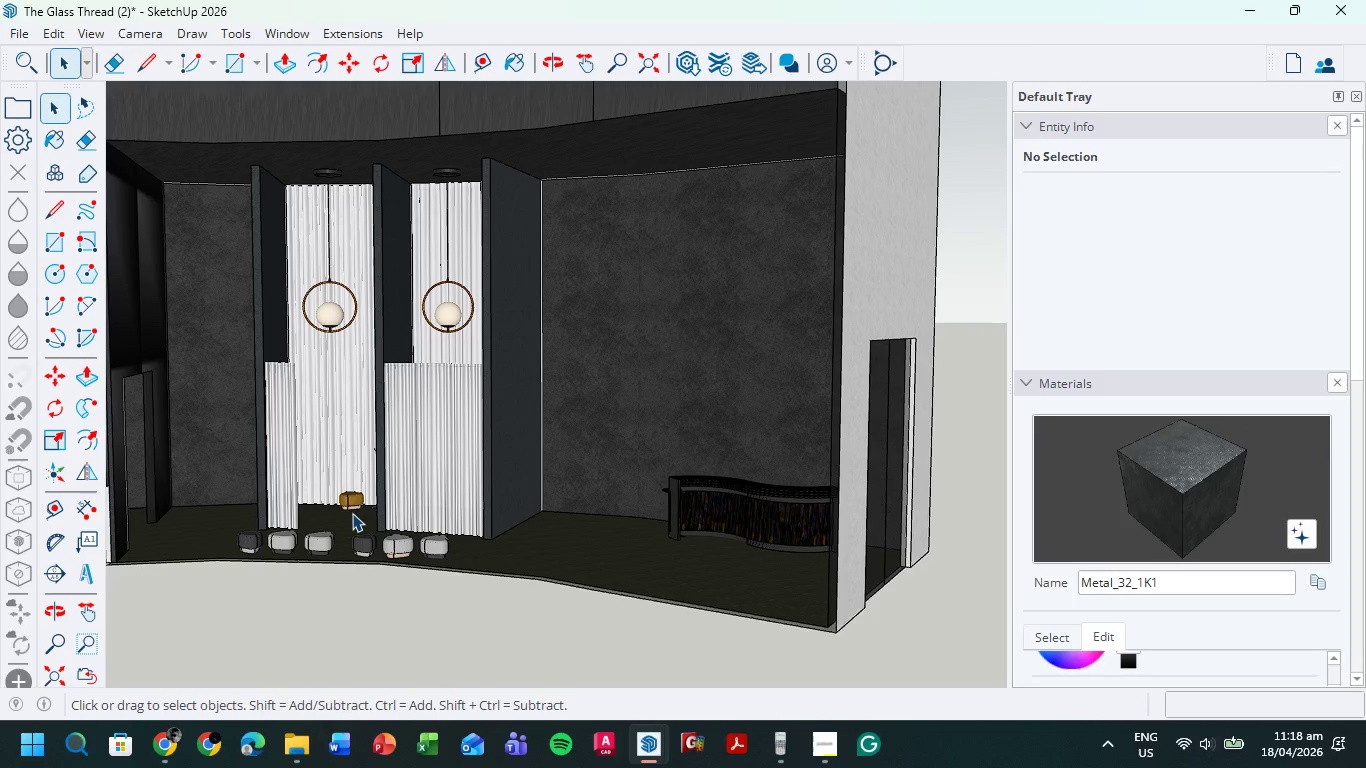 
wait(16.97)
 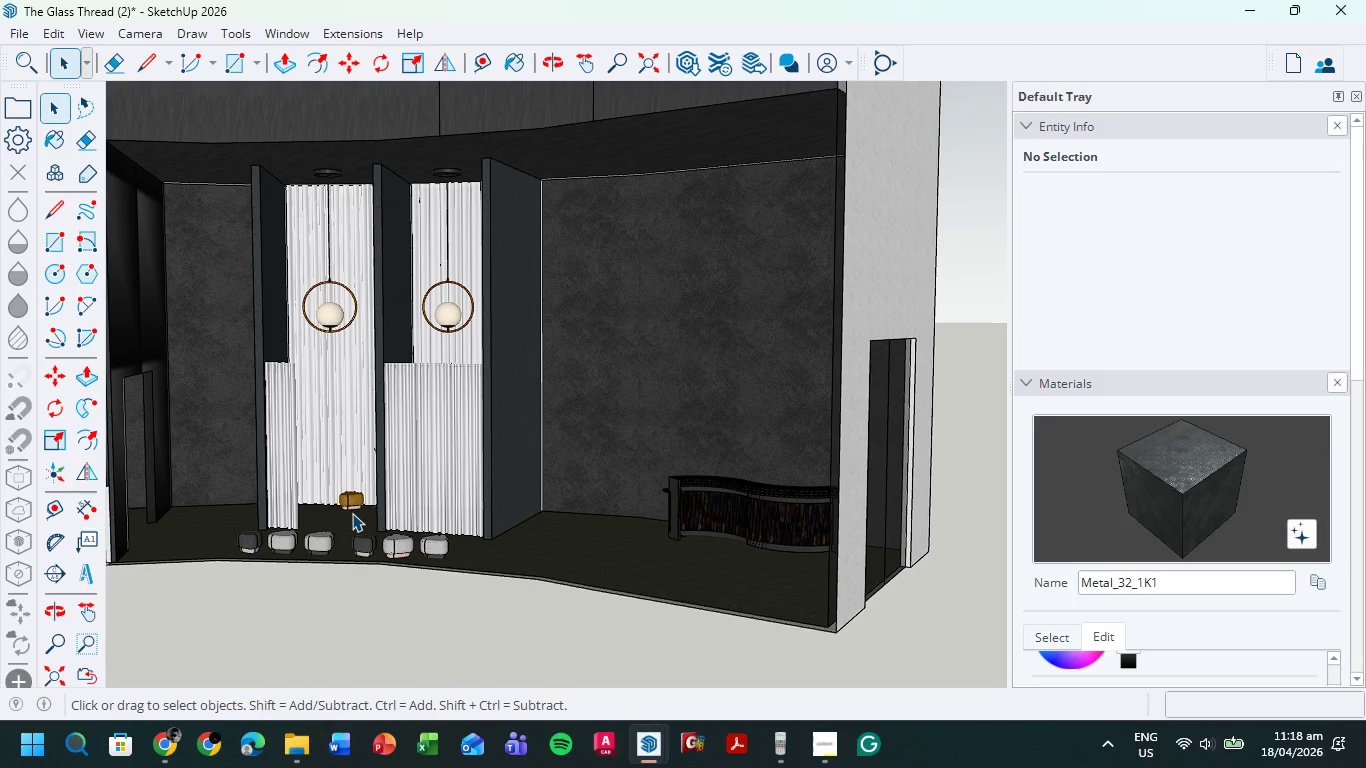 
left_click([198, 480])
 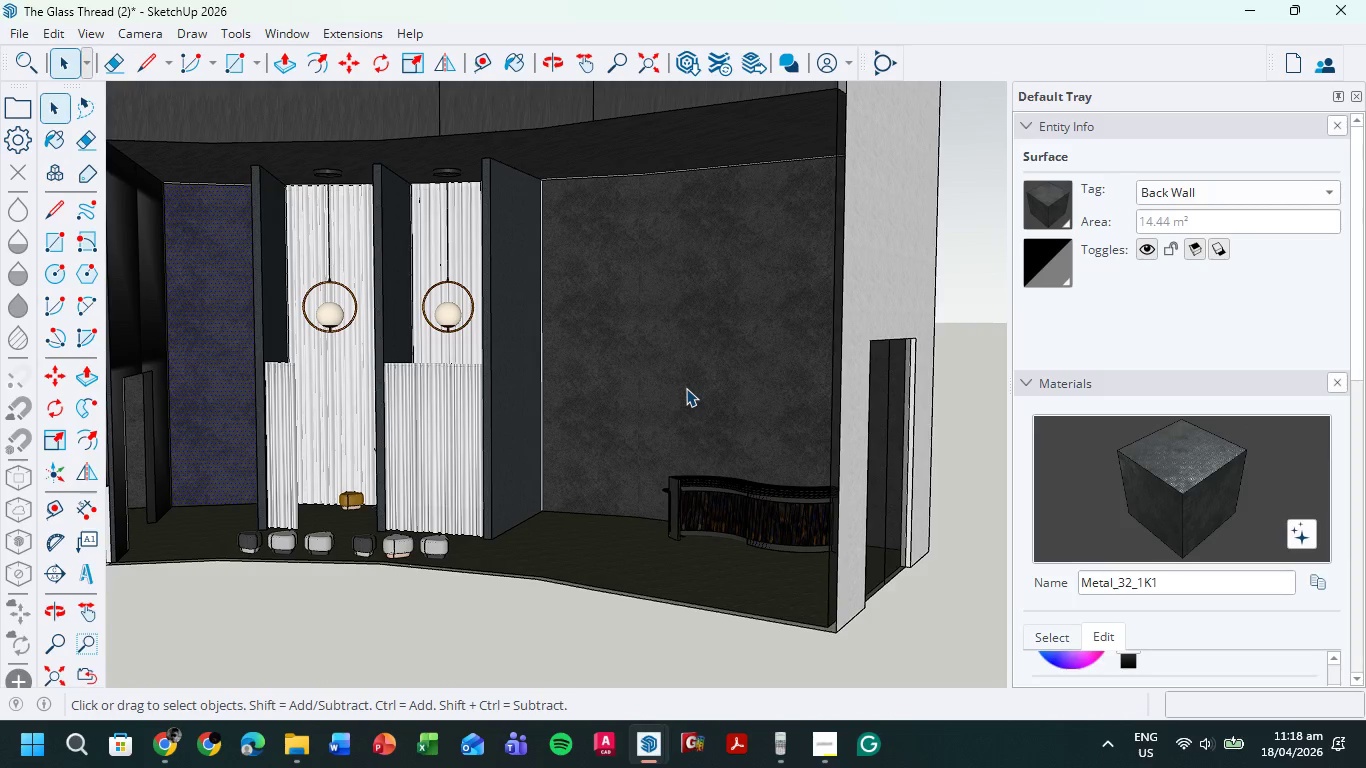 
wait(14.27)
 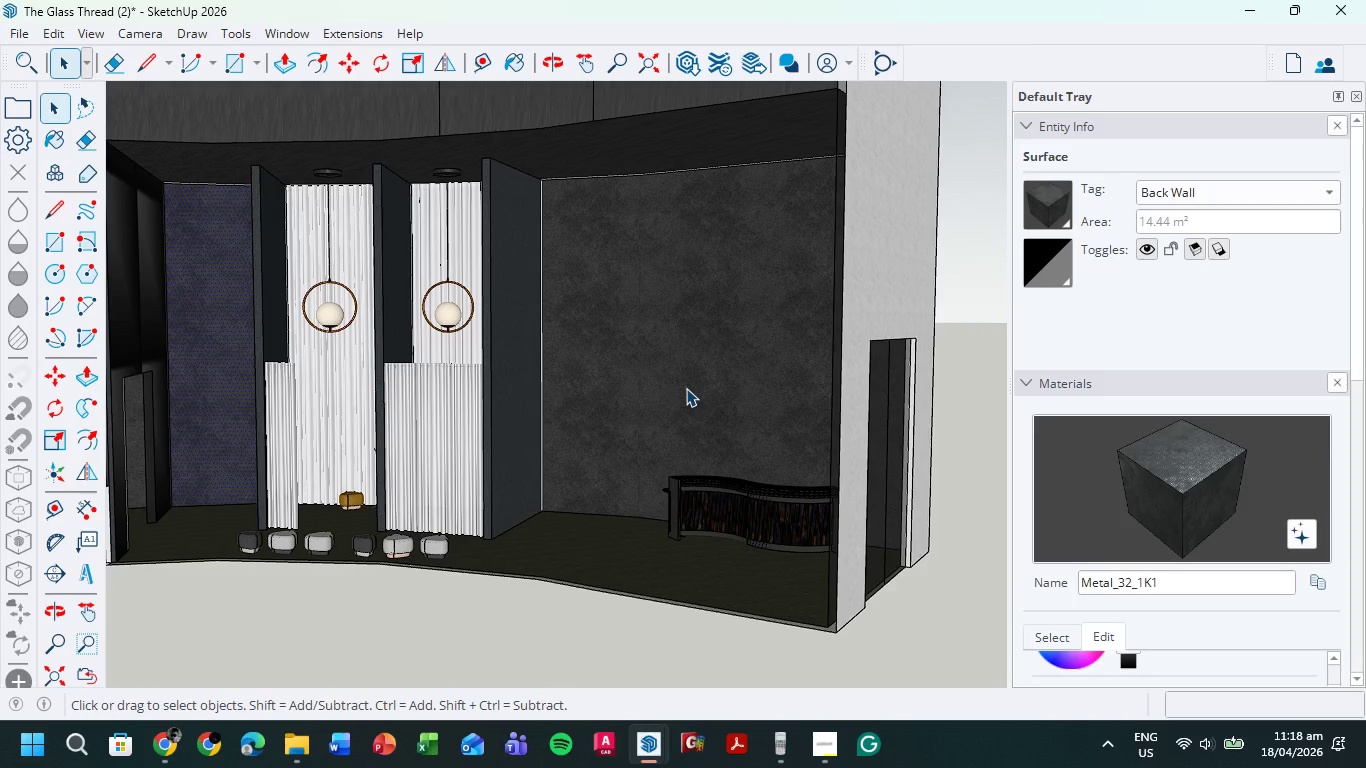 
scroll: coordinate [503, 394], scroll_direction: up, amount: 1.0
 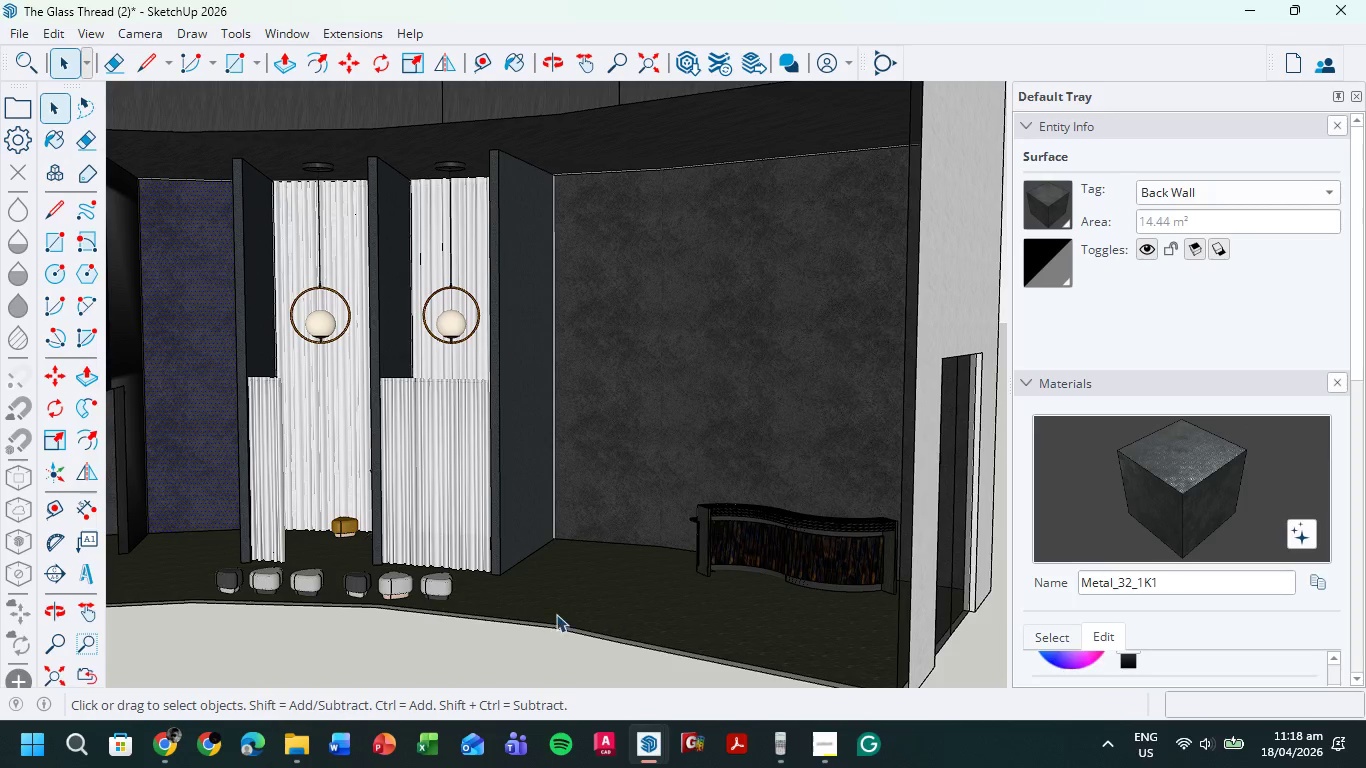 
left_click([397, 684])
 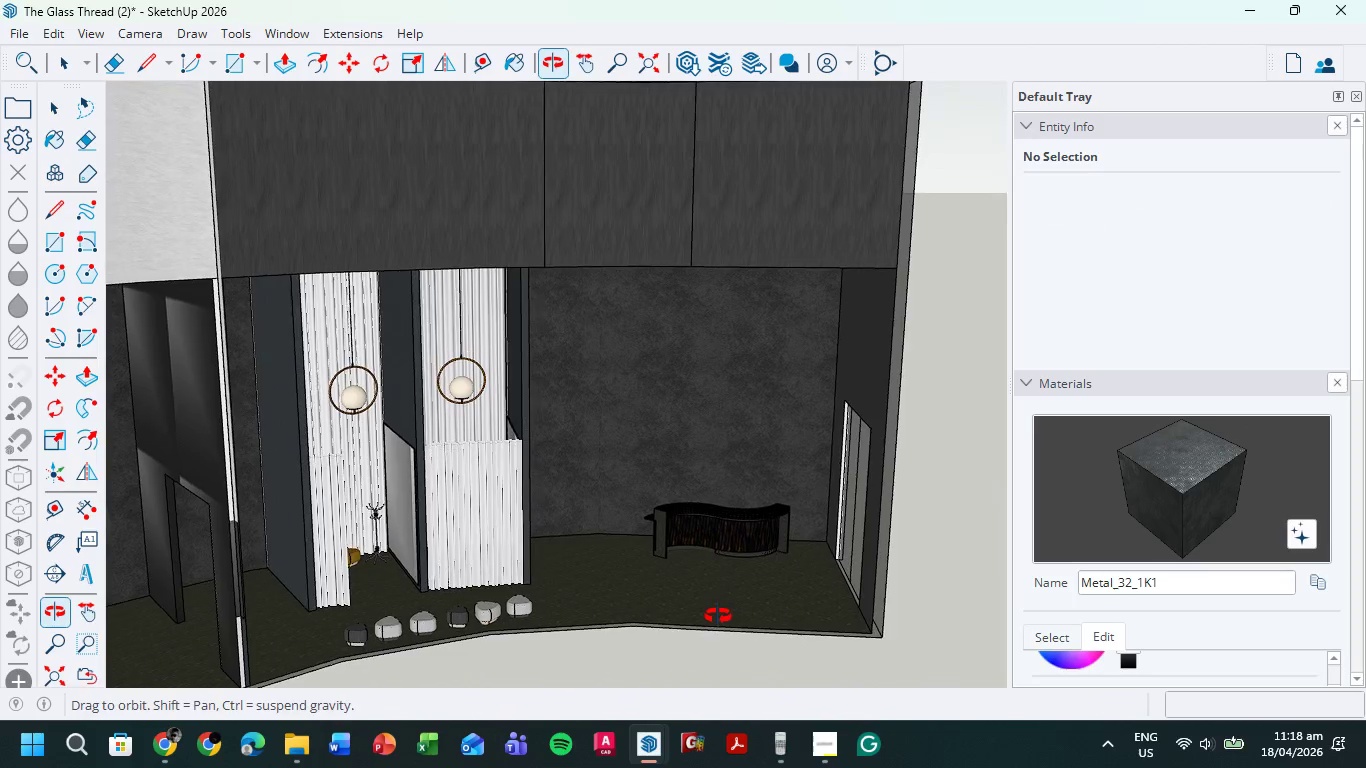 
scroll: coordinate [544, 605], scroll_direction: down, amount: 3.0
 